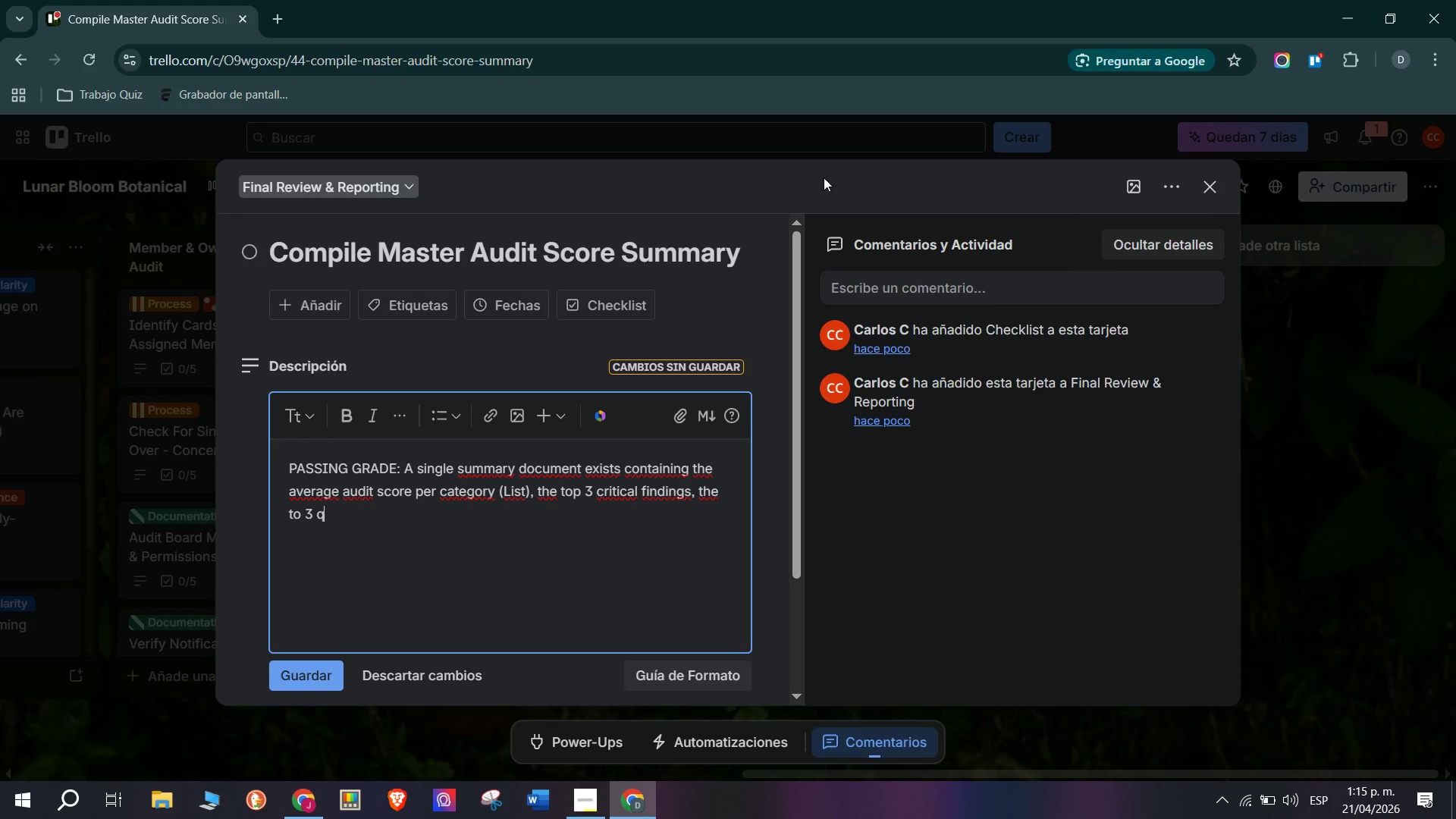 
hold_key(key=G, duration=0.33)
 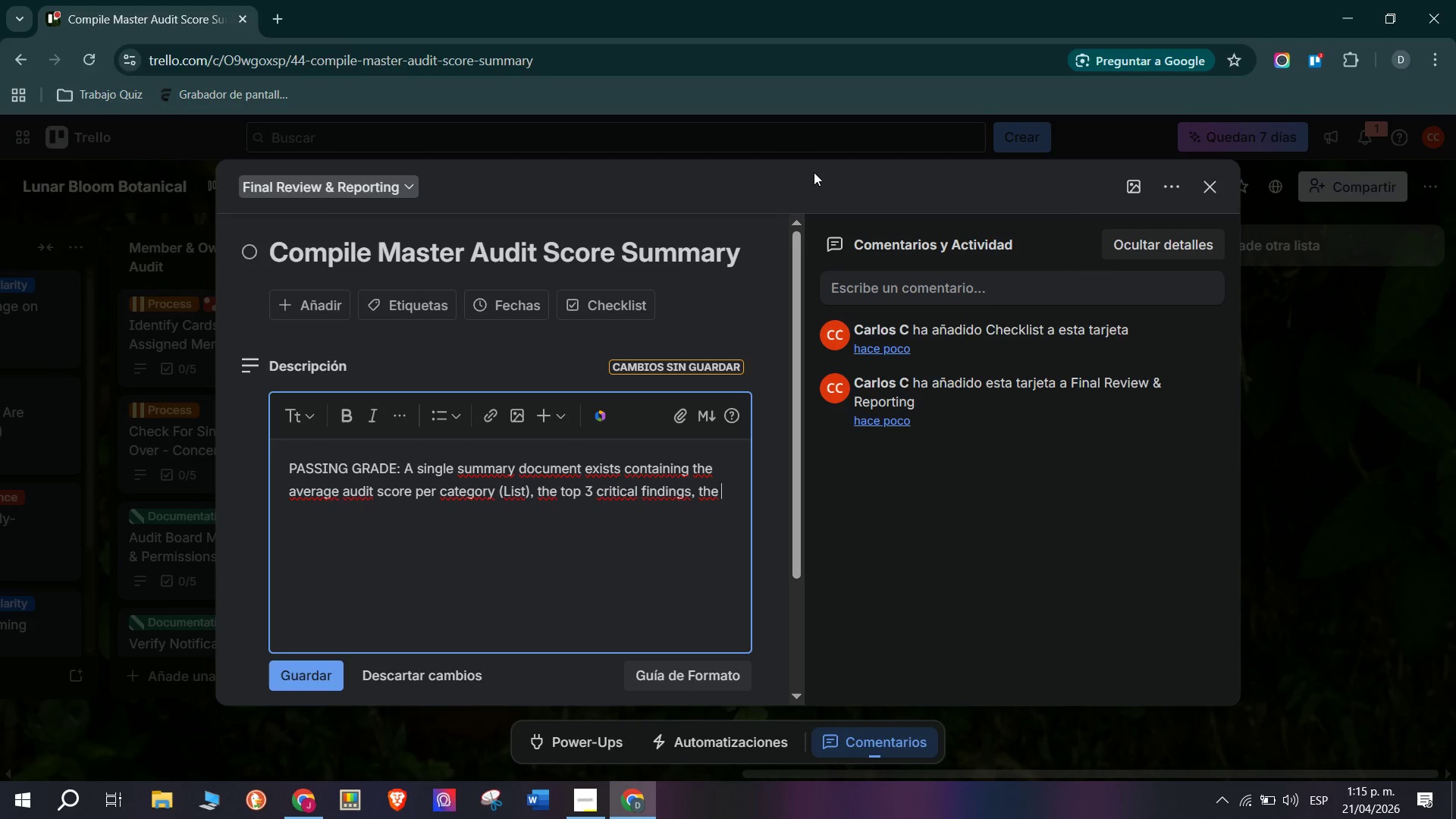 
type(uick wins)
 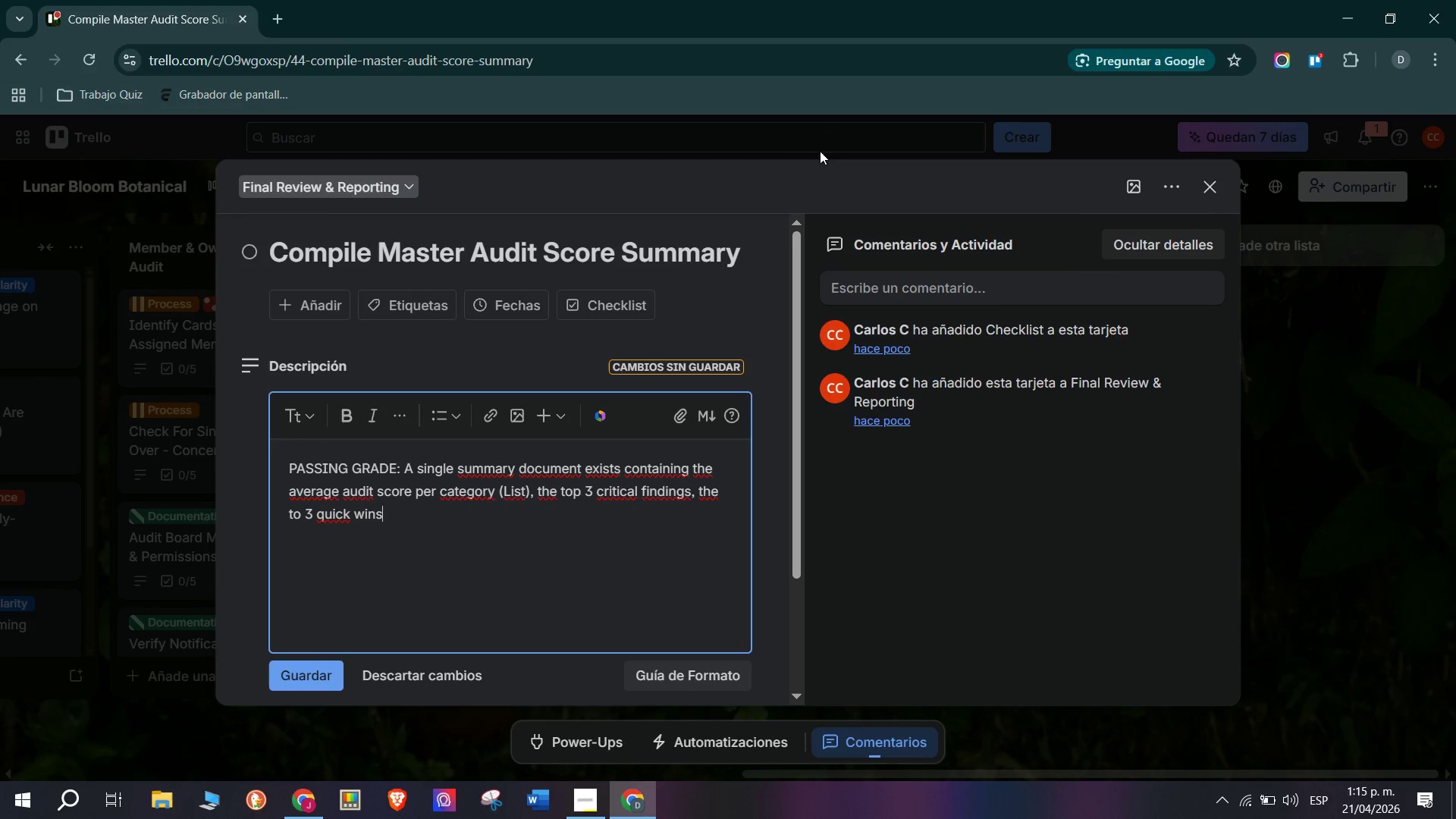 
type(, and the overall oard health score )
 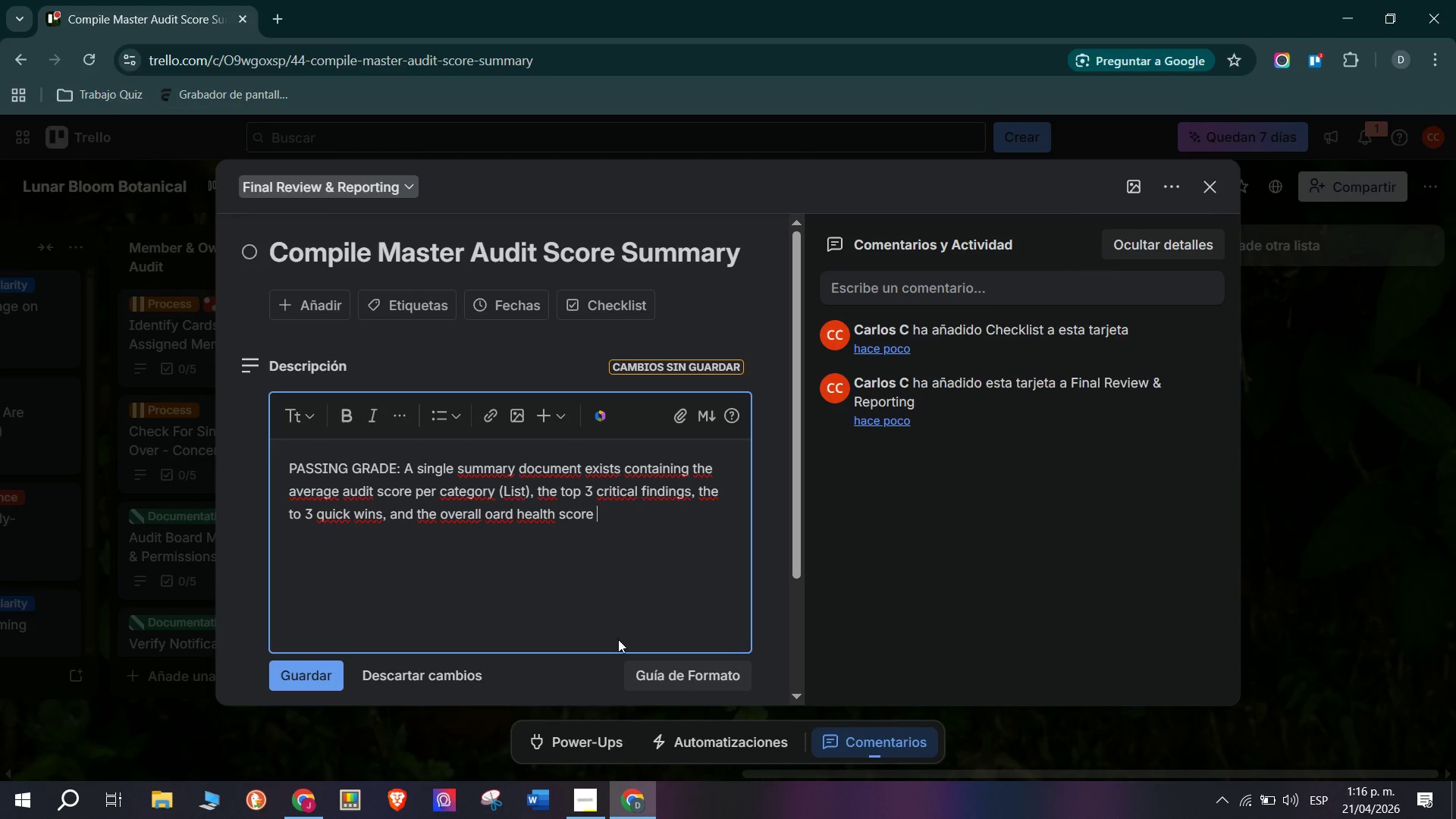 
key(Shift+8)
 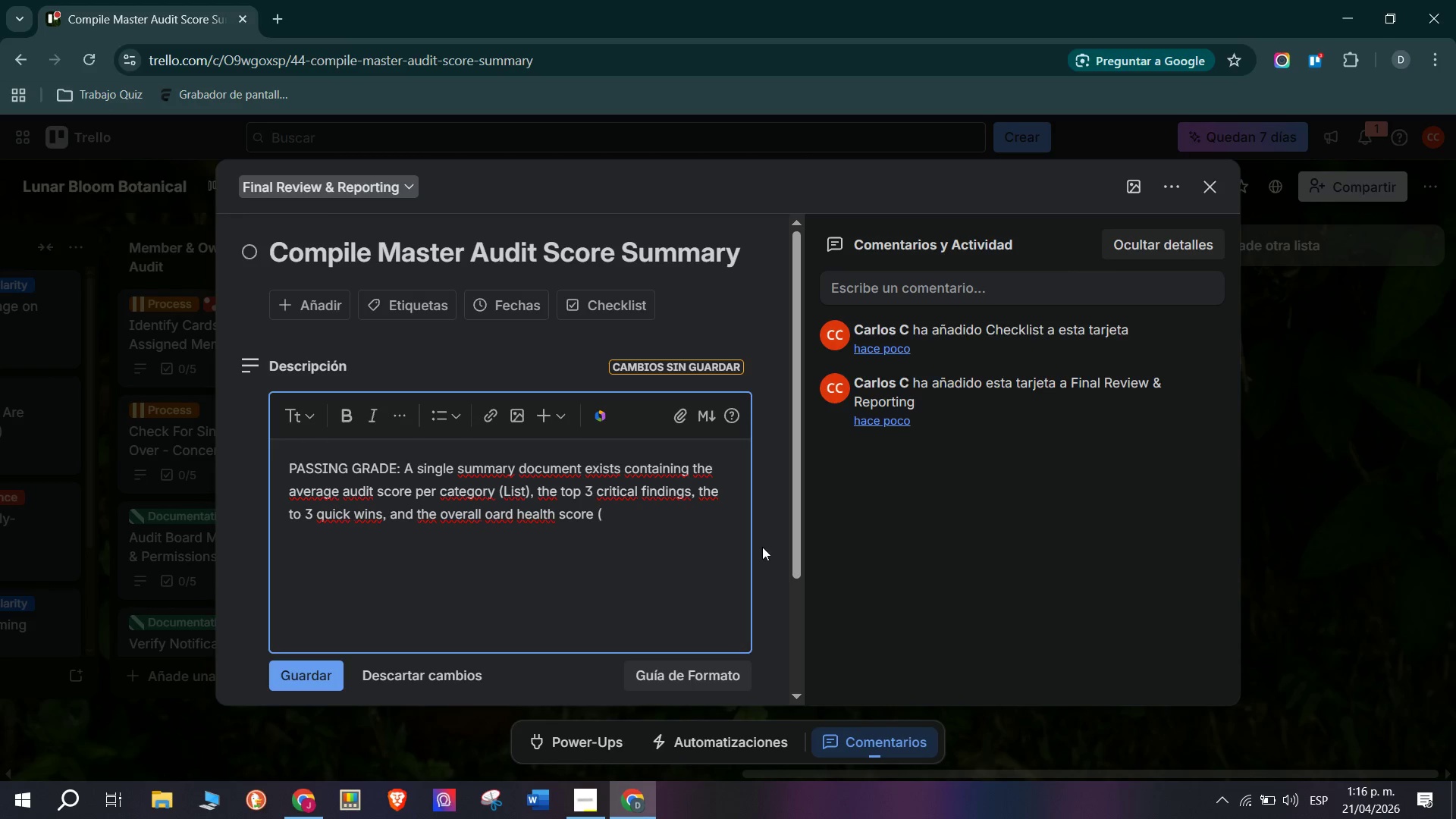 
type(averae of all card scores)
 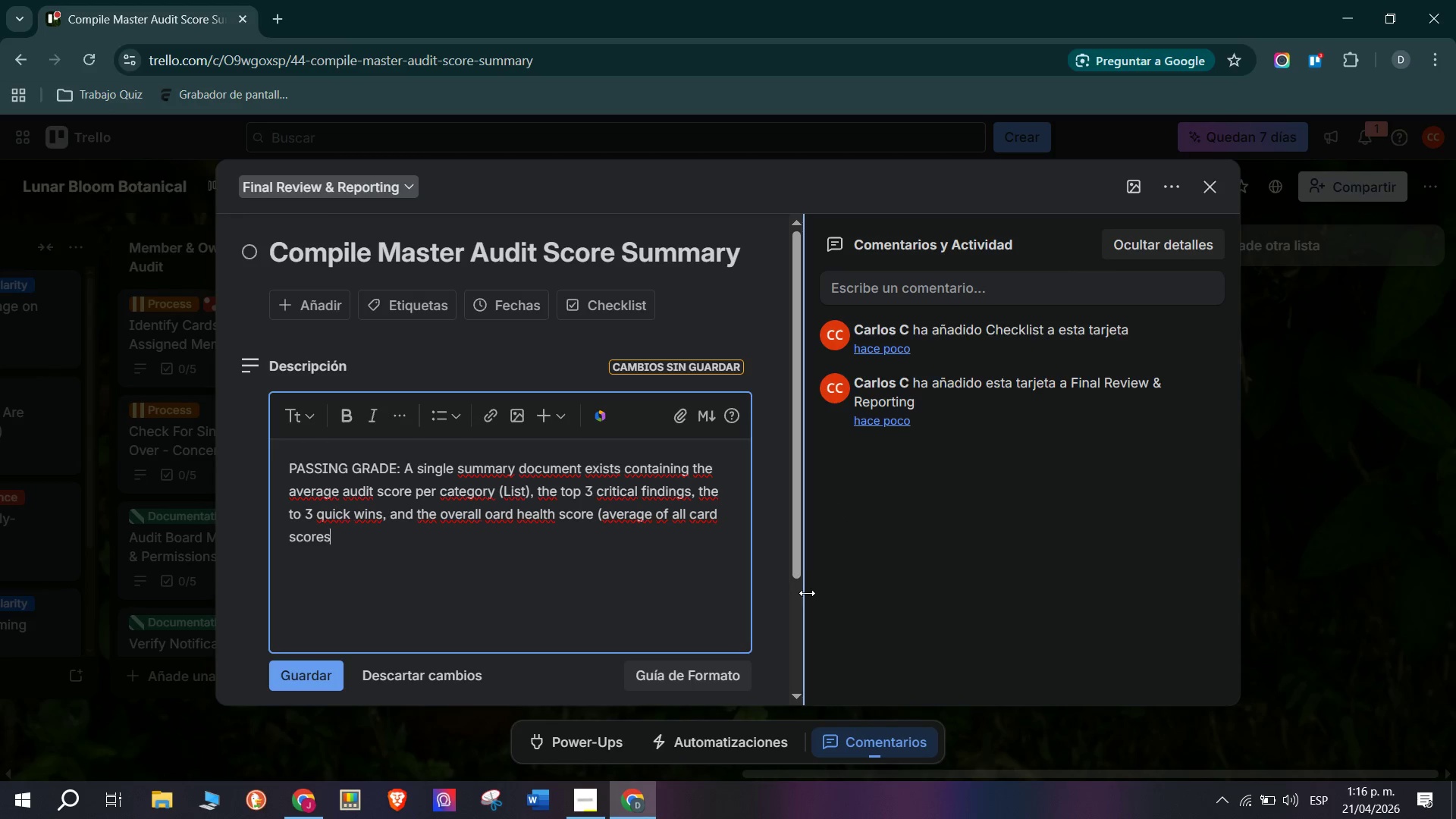 
hold_key(key=G, duration=25.94)
 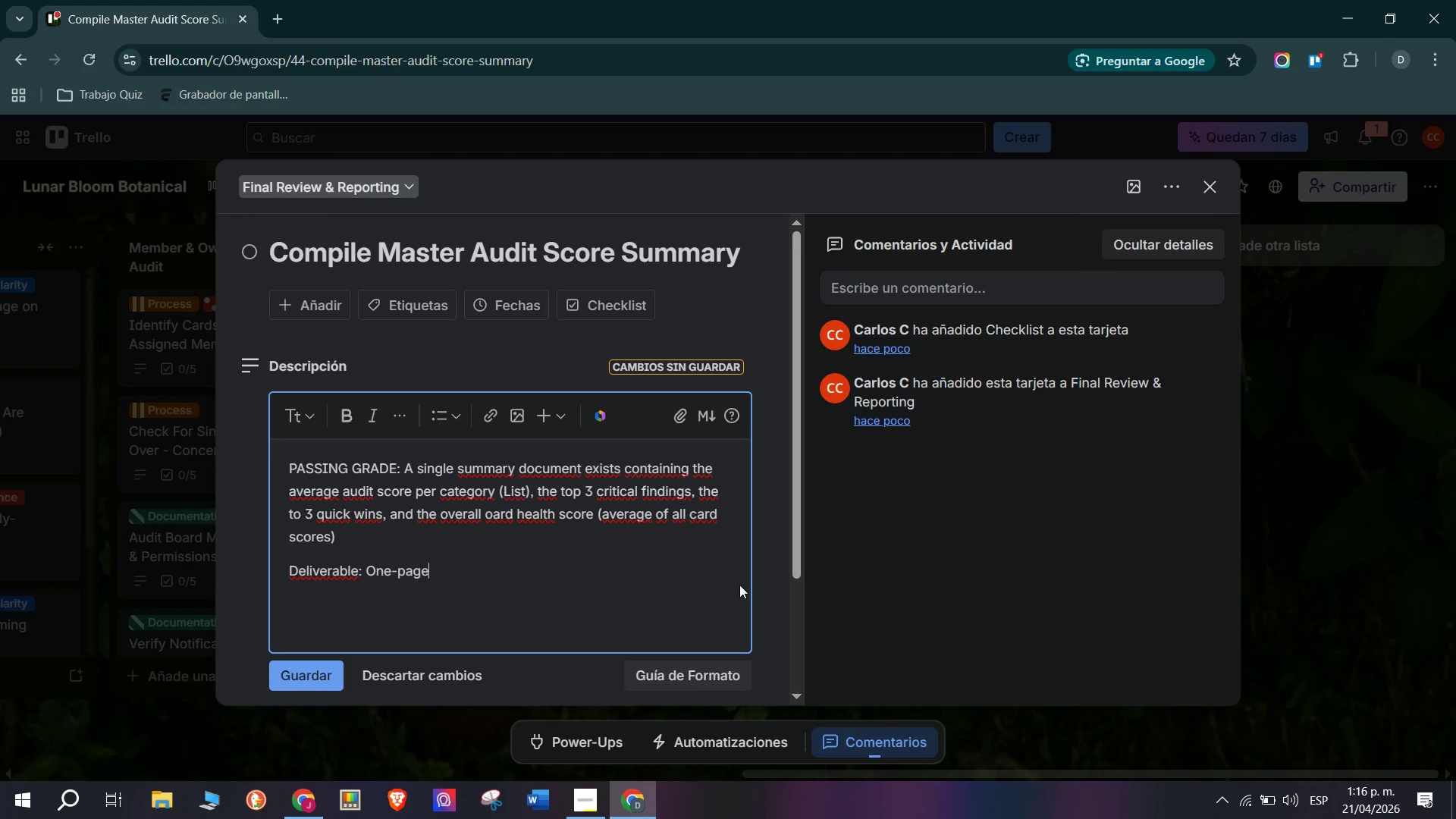 
key(Shift+9)
 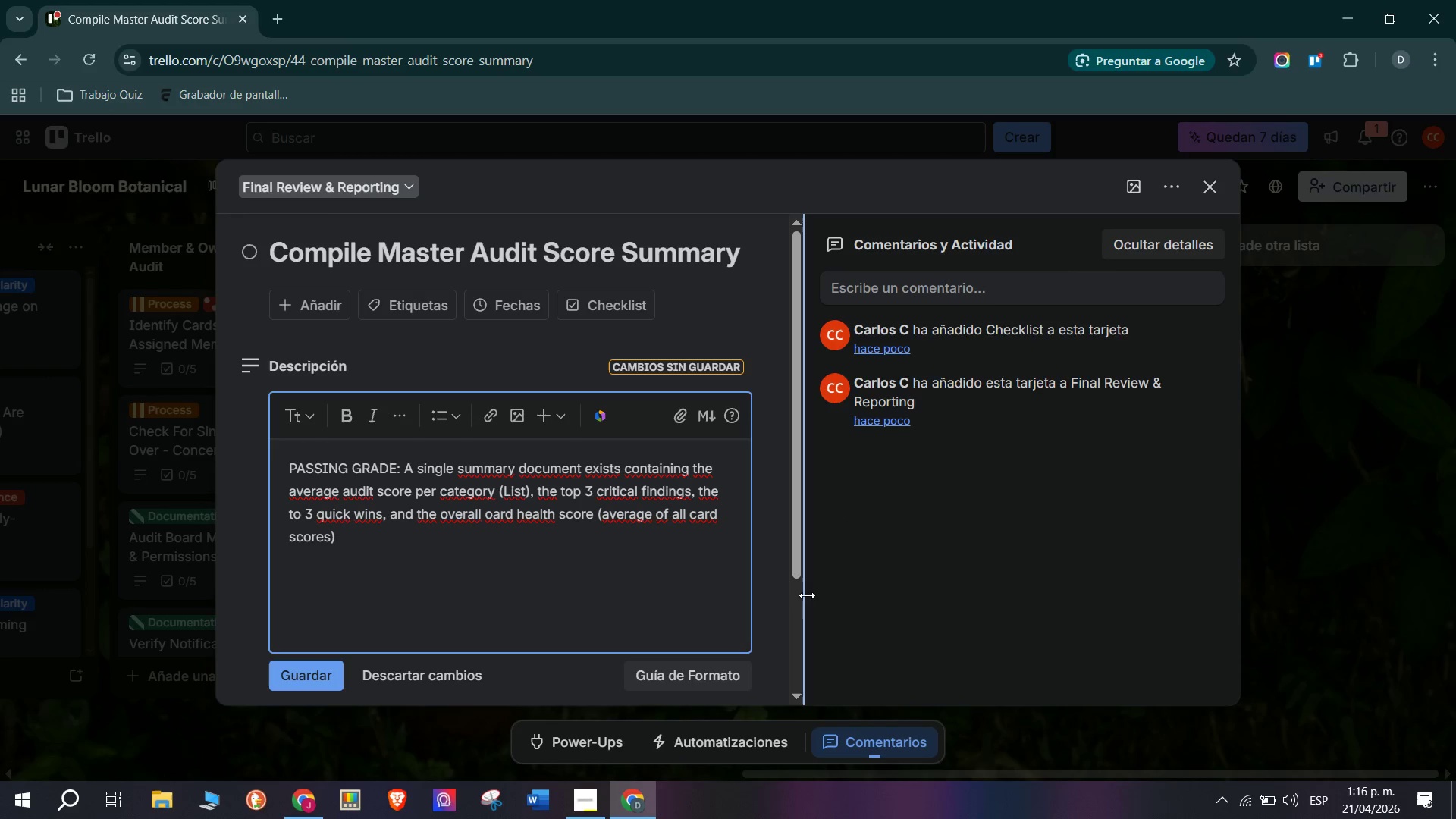 
key(Enter)
 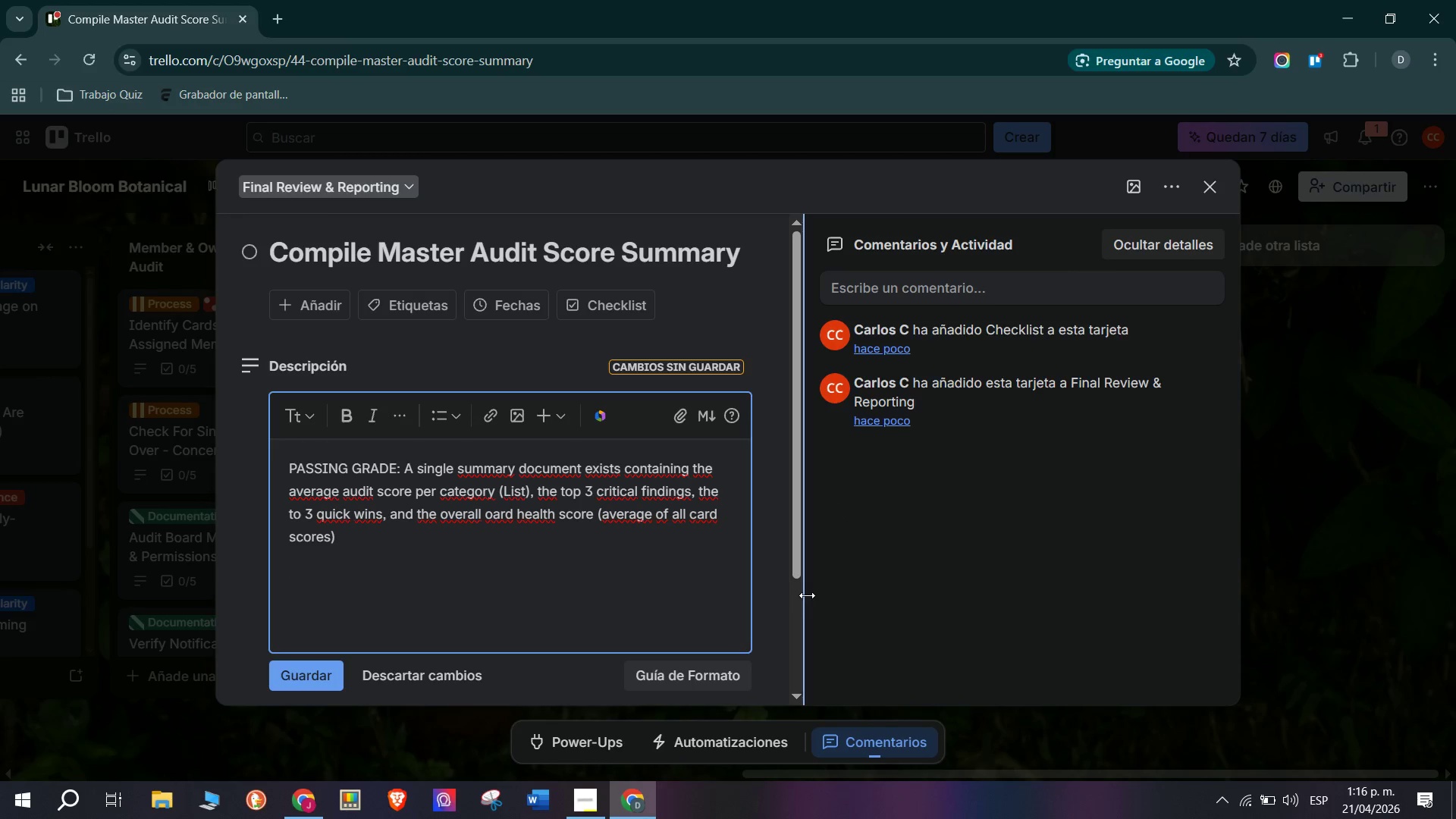 
type(Del)
 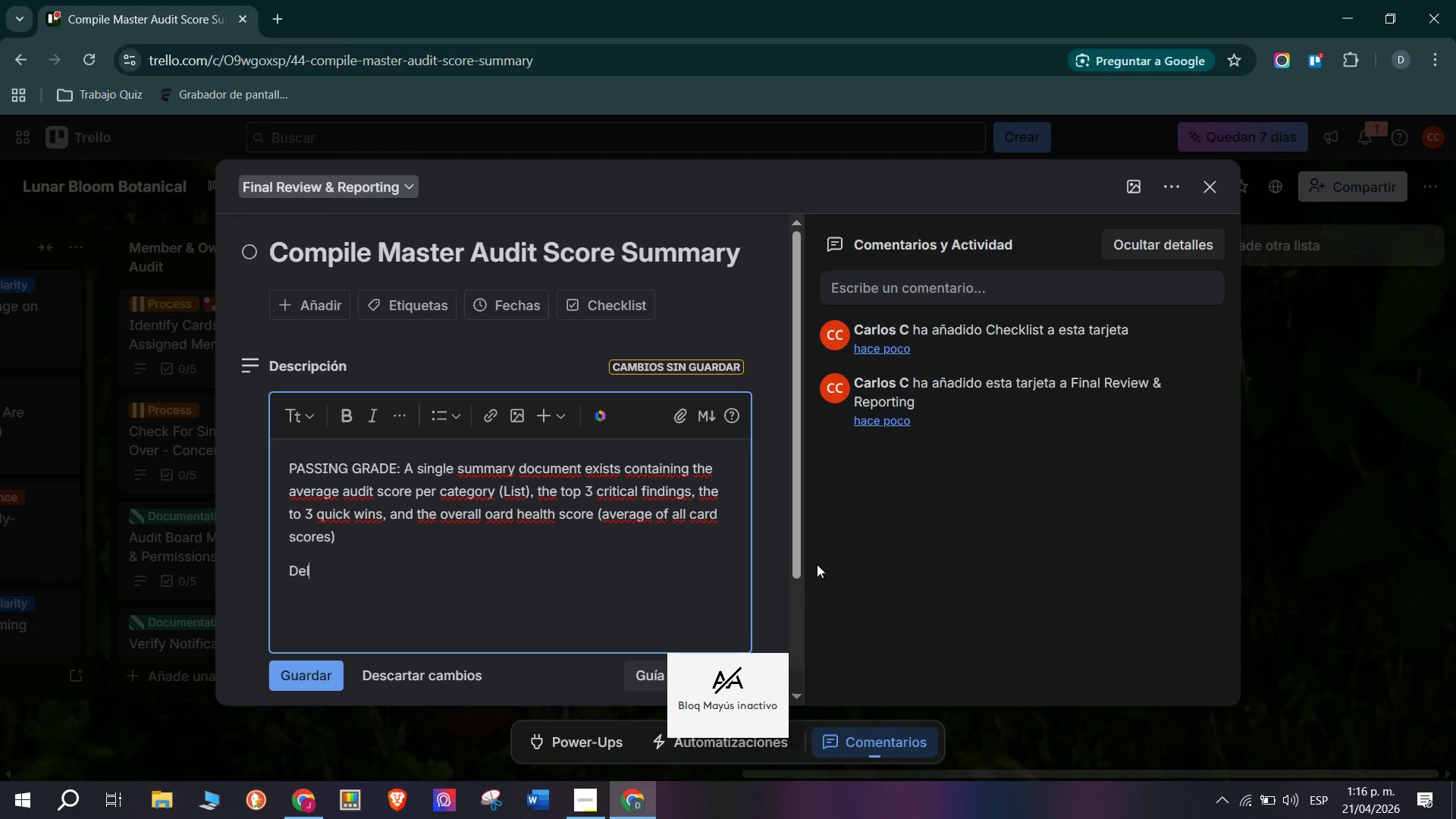 
type(ivera)
 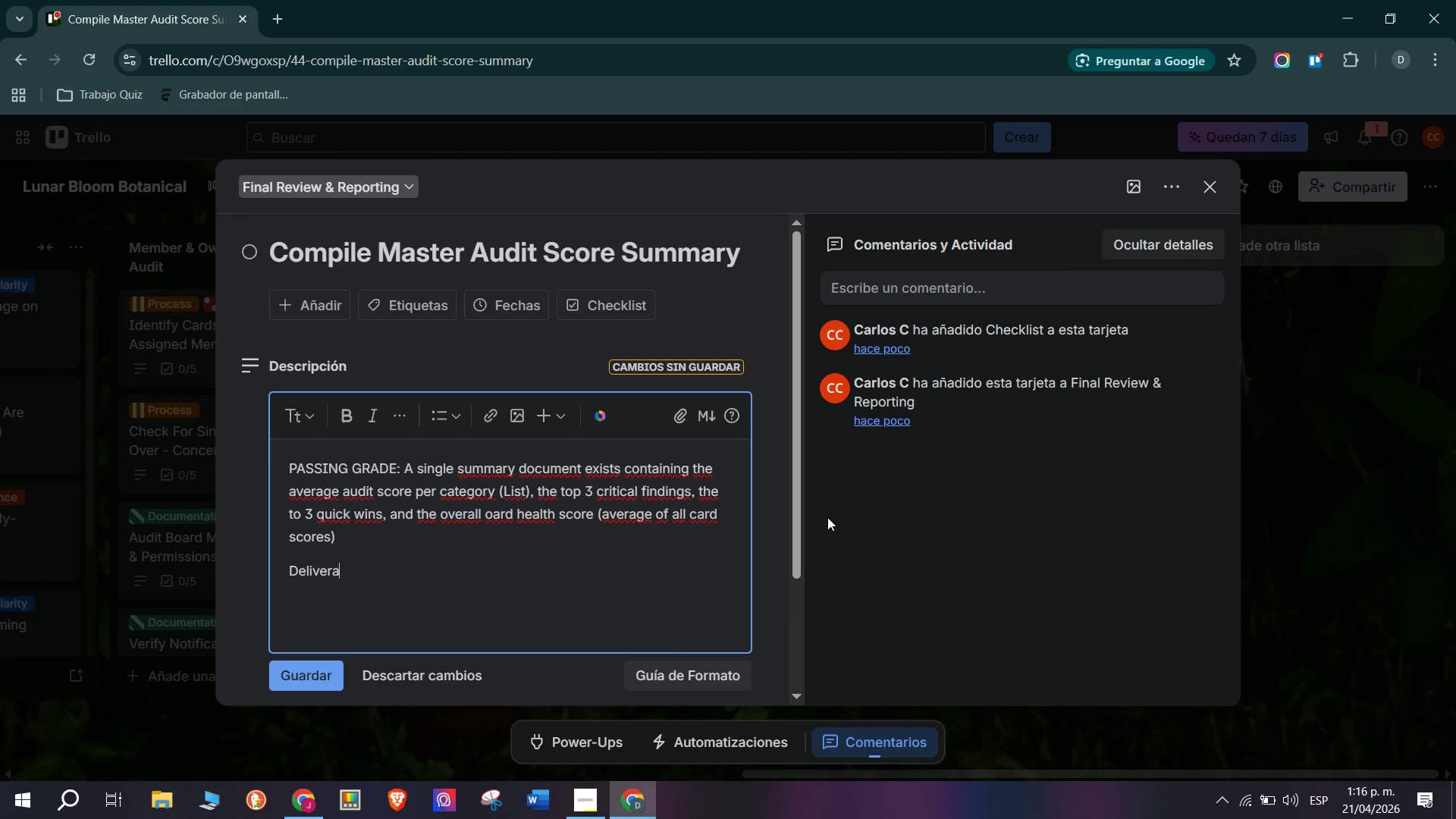 
type(ble> )
 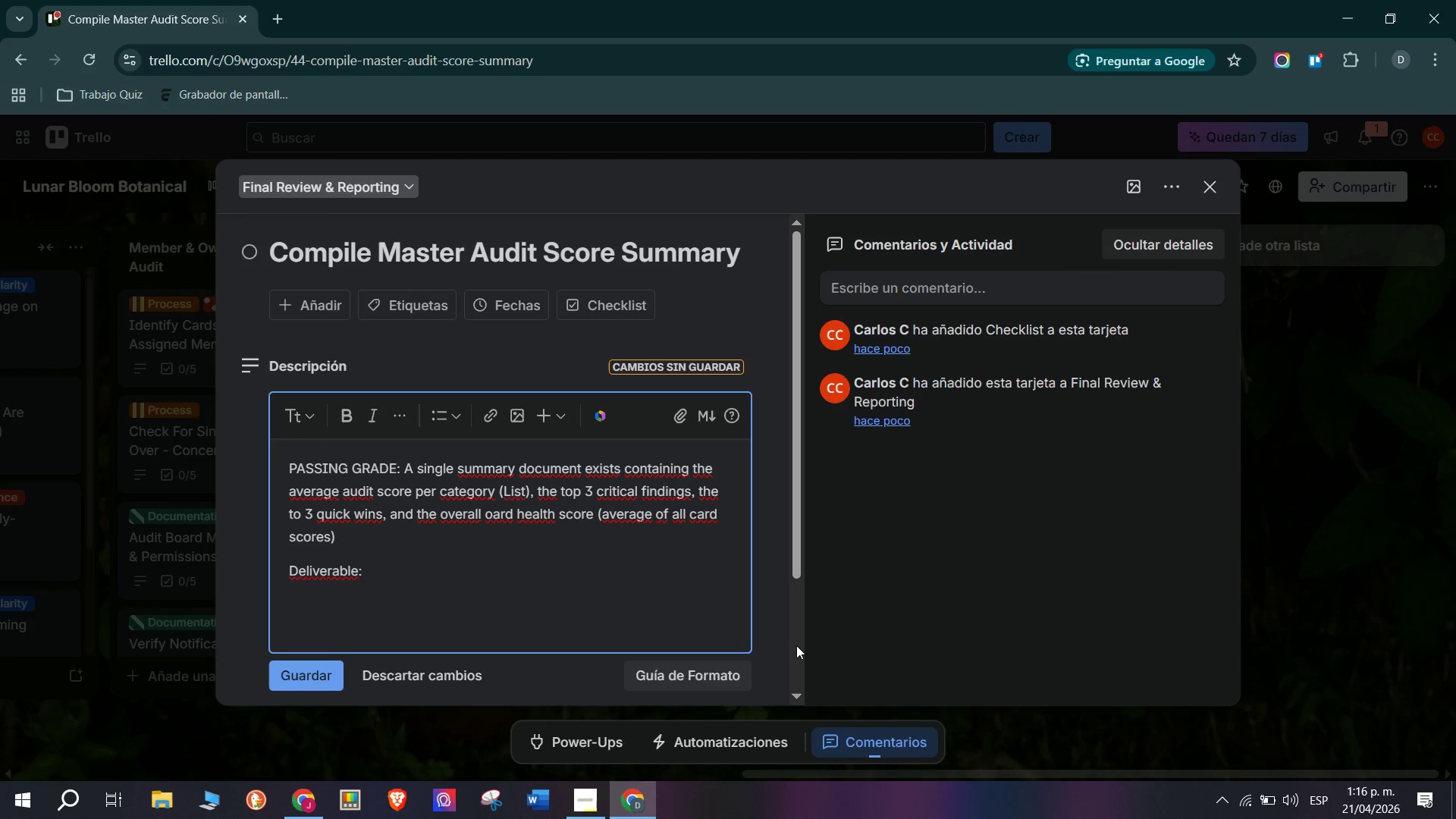 
key(CapsLock)
 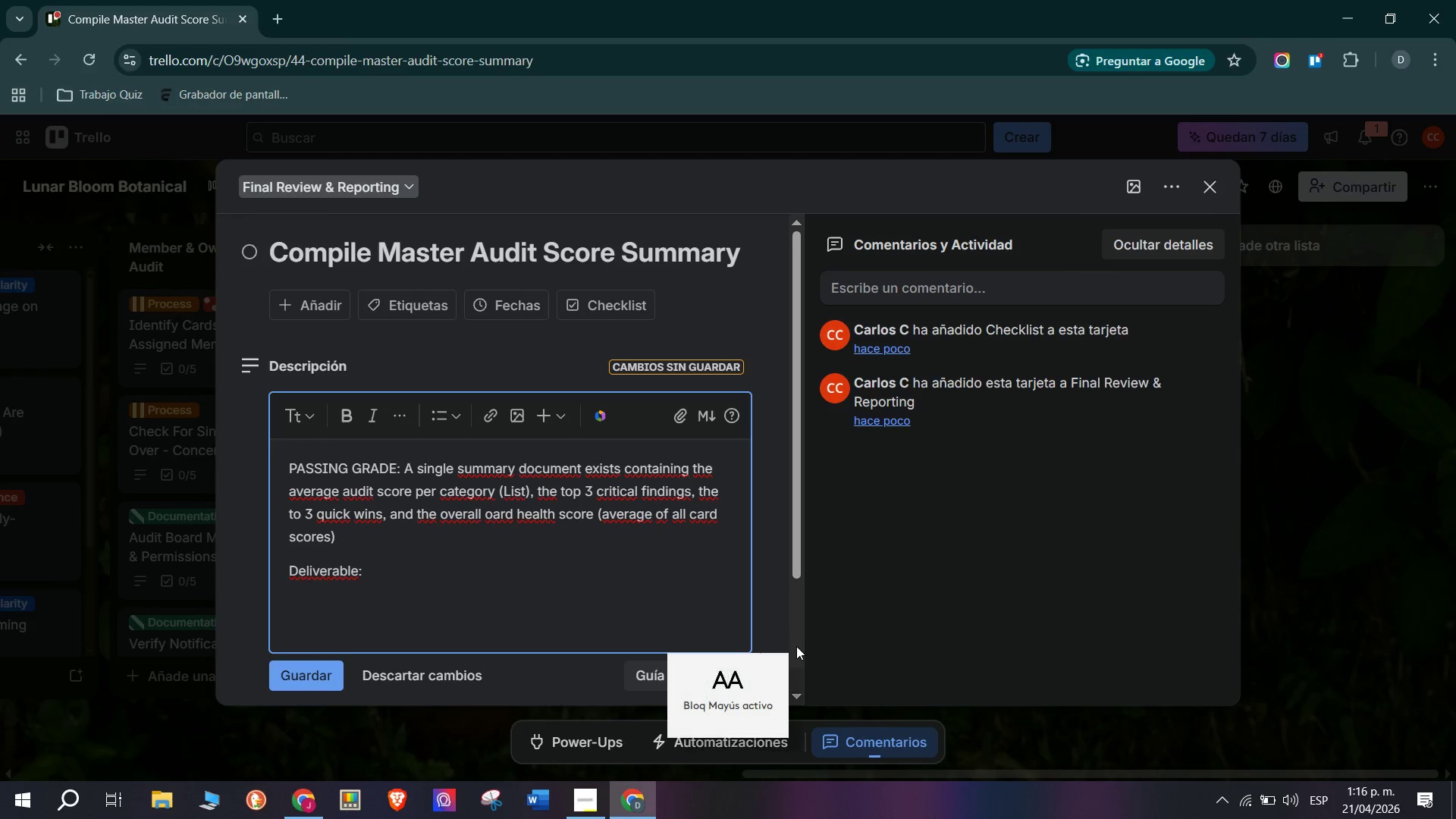 
type(One-)
 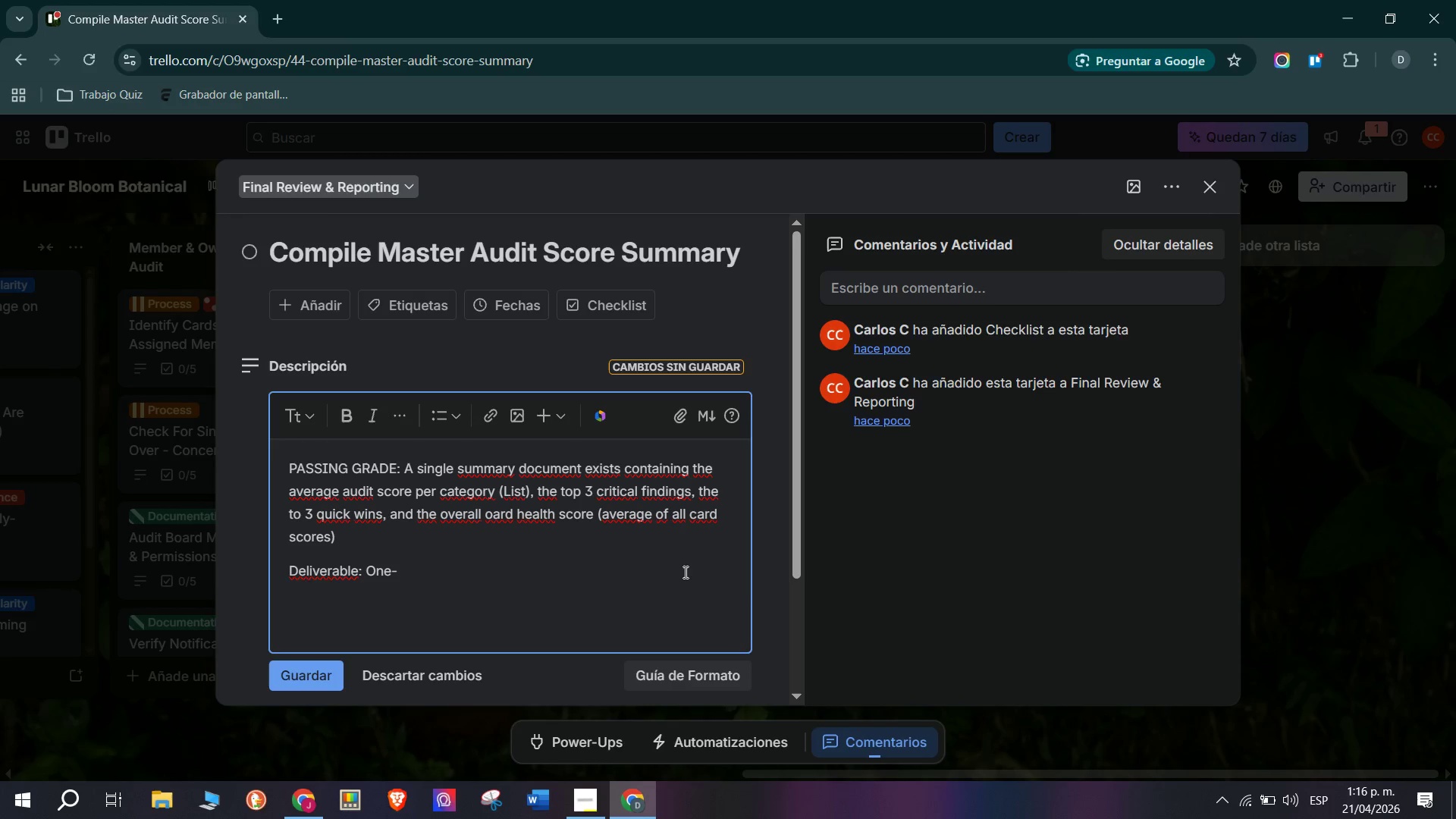 
type(pae eex)
 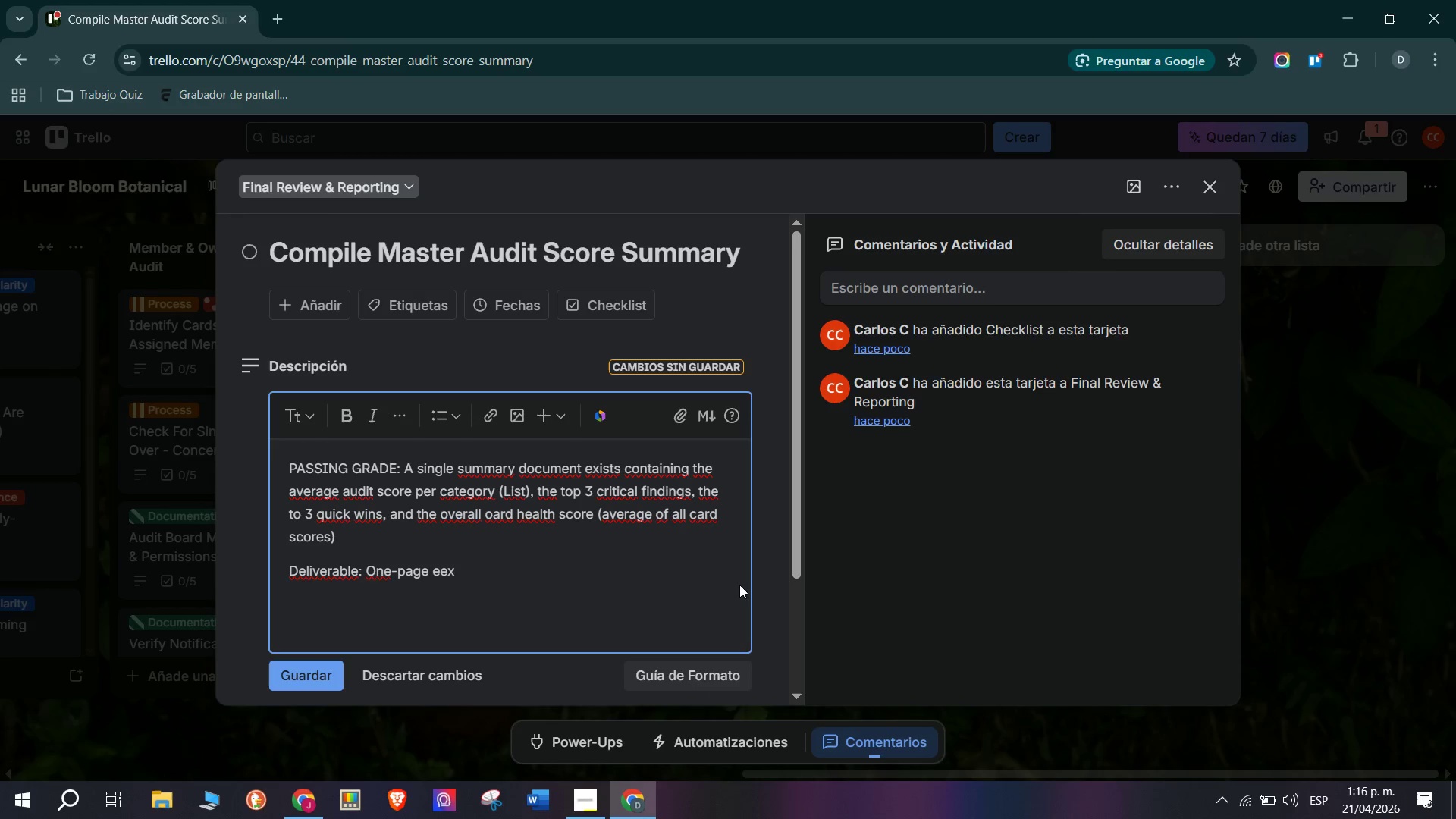 
key(Backspace)
key(Backspace)
type(xecu)
 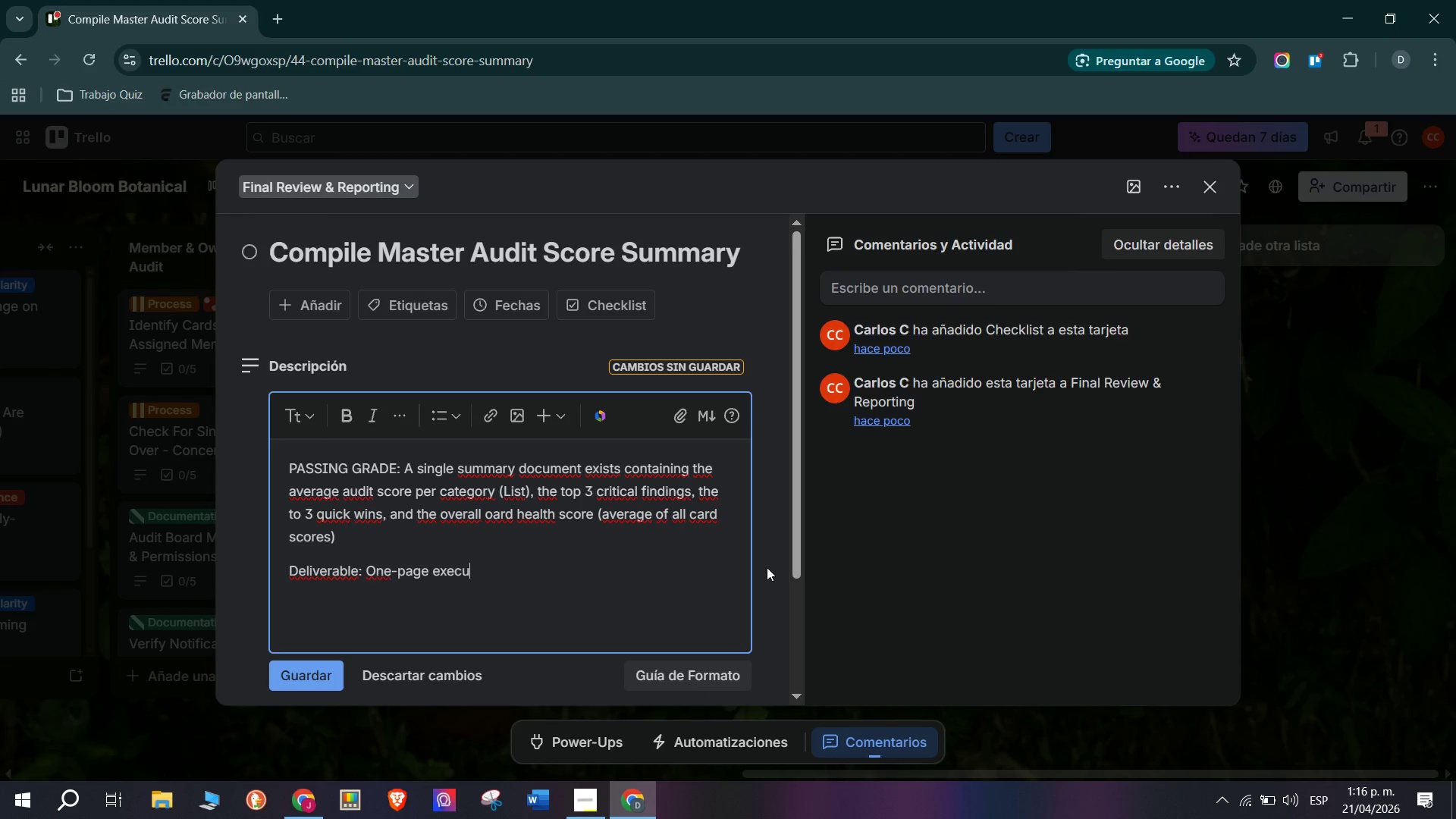 
key(E)
 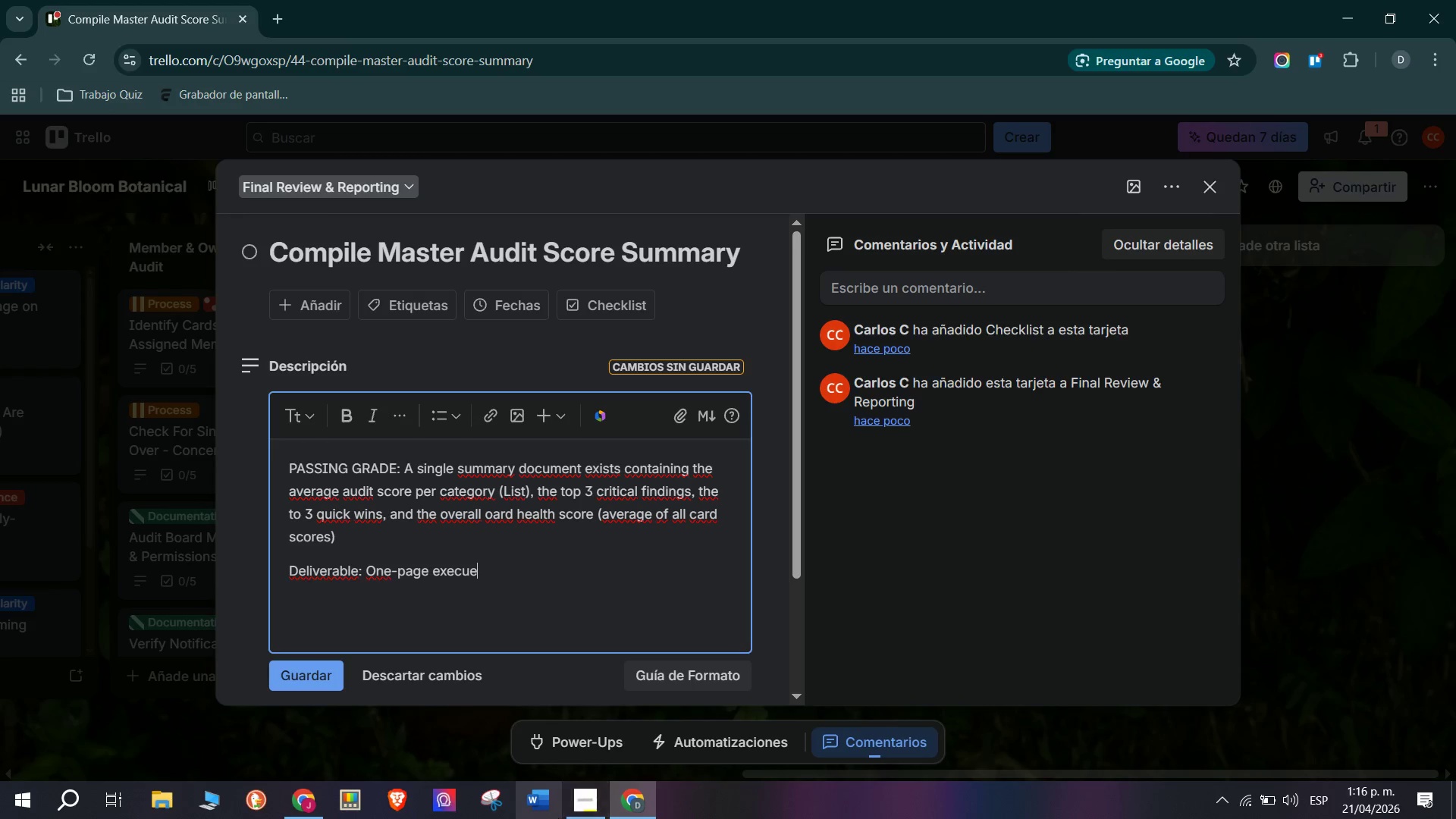 
key(Backspace)
 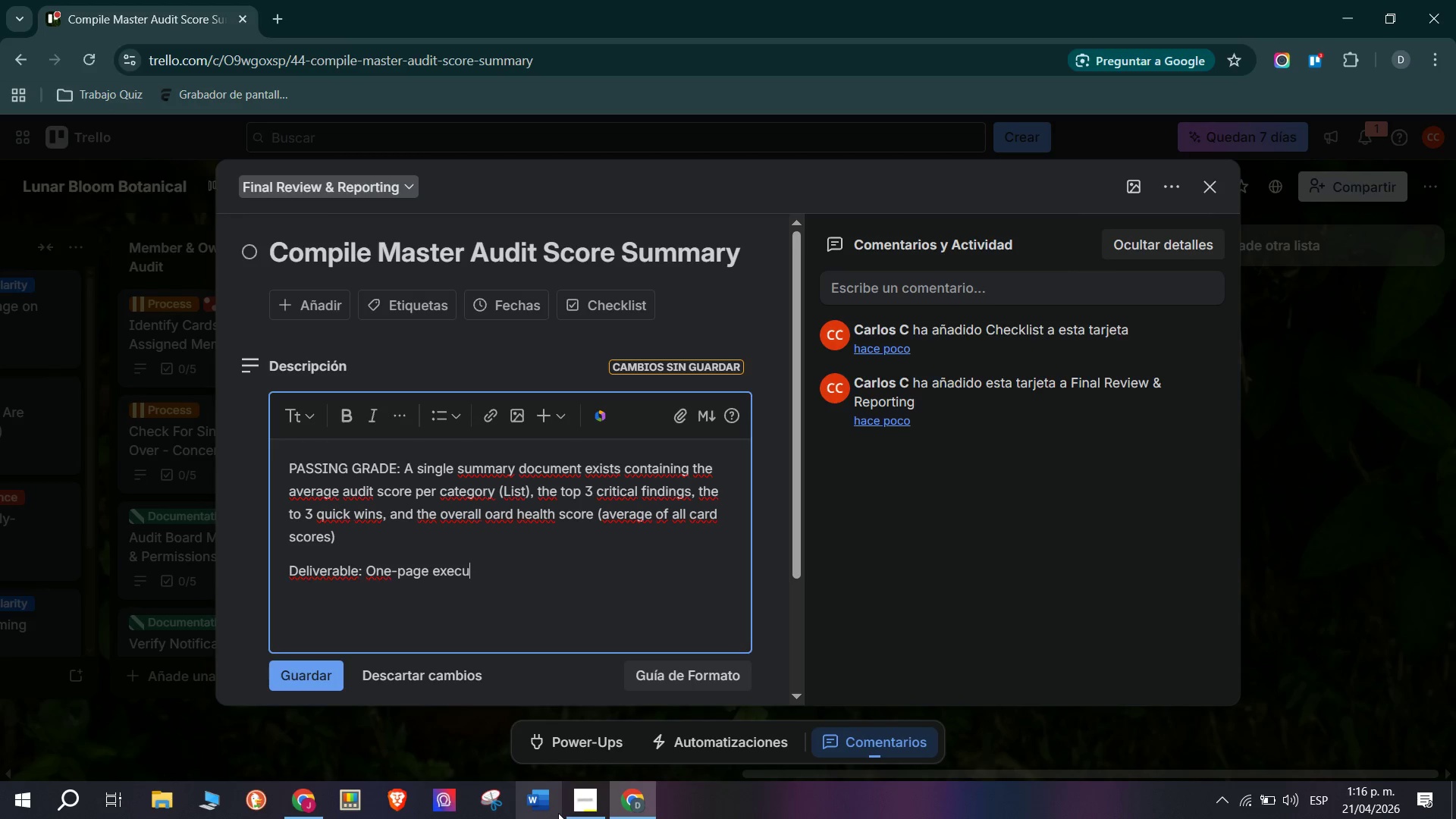 
type(tive )
 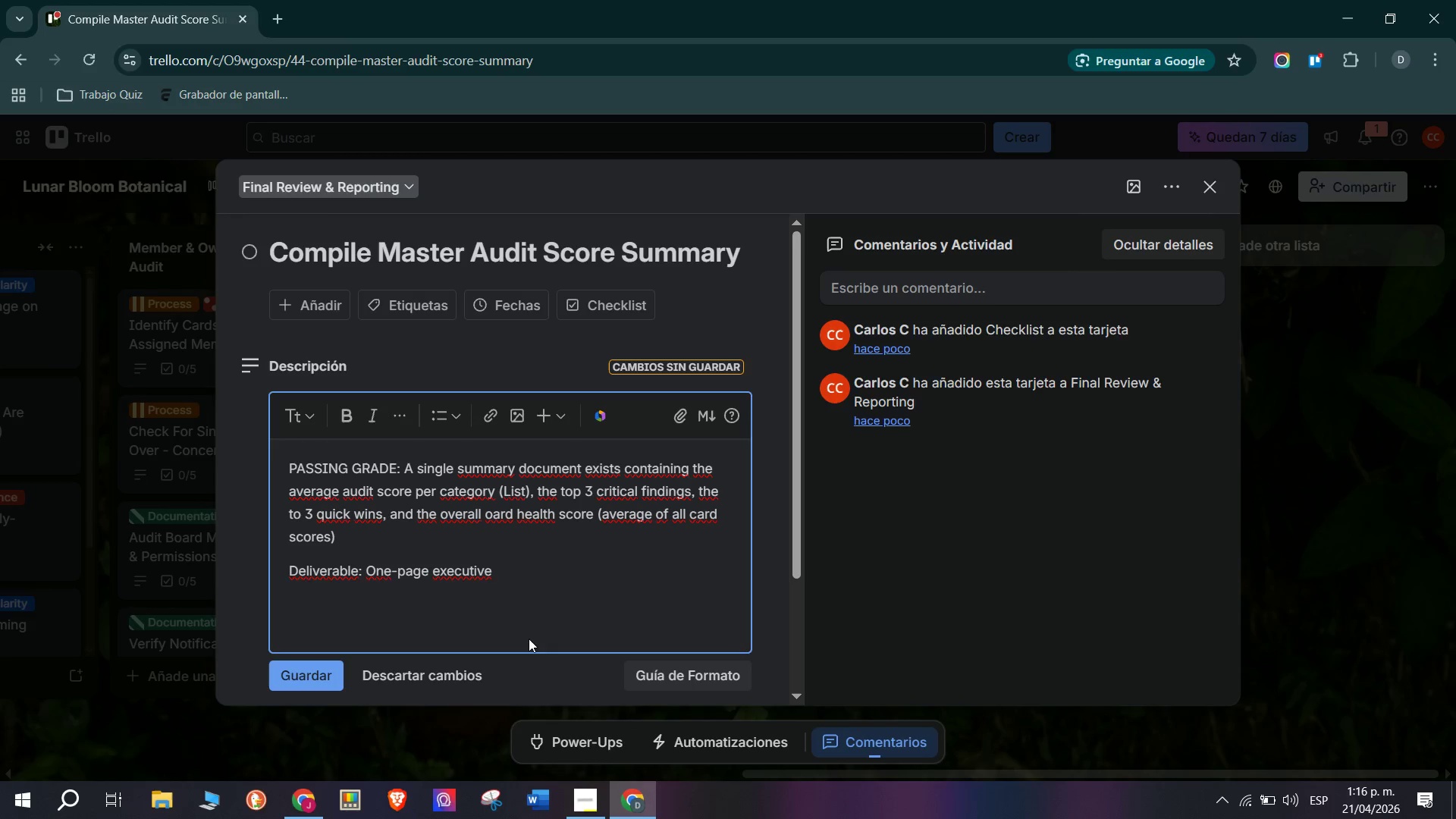 
type(summary s)
 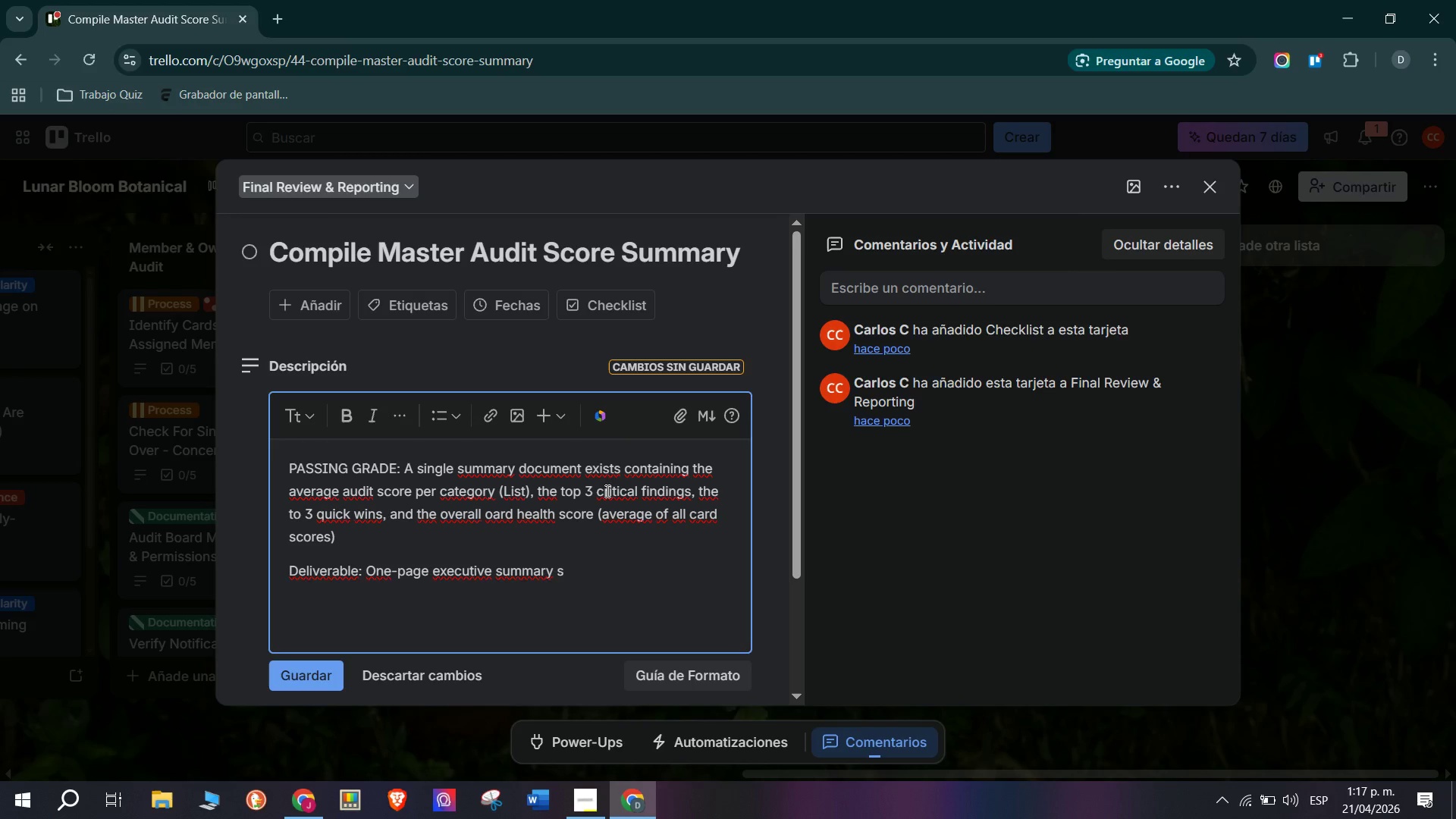 
type(ui)
 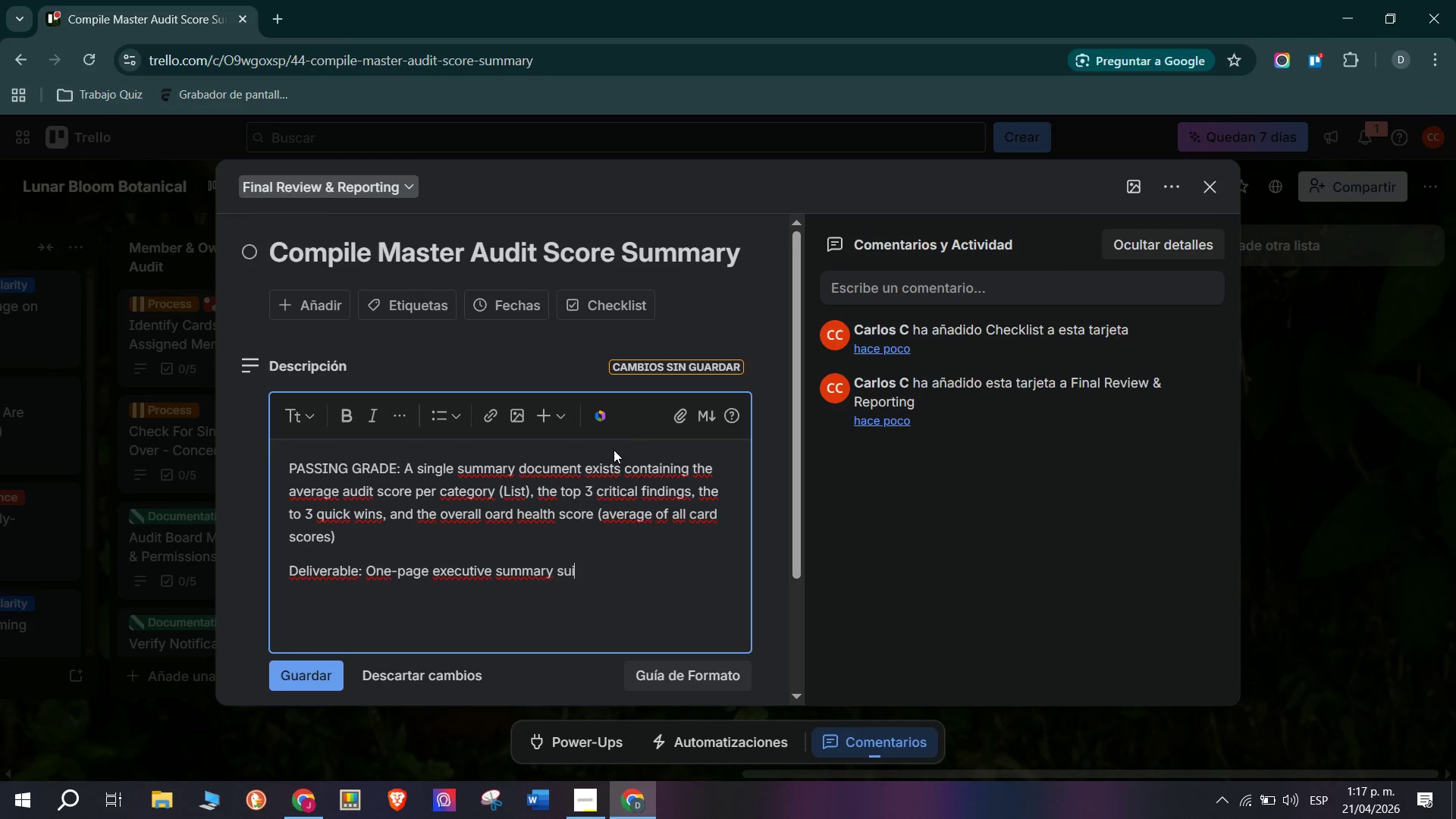 
type(table for )
 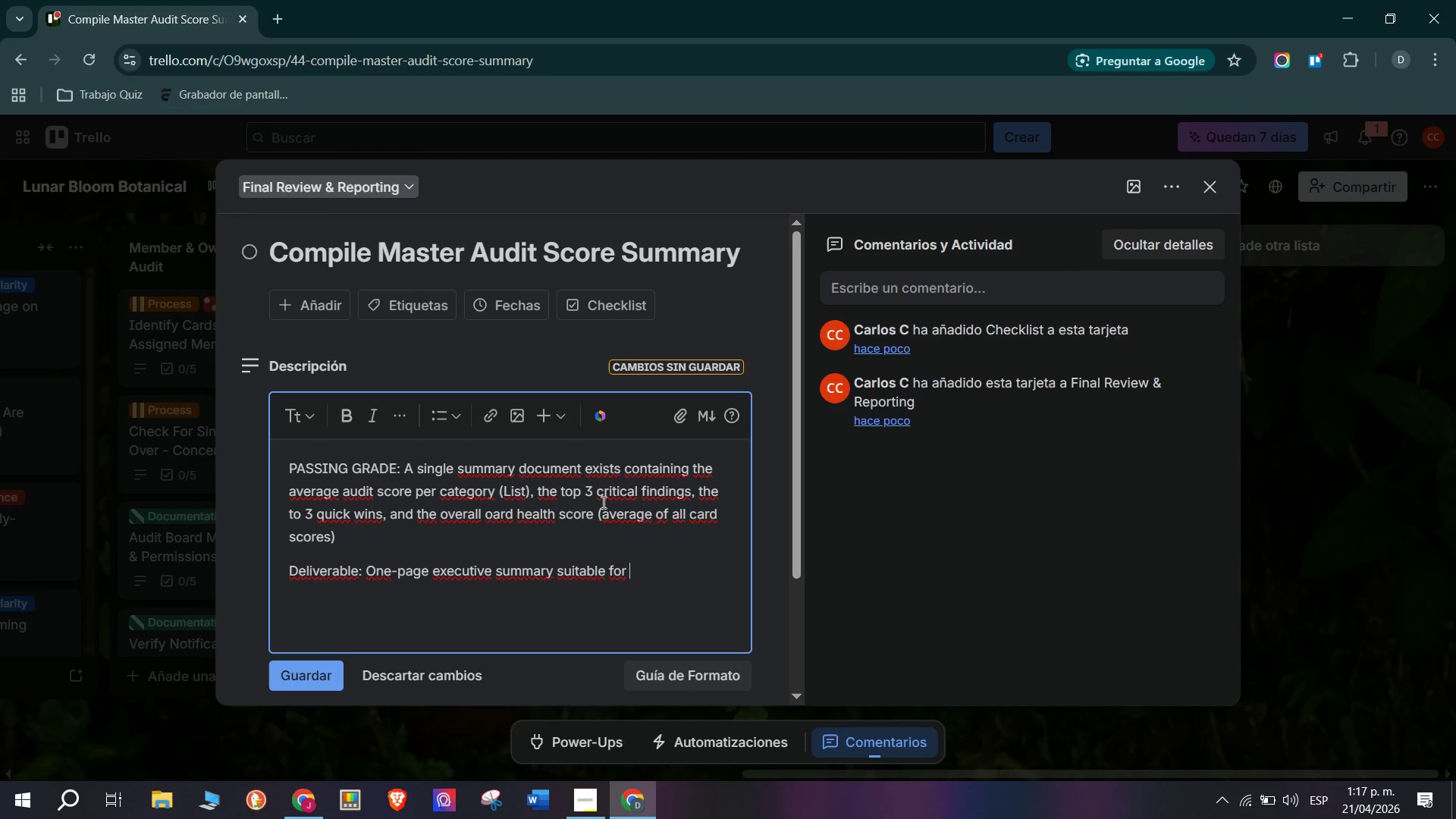 
type(prese)
 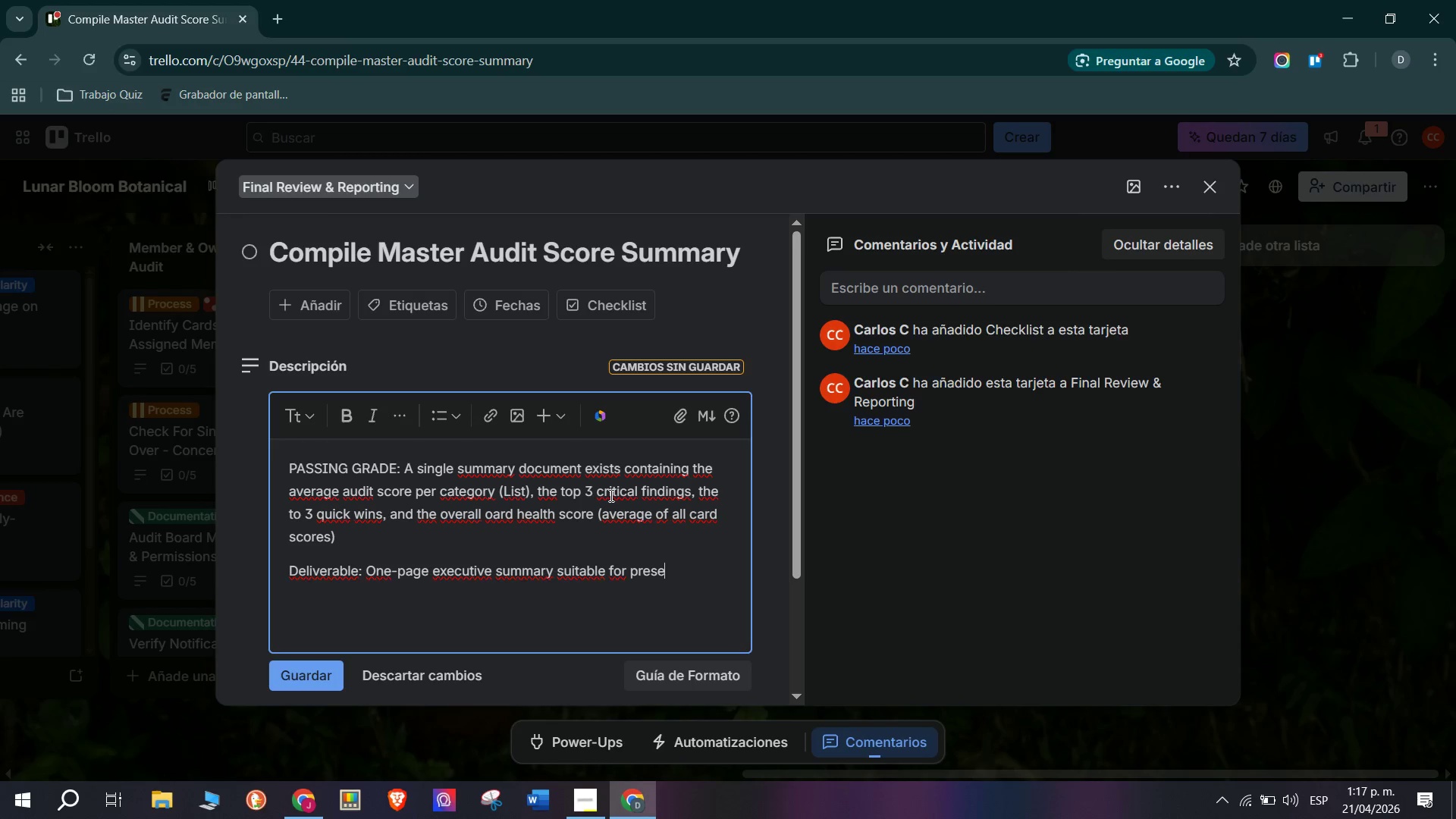 
type(nting to non)
 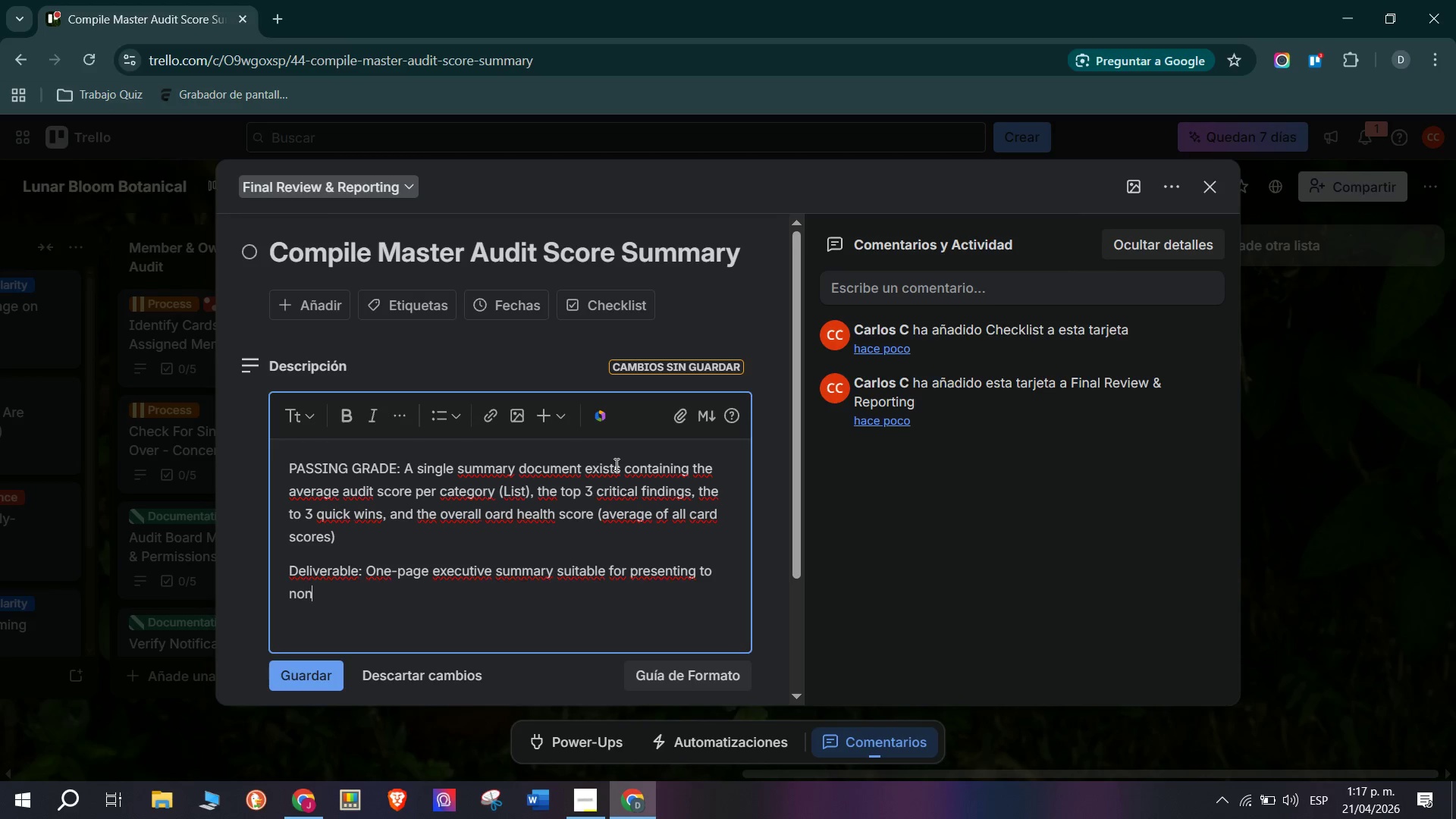 
type(-trello stakeholder)
 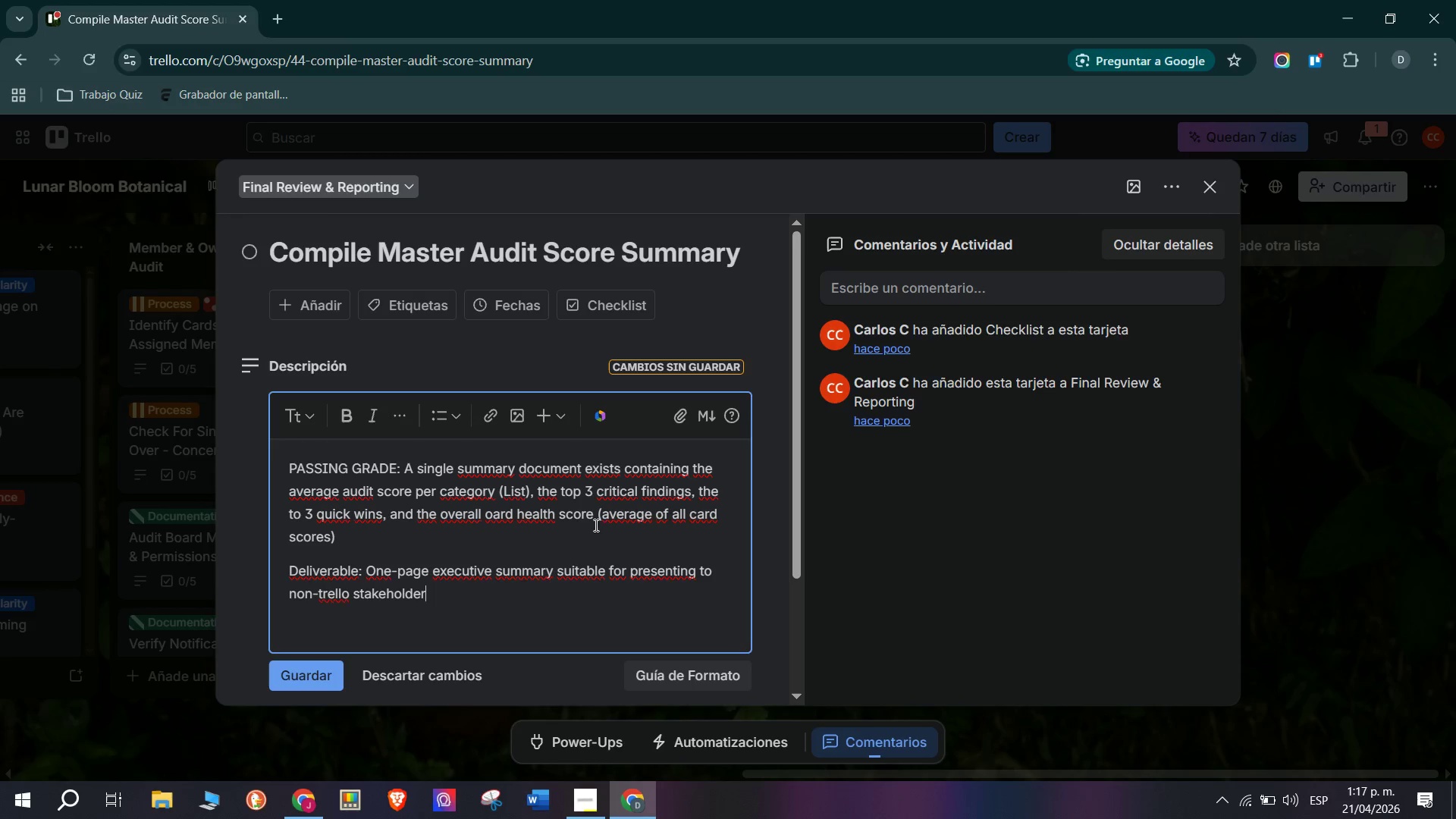 
key(S)
 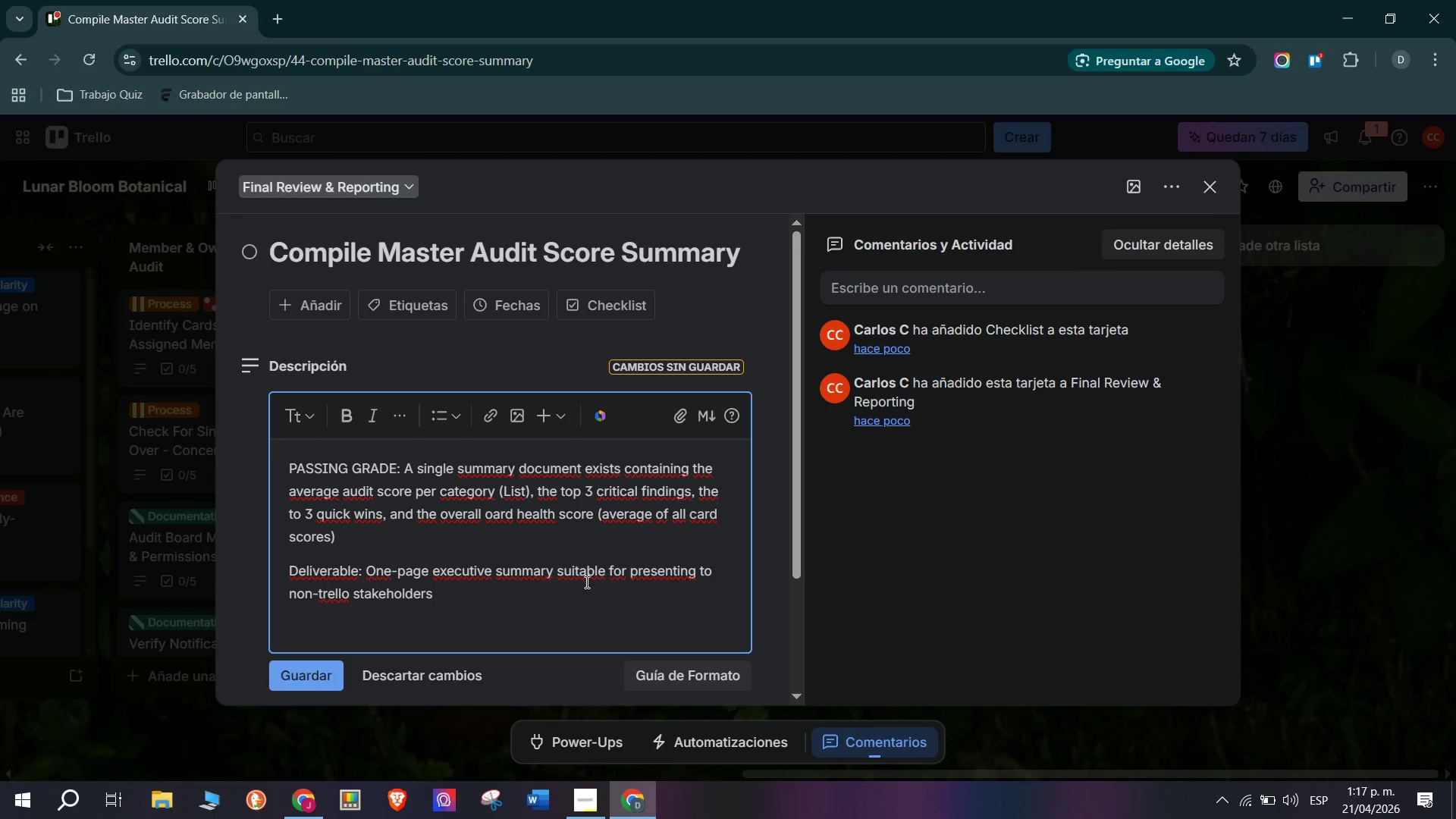 
key(Period)
 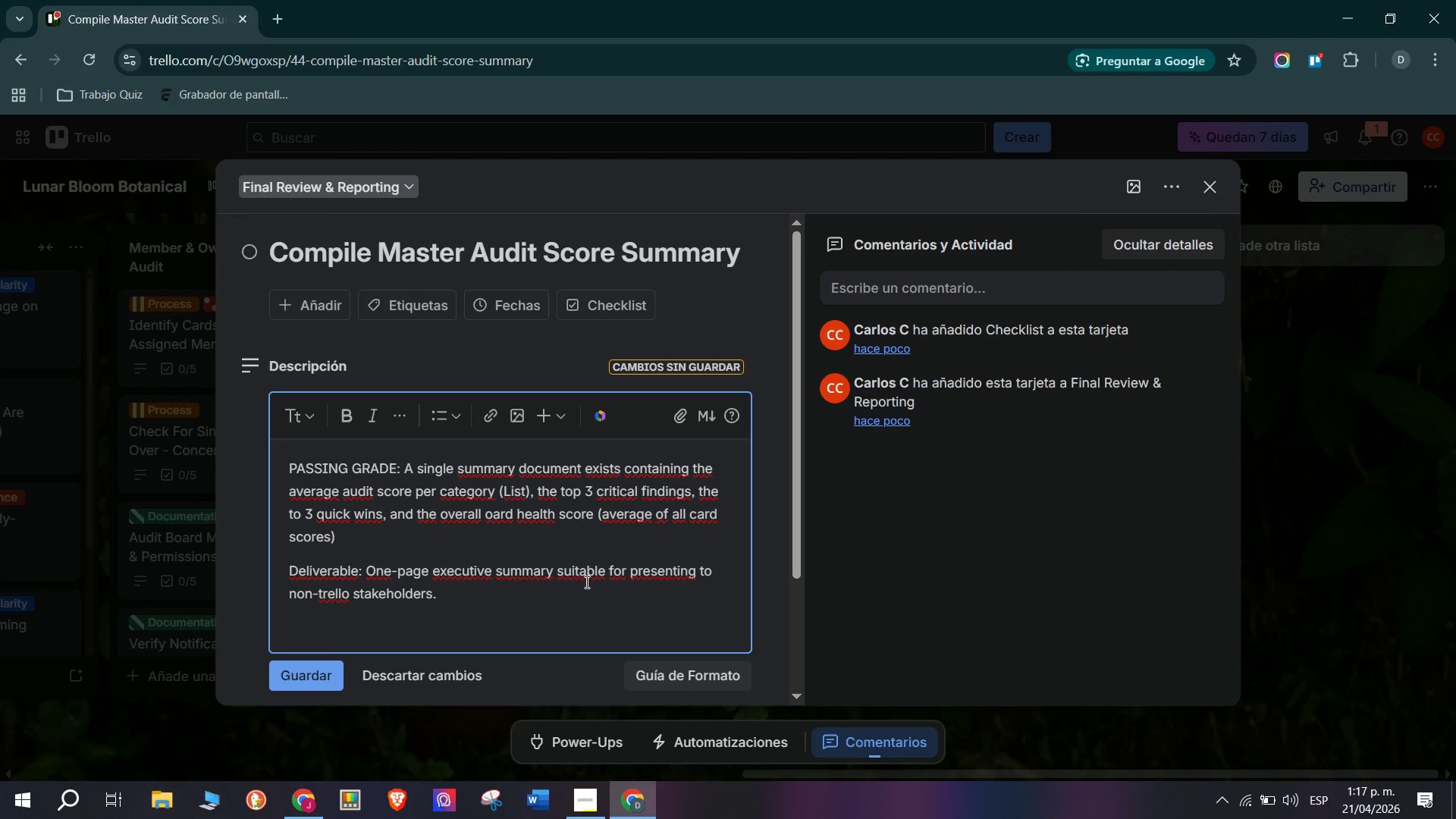 
key(Enter)
 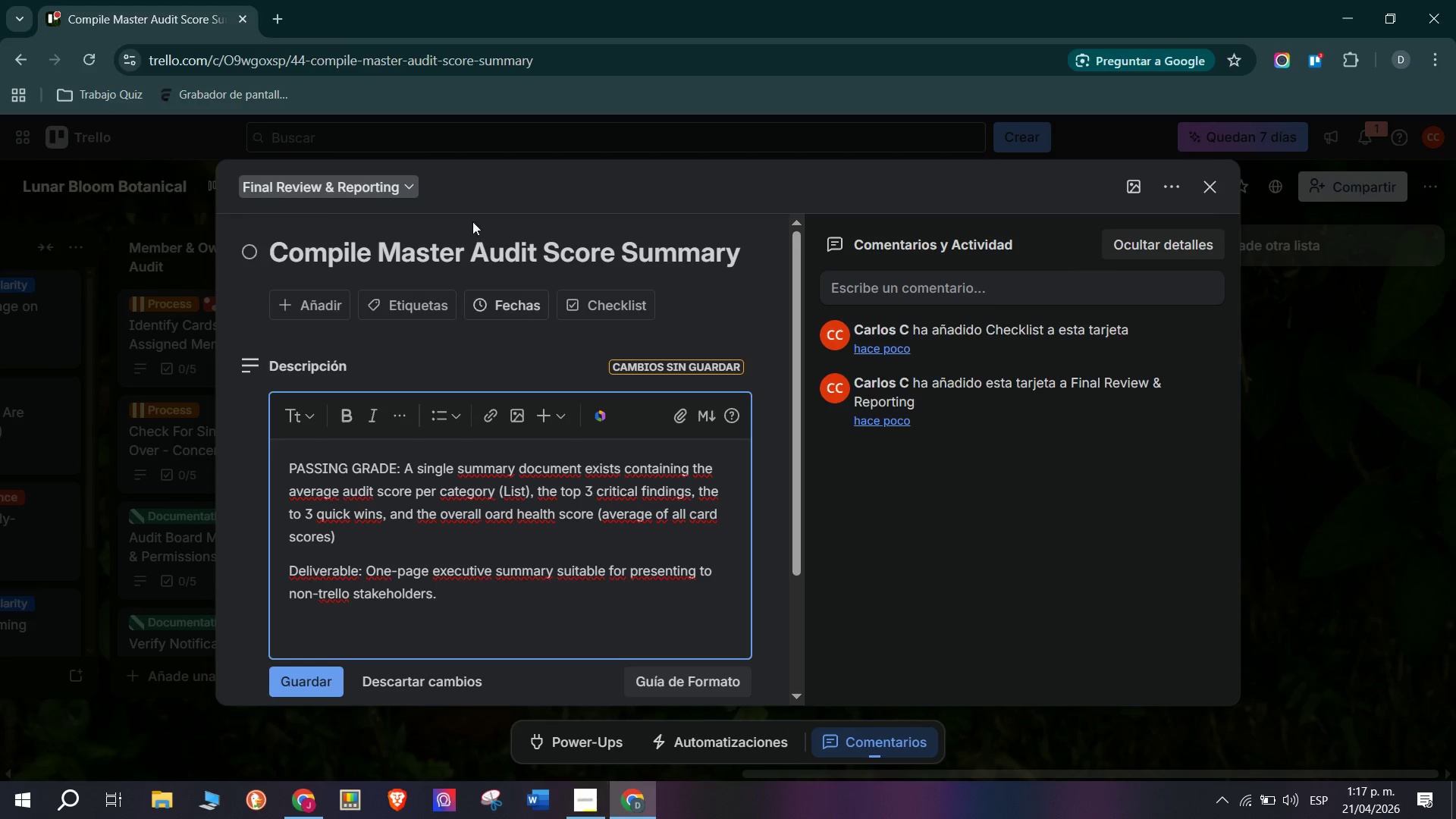 
scroll: coordinate [513, 315], scroll_direction: down, amount: 2.0
 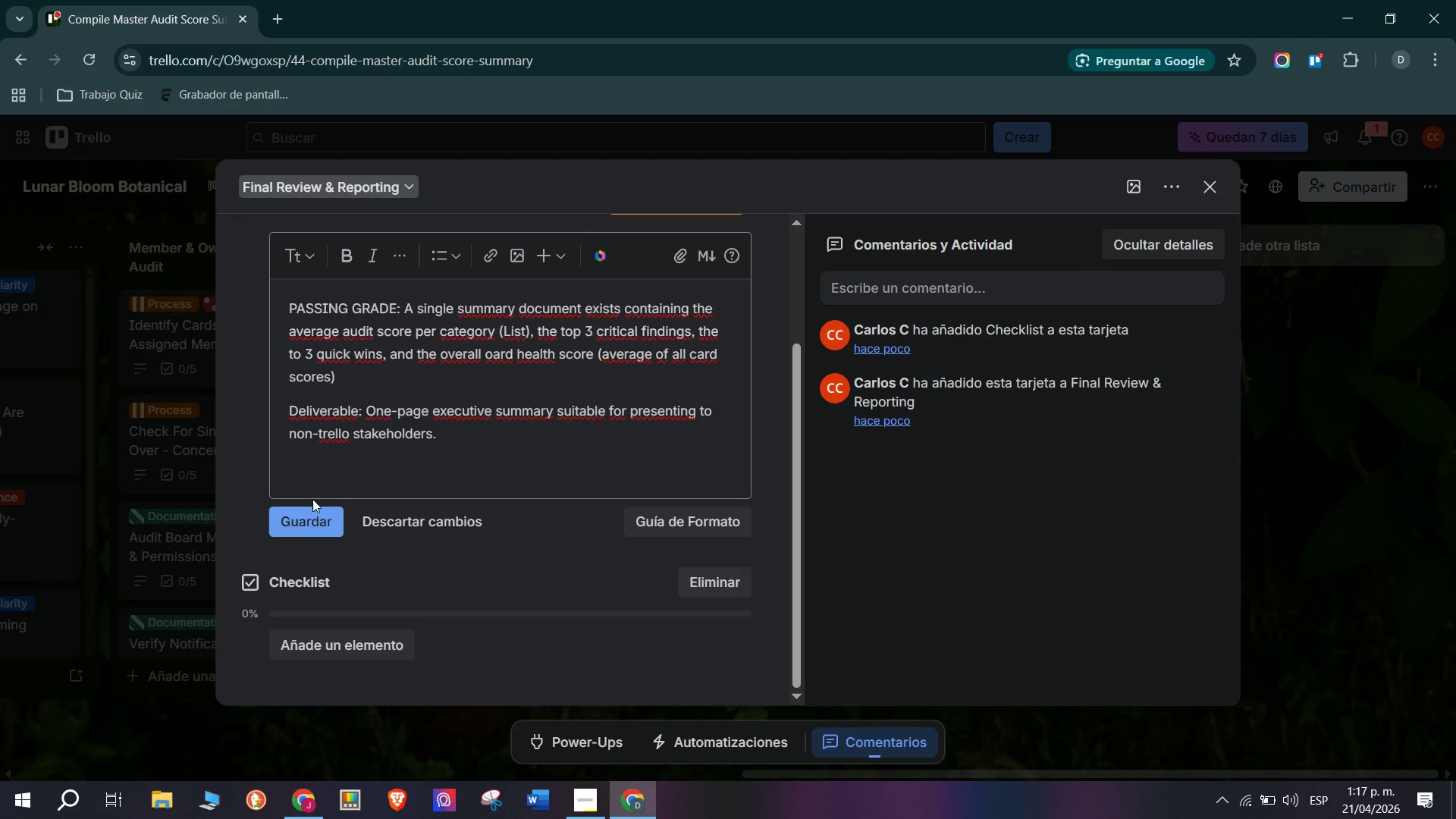 
double_click([304, 522])
 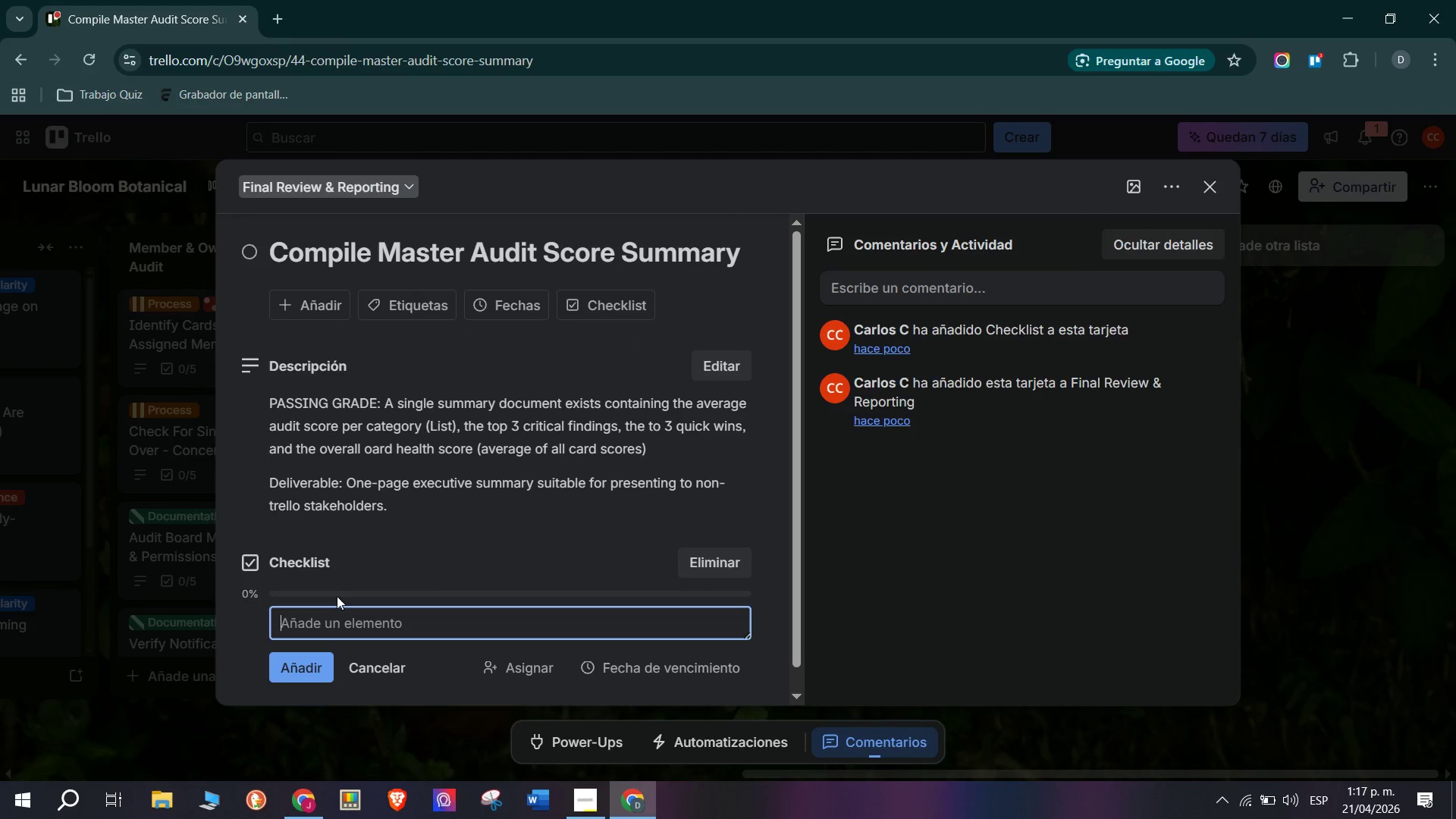 
scroll: coordinate [376, 468], scroll_direction: down, amount: 4.0
 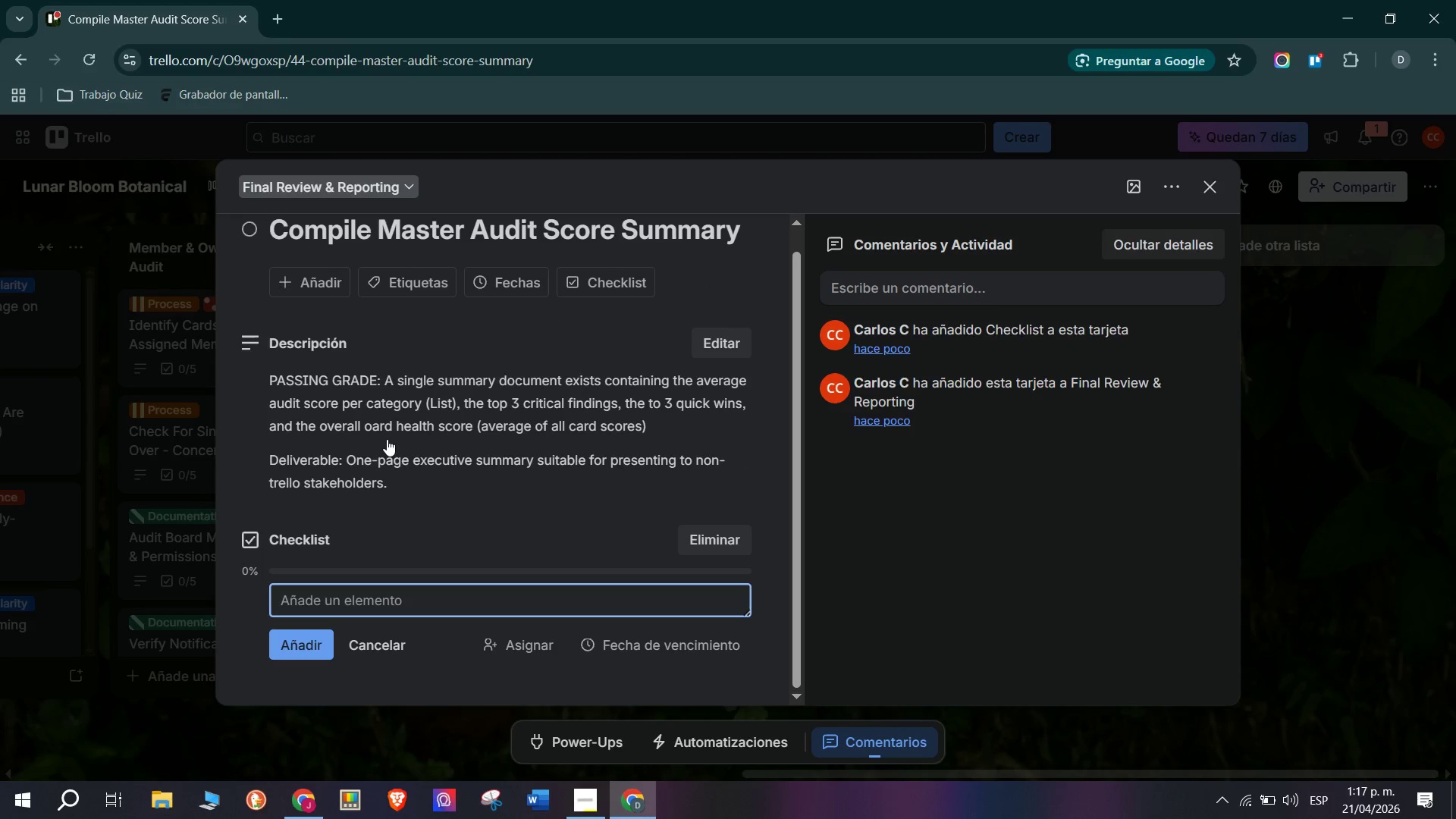 
key(CapsLock)
 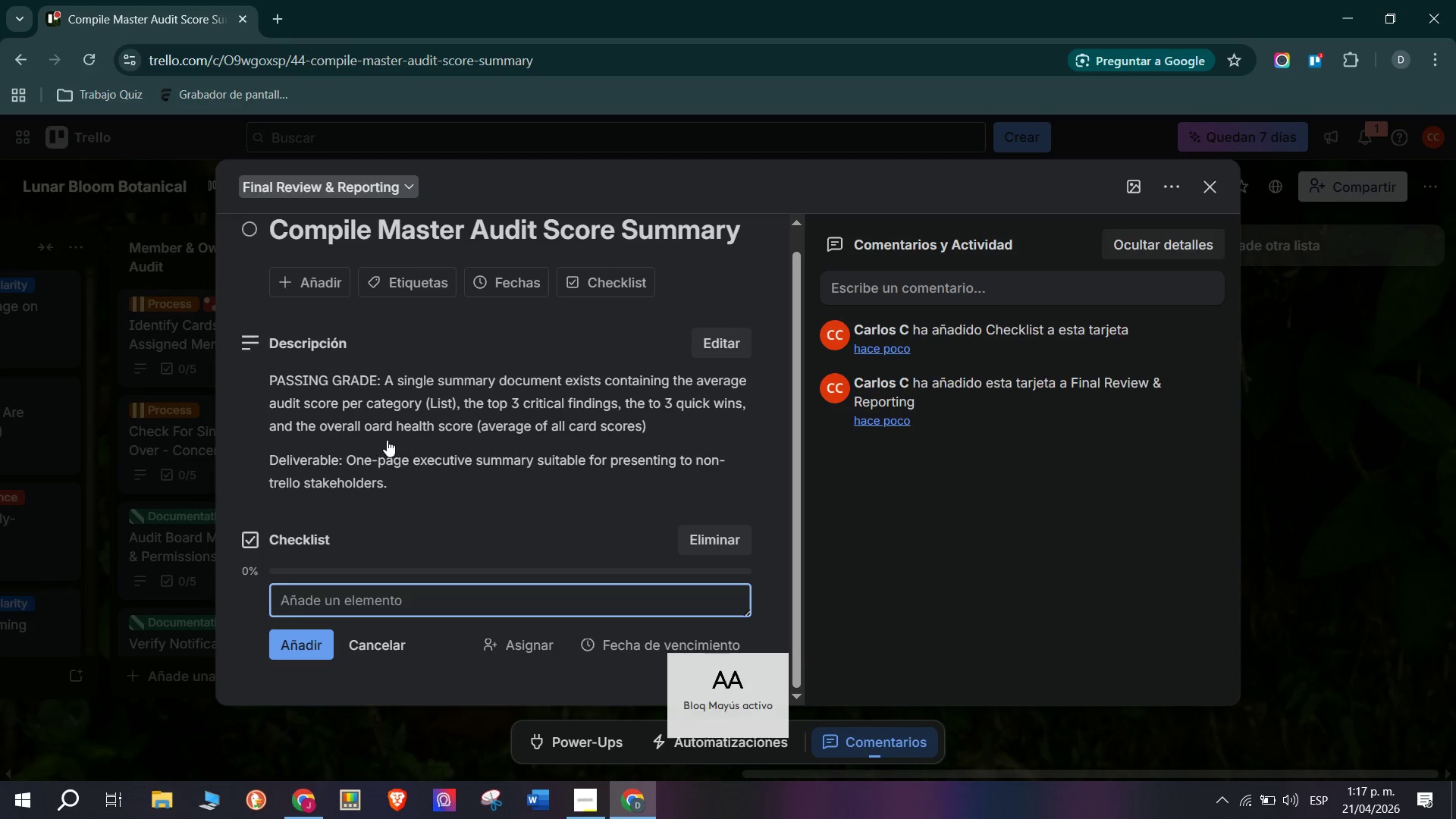 
key(C)
 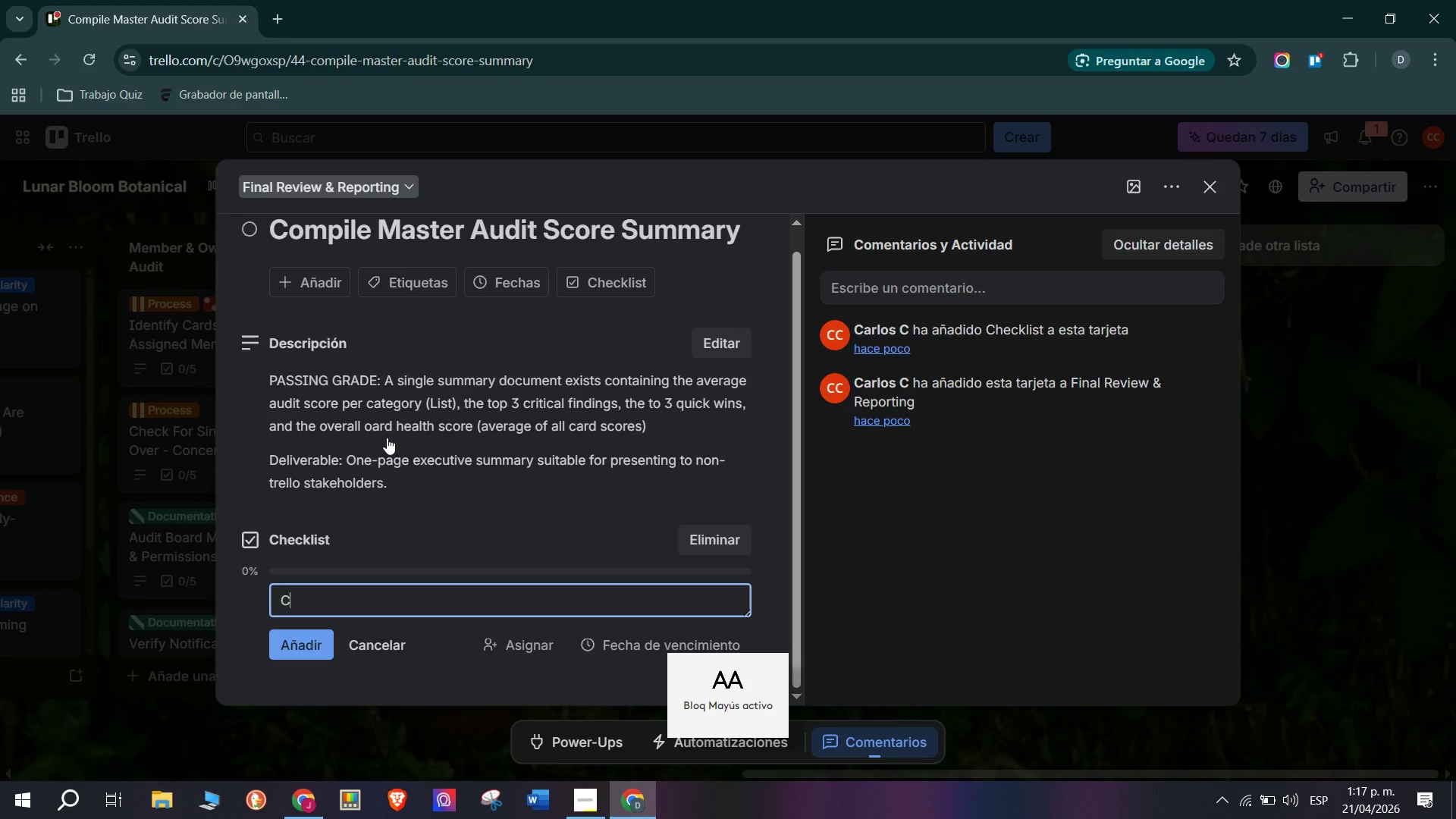 
key(CapsLock)
 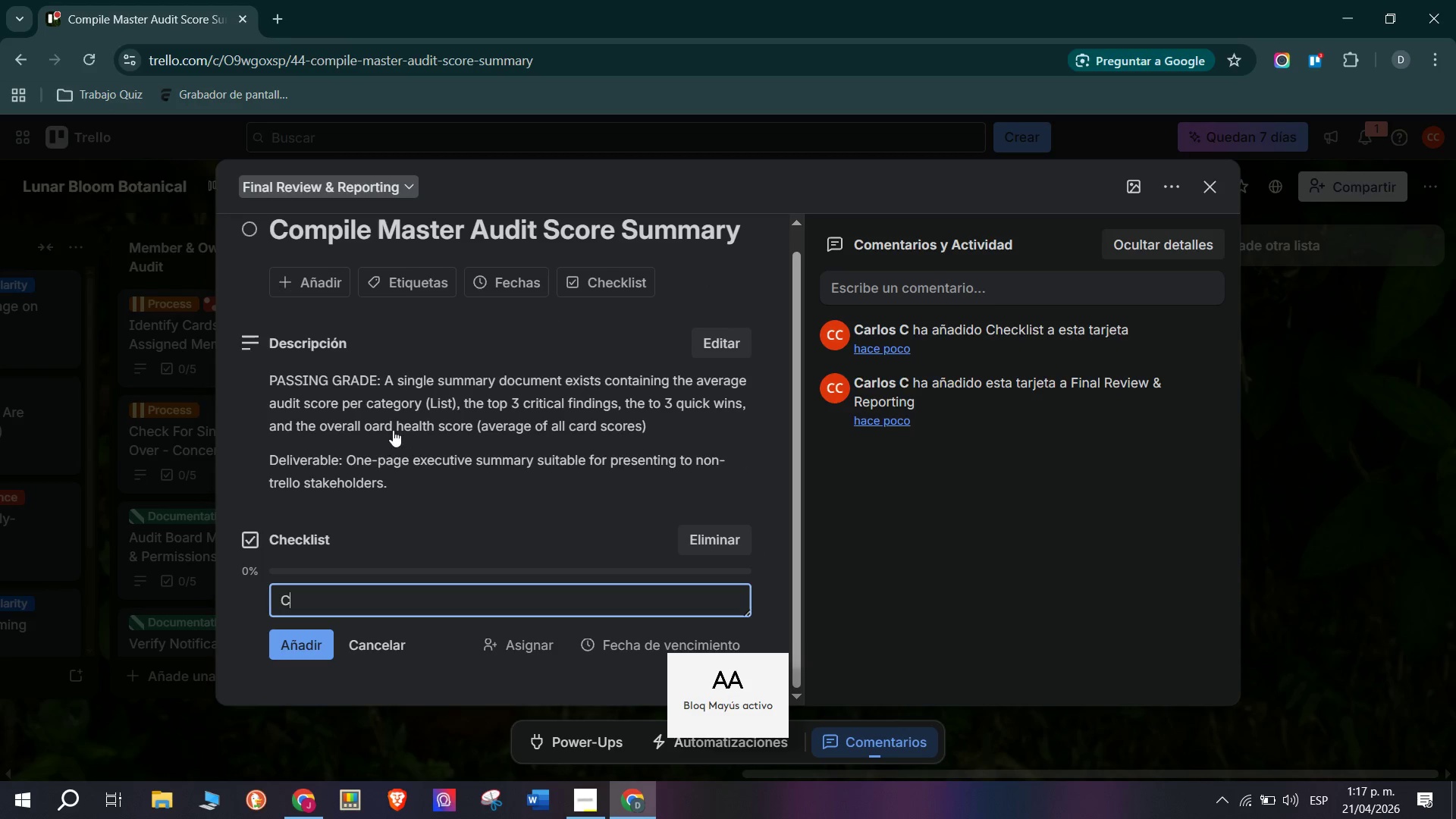 
type(ollect a)
key(Backspace)
type(Al Auf)
key(Backspace)
type(dit Score Custom Field values from every card)
 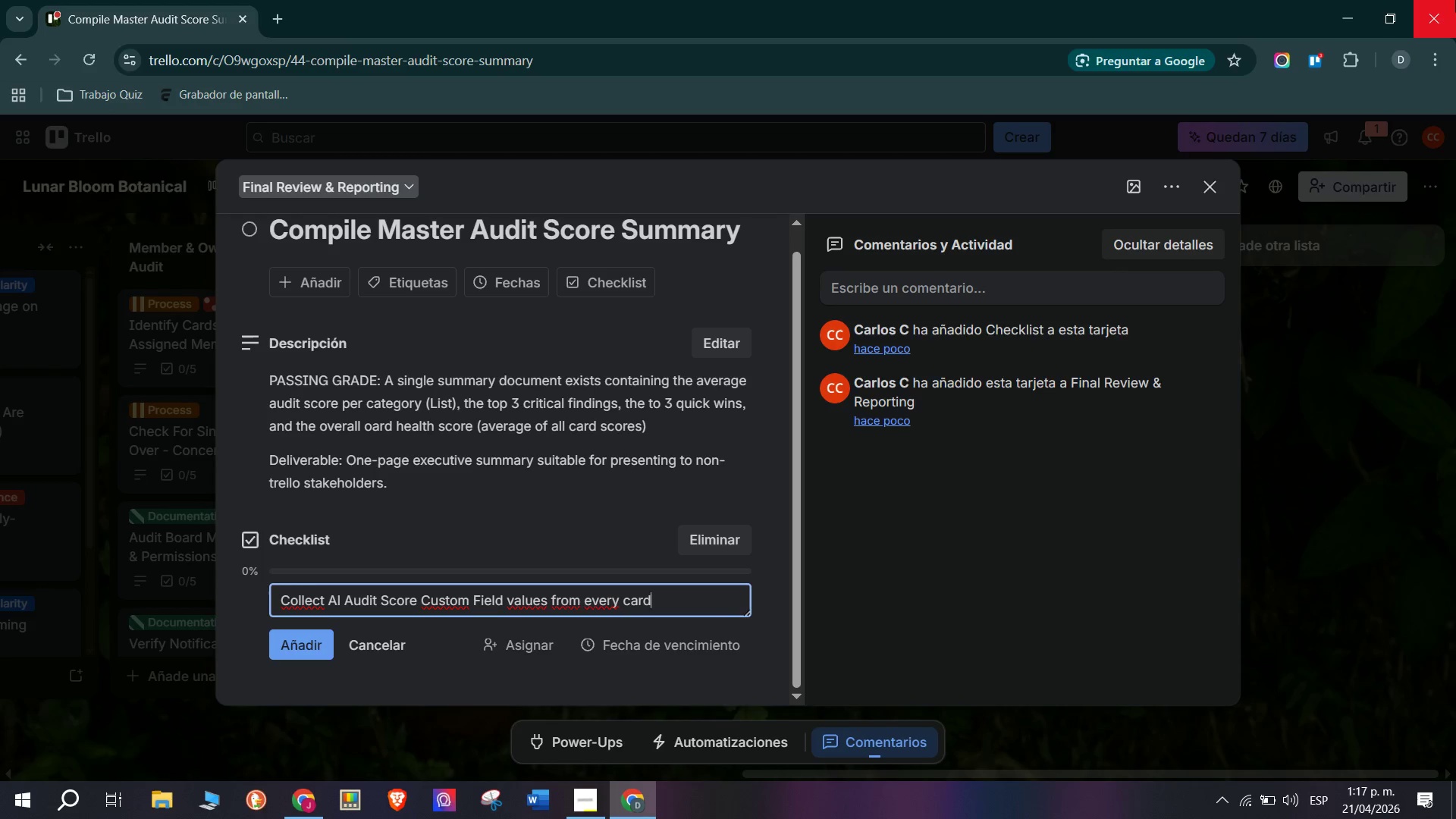 
key(Enter)
 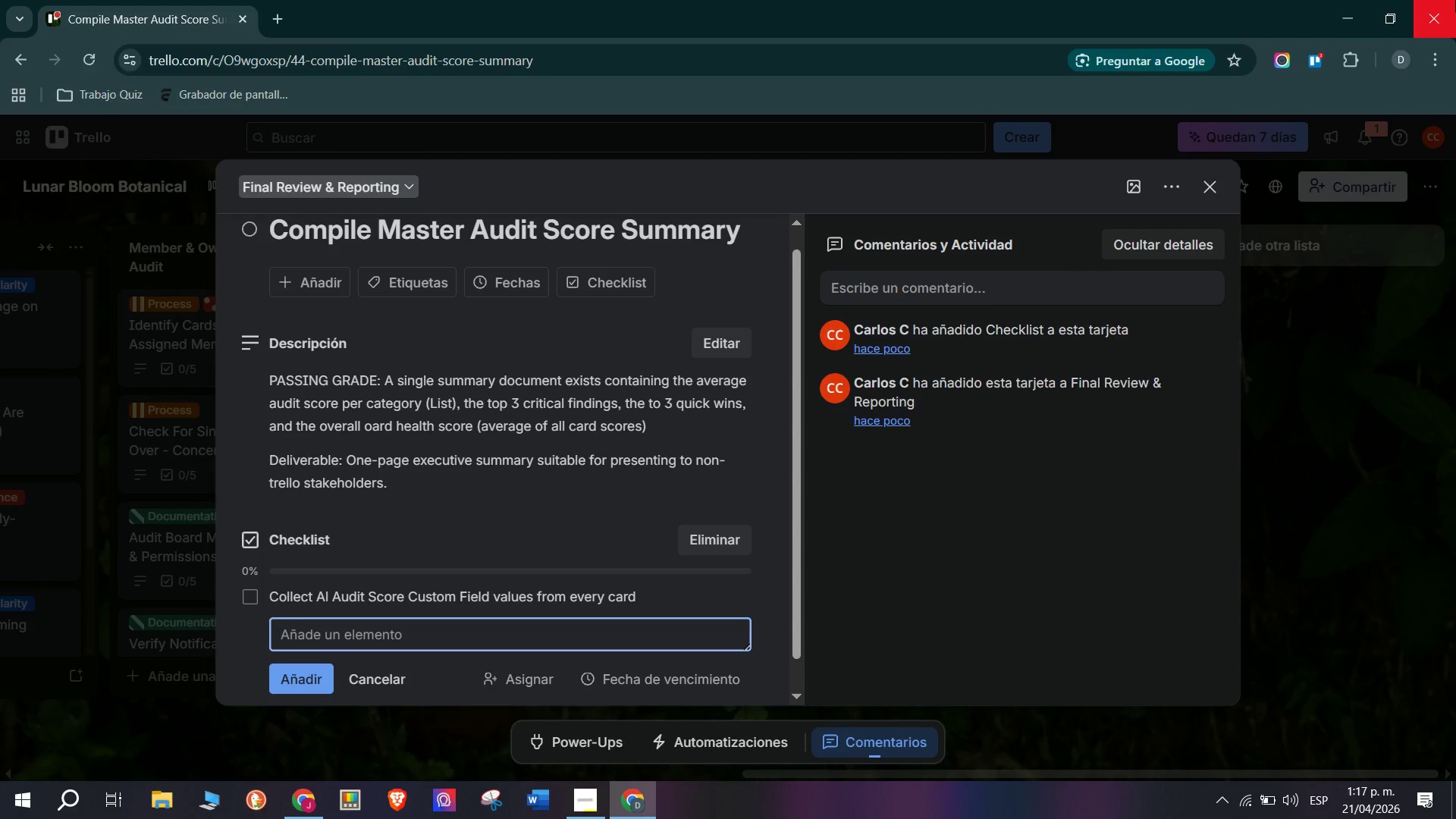 
type(Calculate average score per list *audit category()
 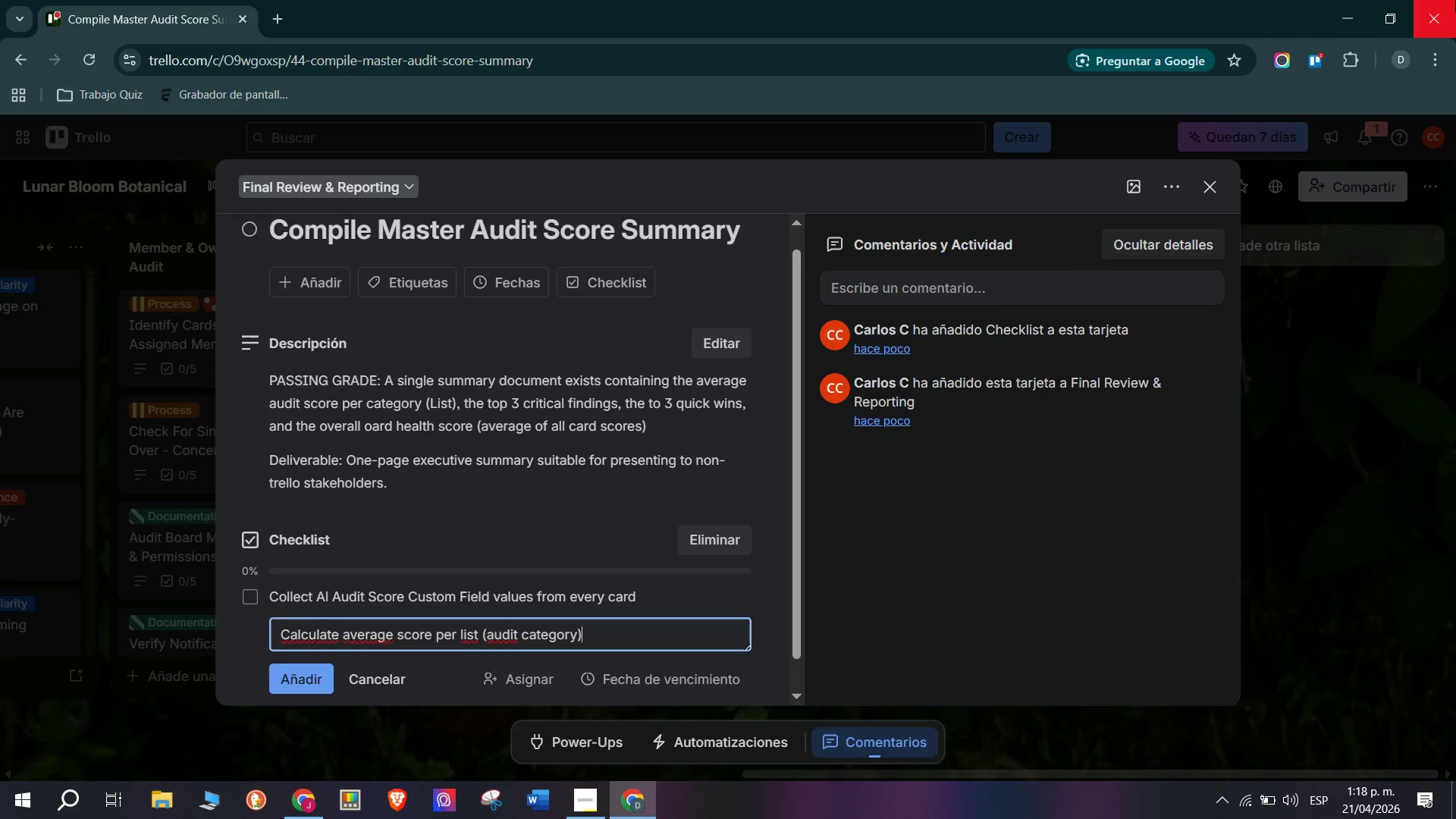 
 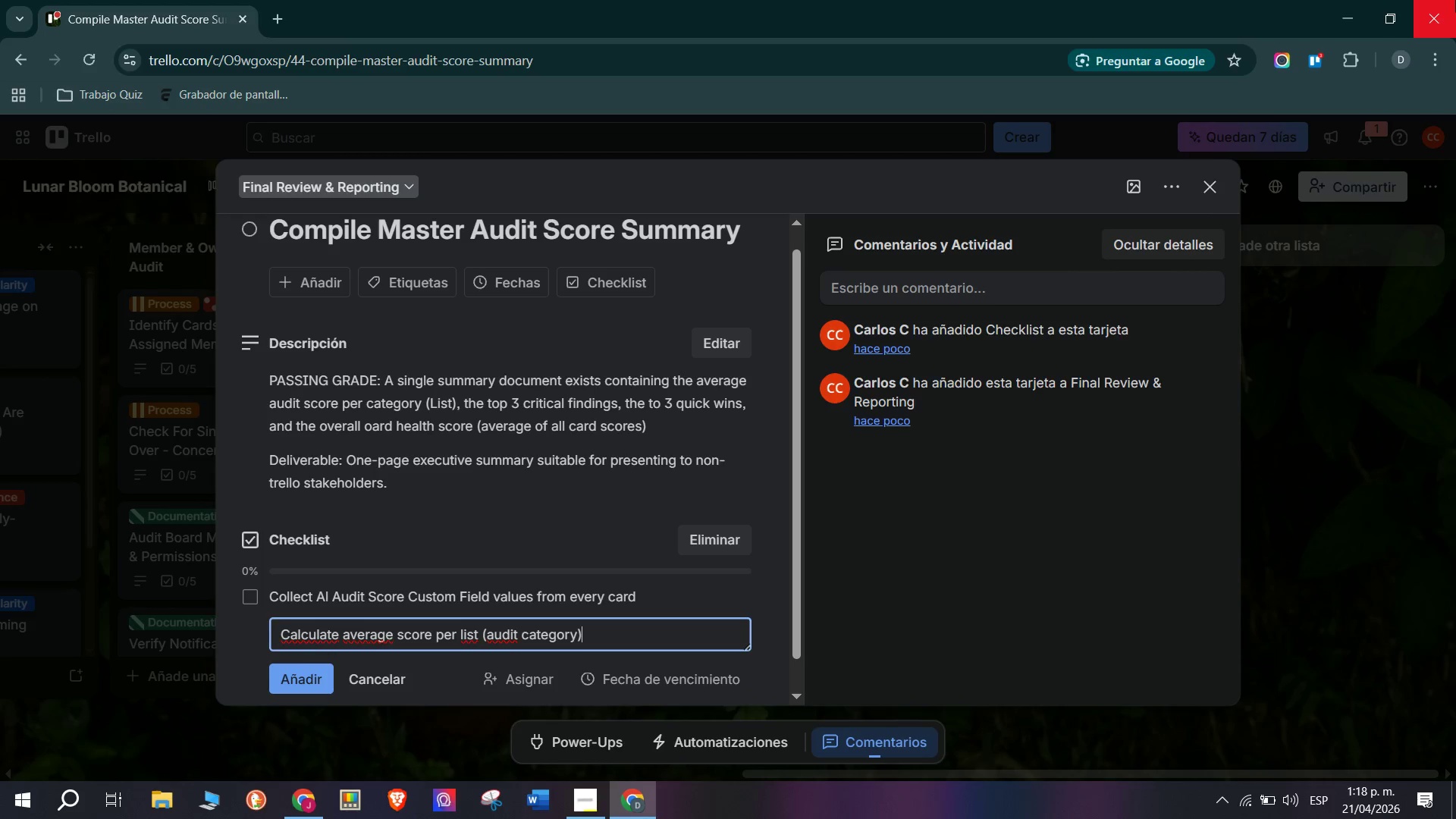 
key(Enter)
 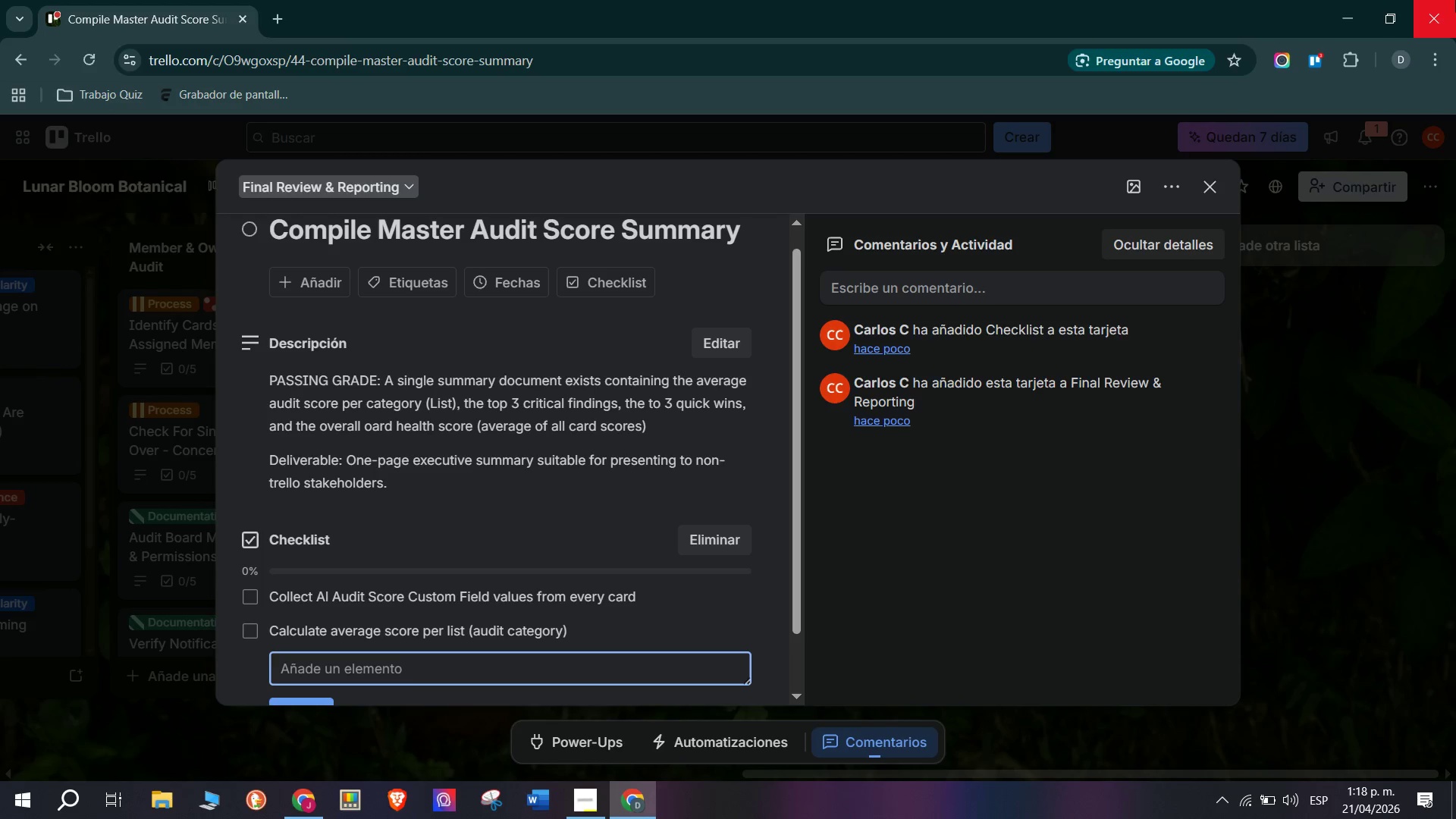 
key(CapsLock)
 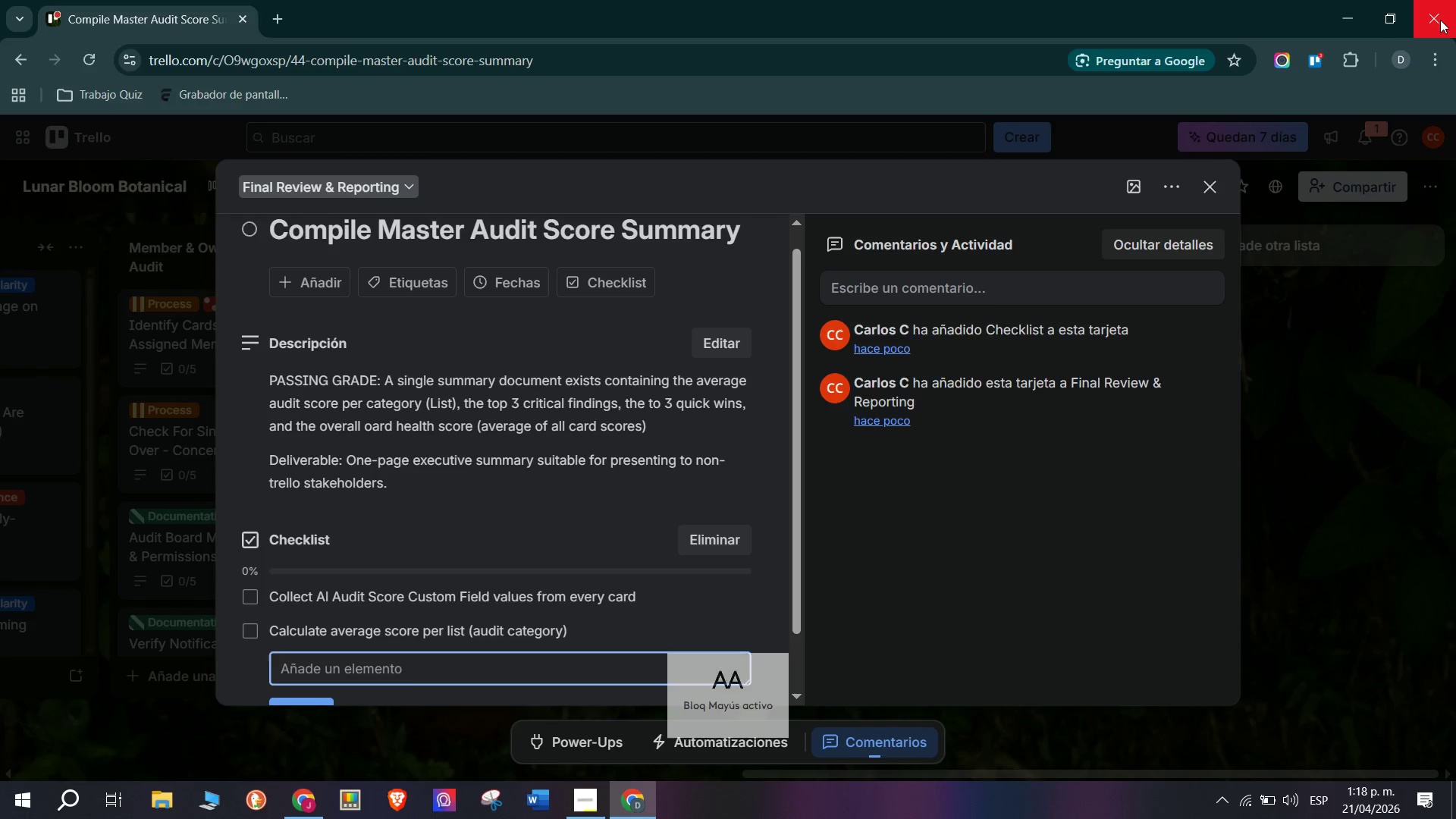 
type(Identify top 3 quick e)
key(Backspace)
type(wins)
 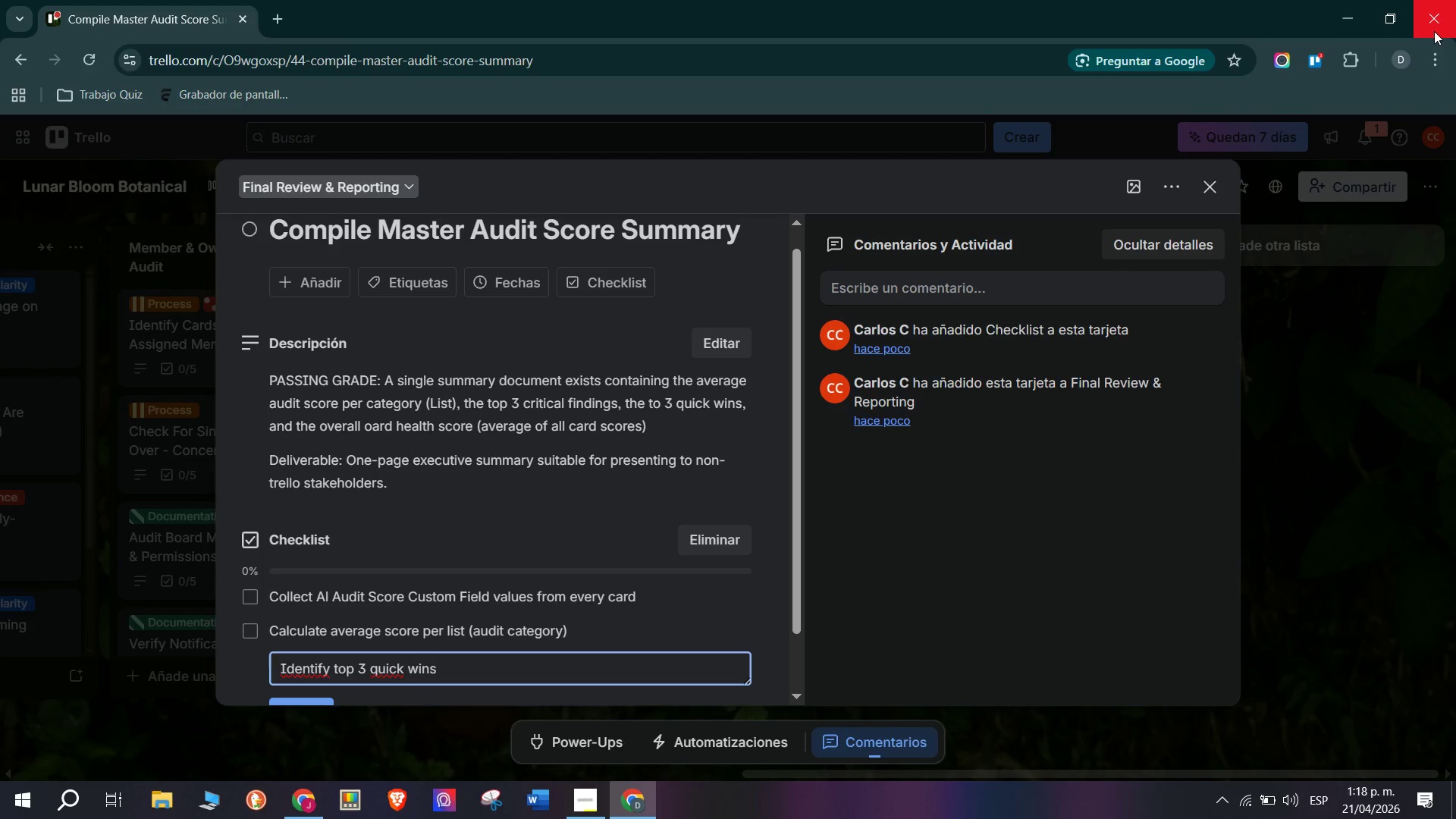 
type( *hif)
key(Backspace)
type(ght)
key(Backspace)
type( impact, easy fix()
 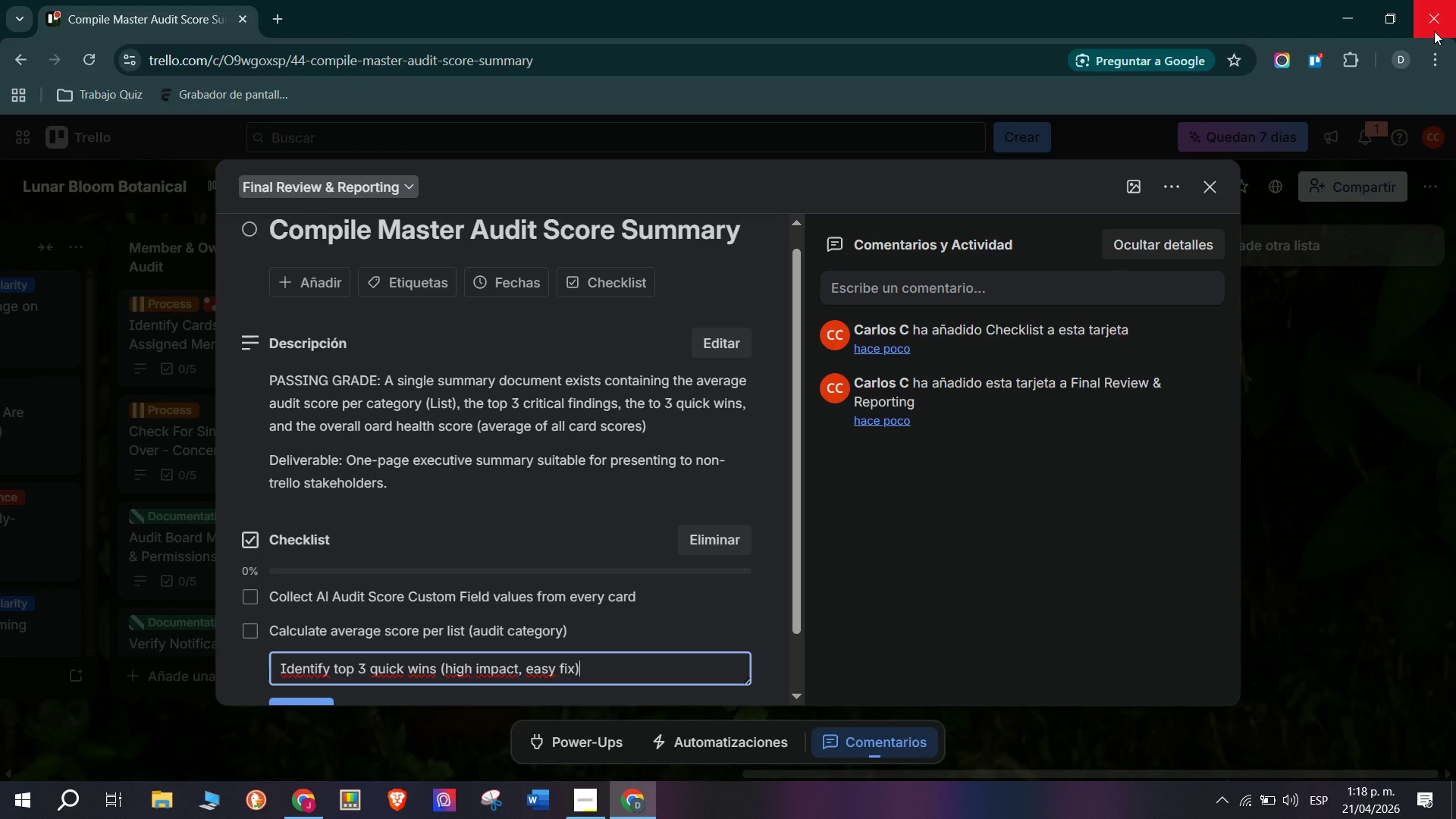 
key(Enter)
 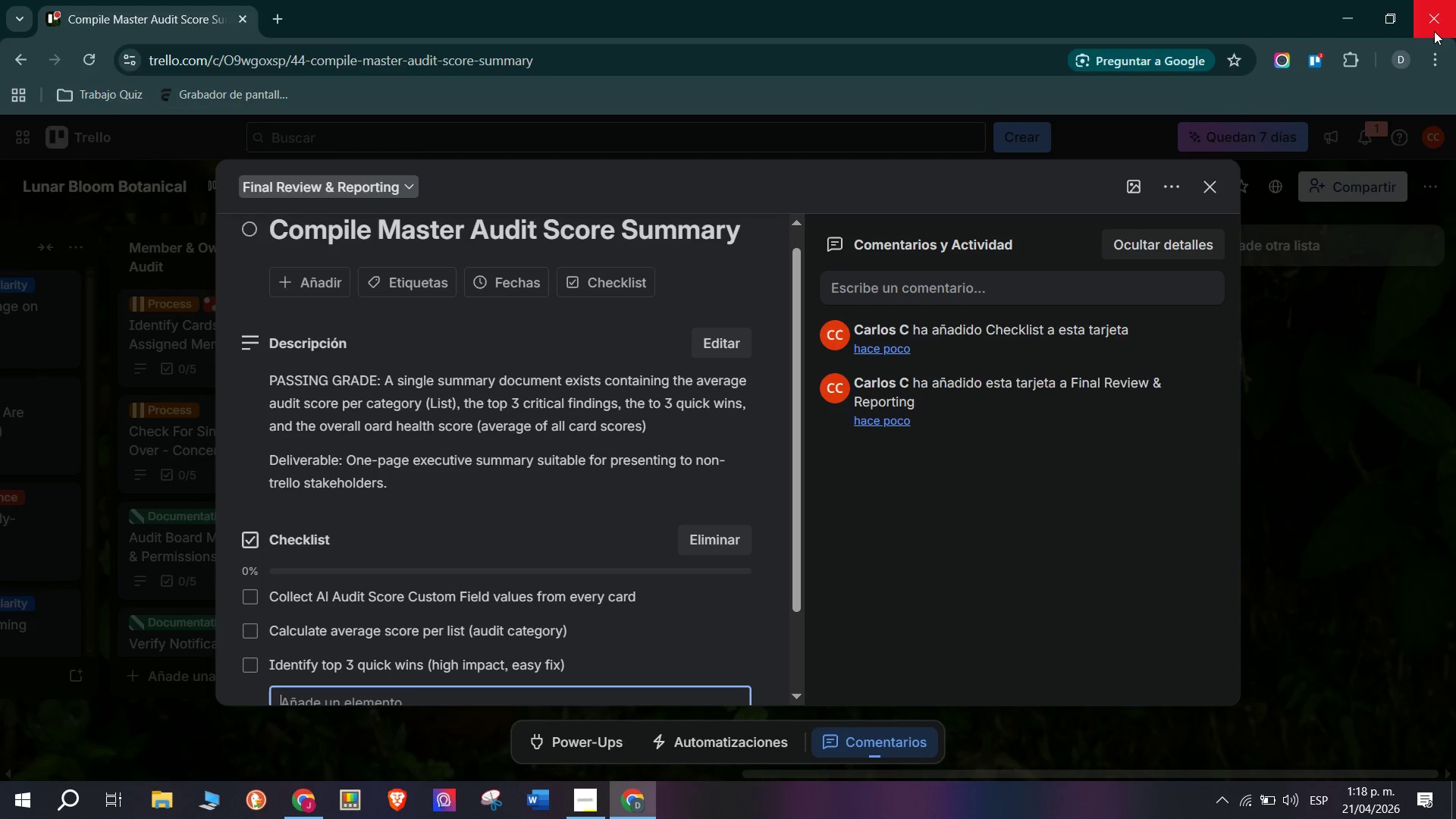 
type(Calculate overall board healt)
 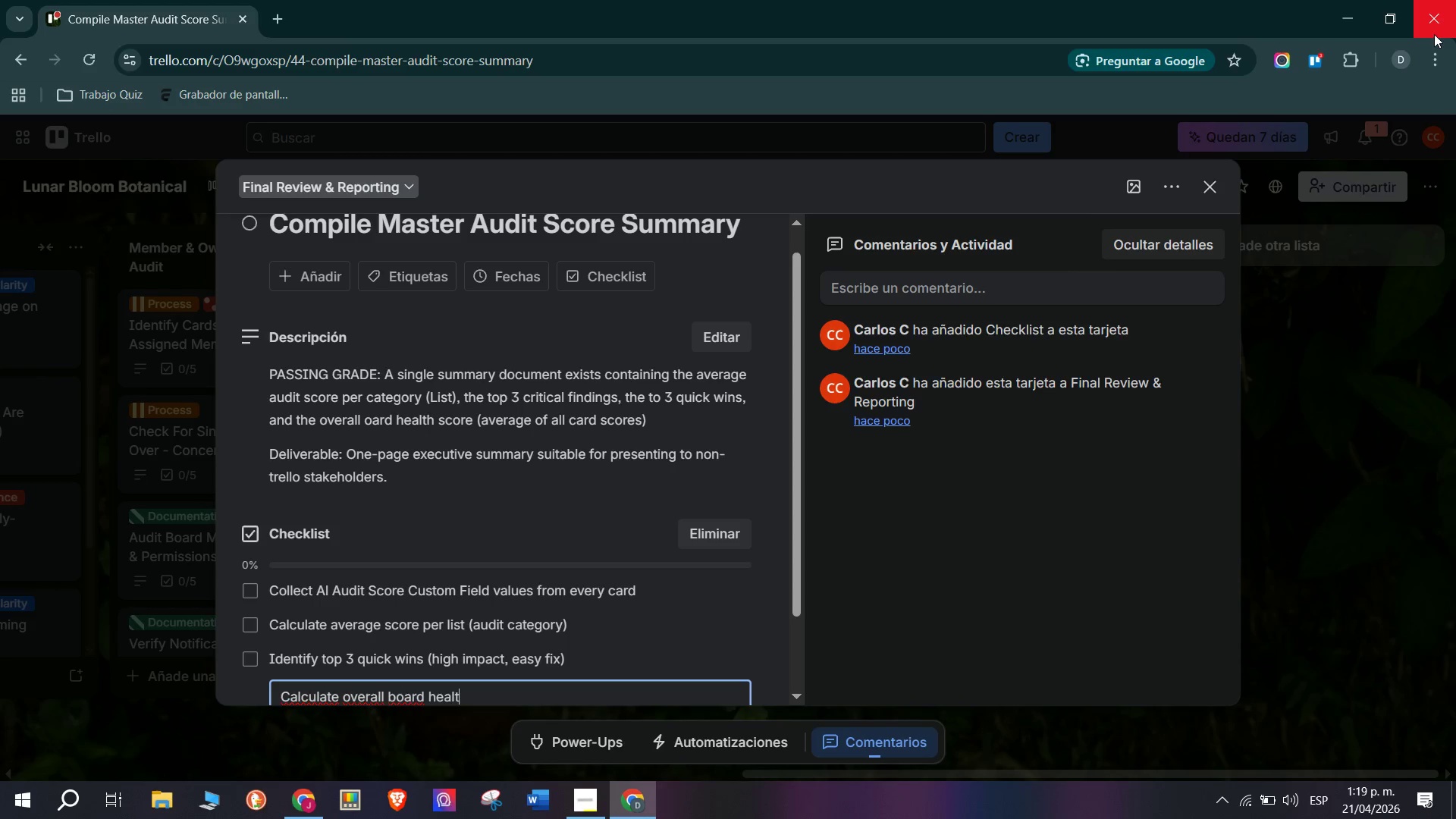 
type(h score *(1)
key(Backspace)
key(Backspace)
type(1-5()
 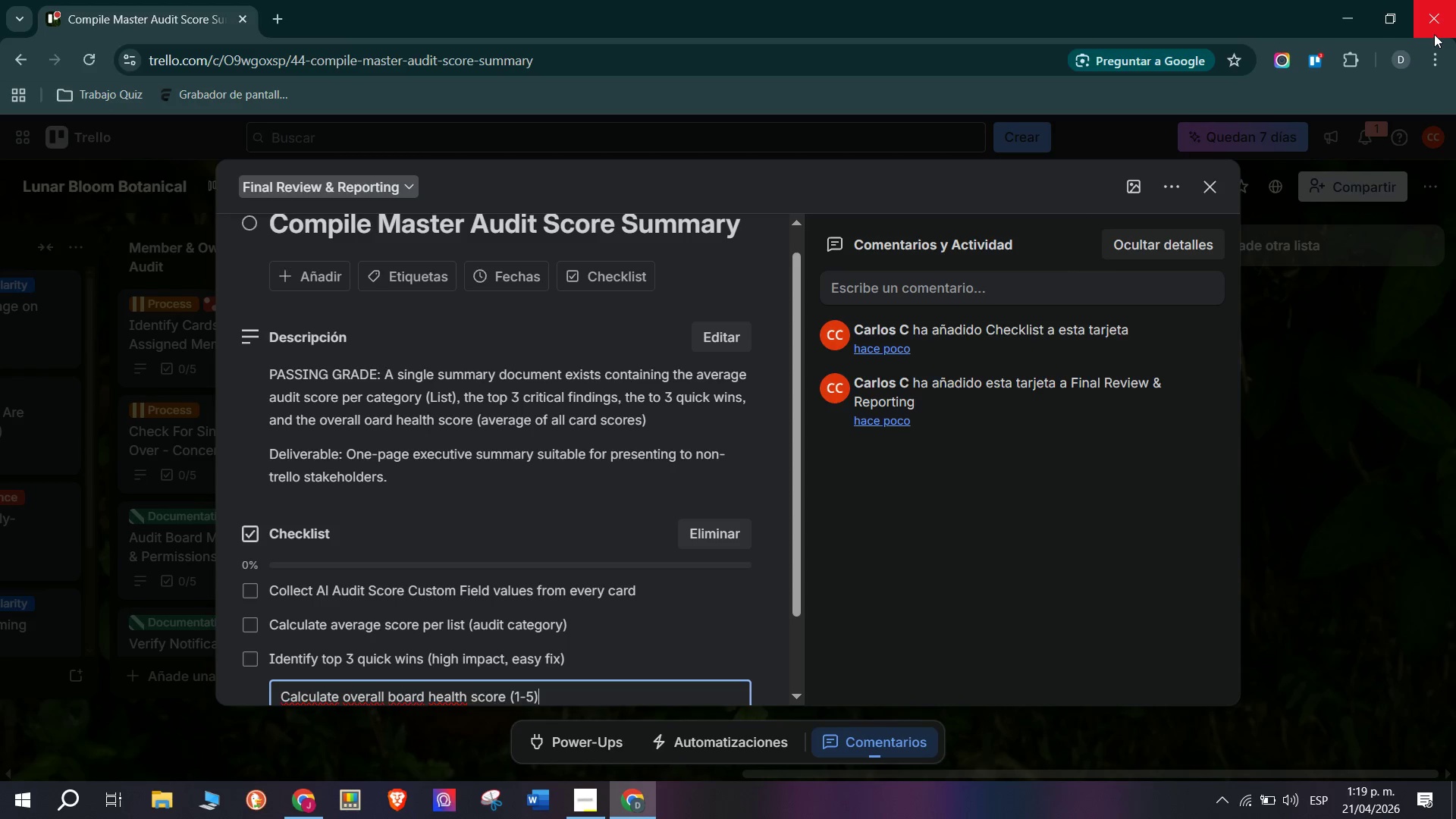 
key(Enter)
 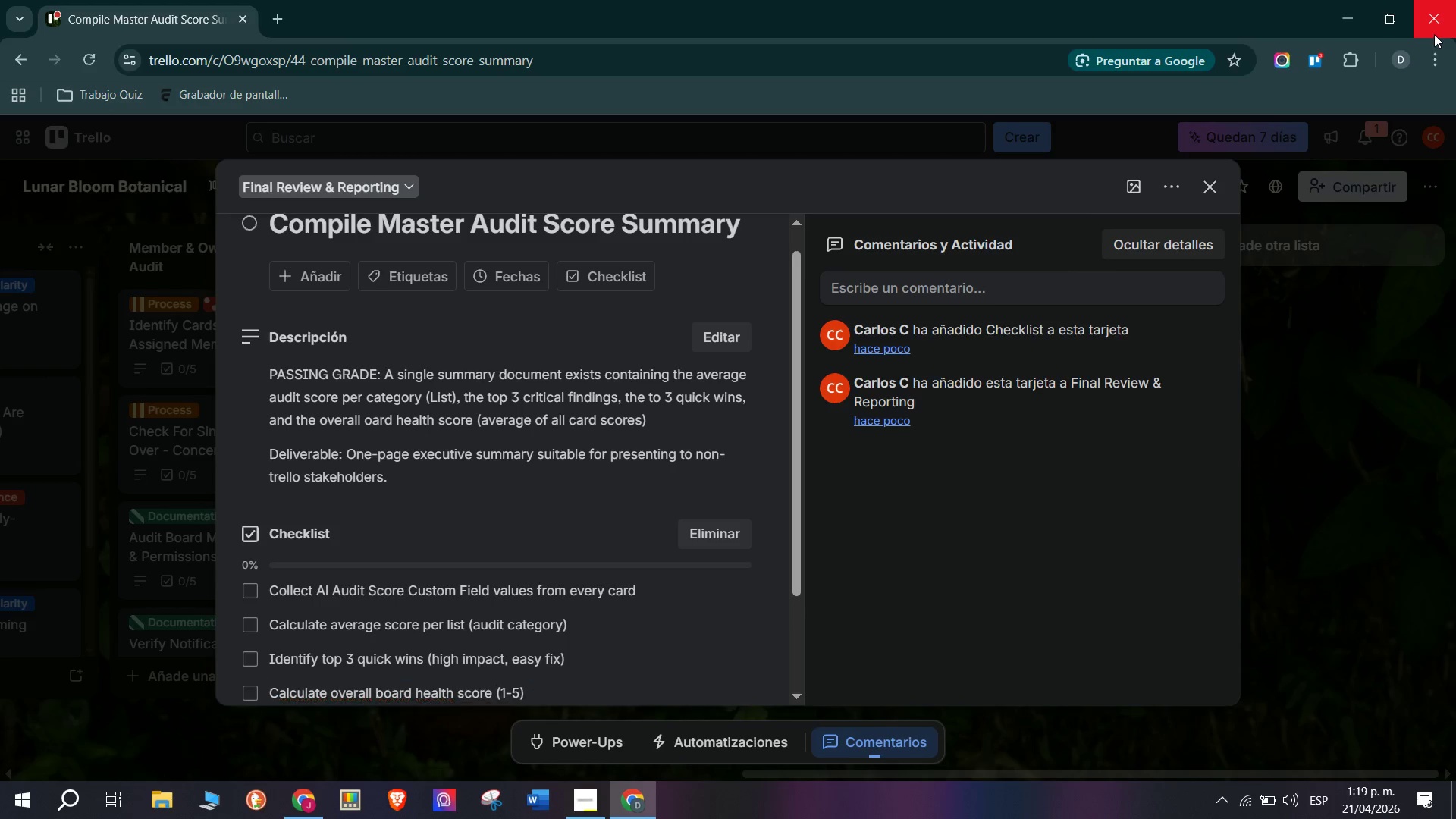 
type(Draft one-page executive sy)
key(Backspace)
type(ummary)
 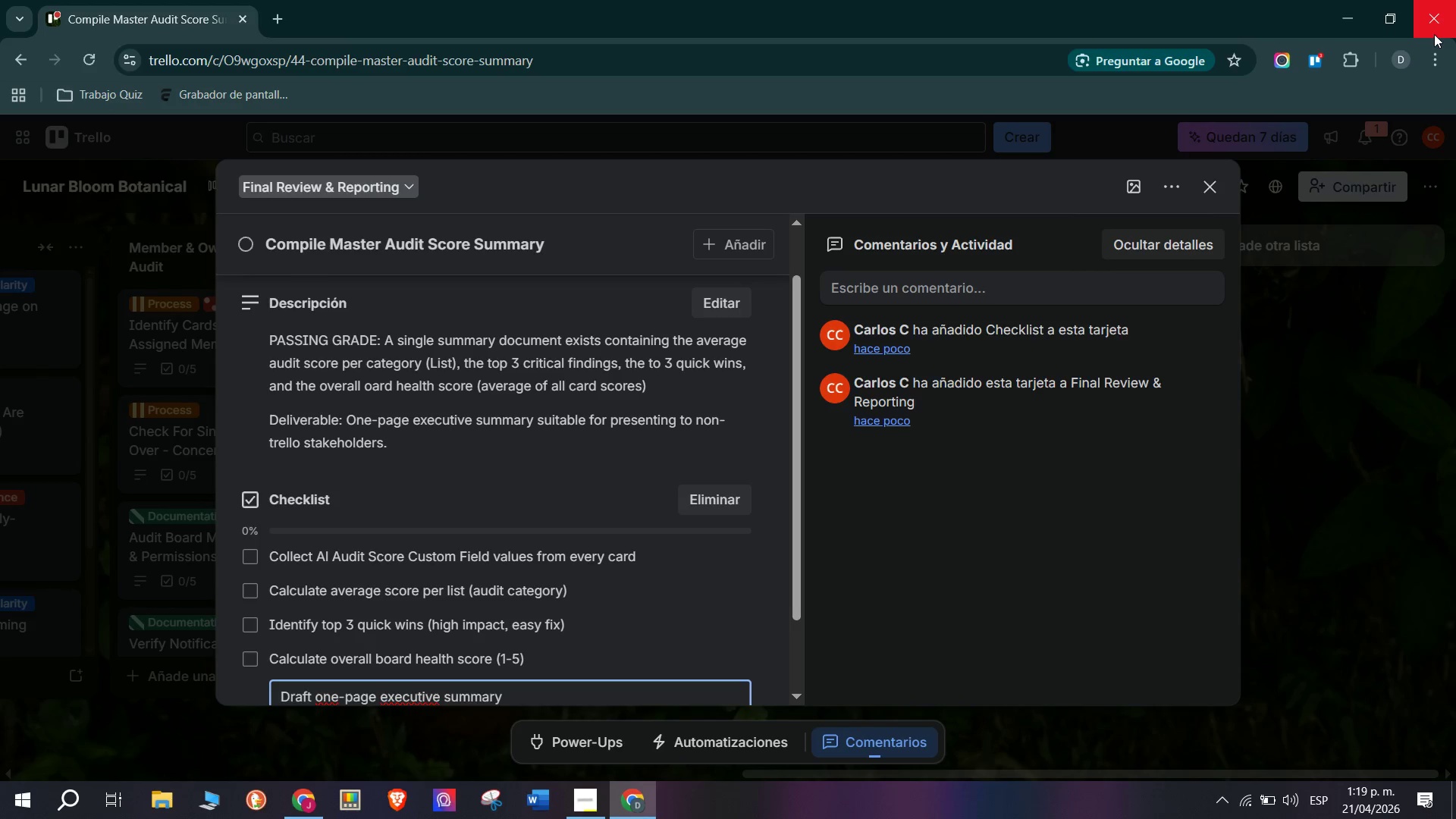 
key(Enter)
 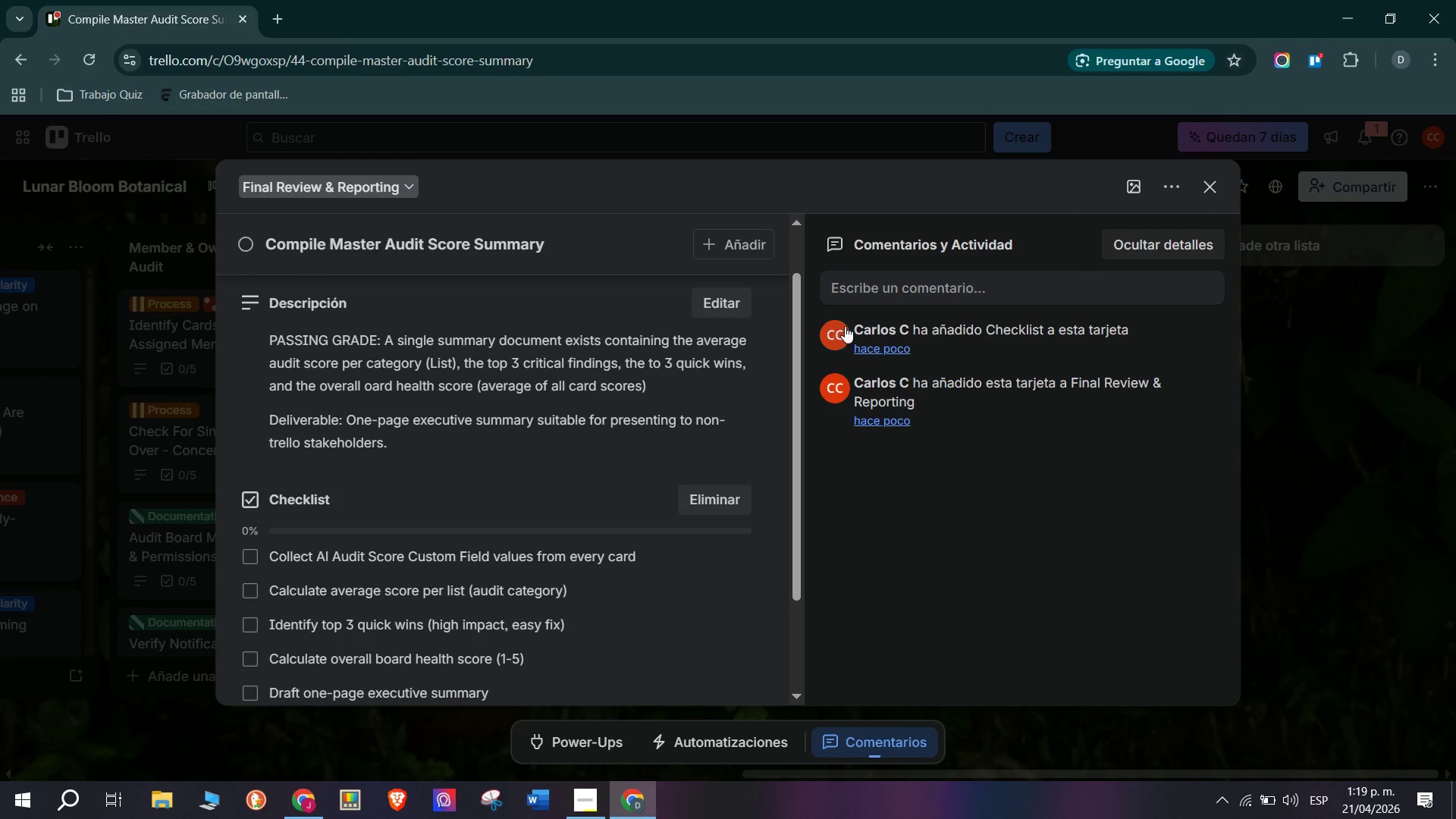 
scroll: coordinate [335, 529], scroll_direction: up, amount: 3.0
 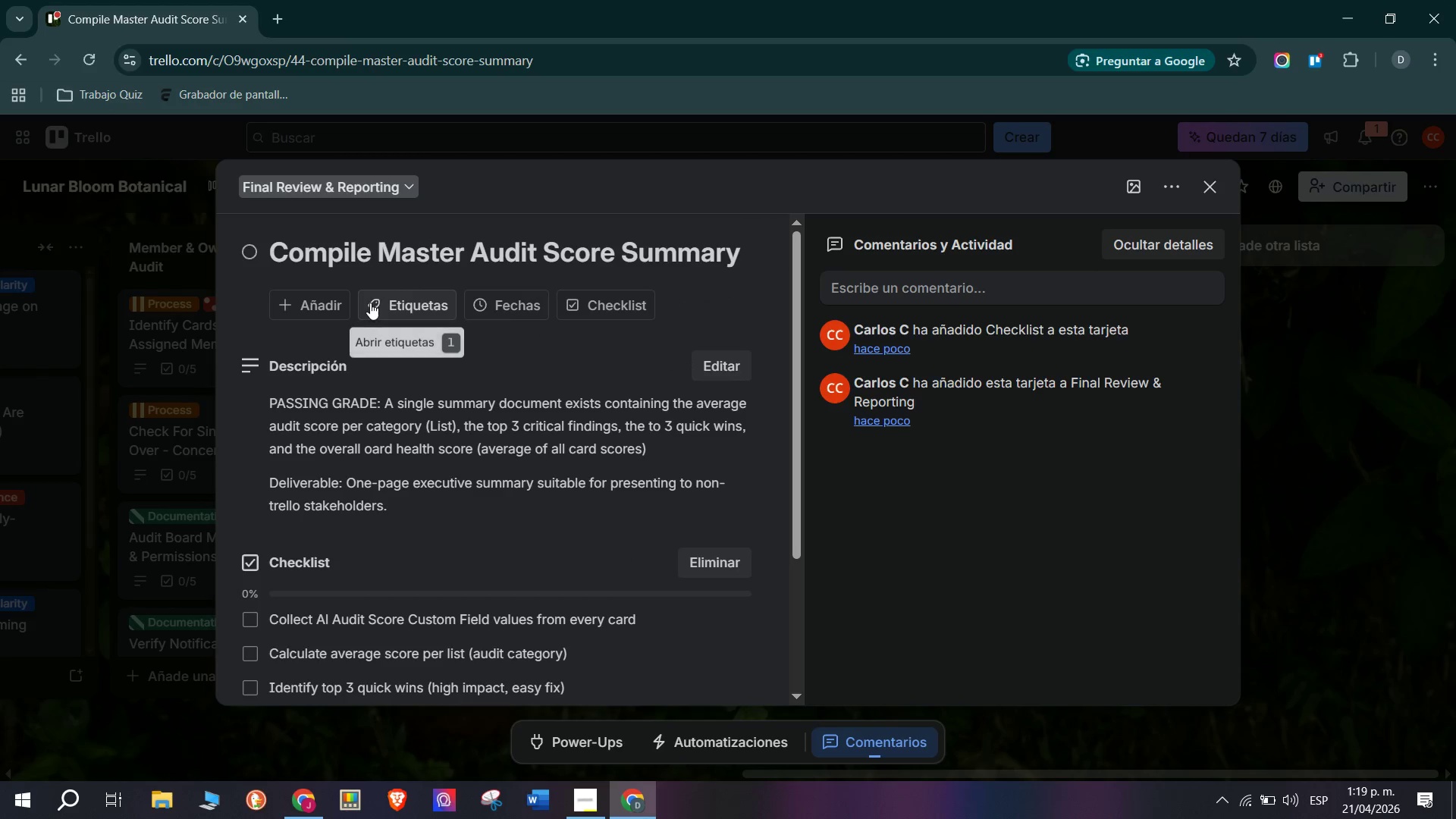 
left_click([383, 306])
 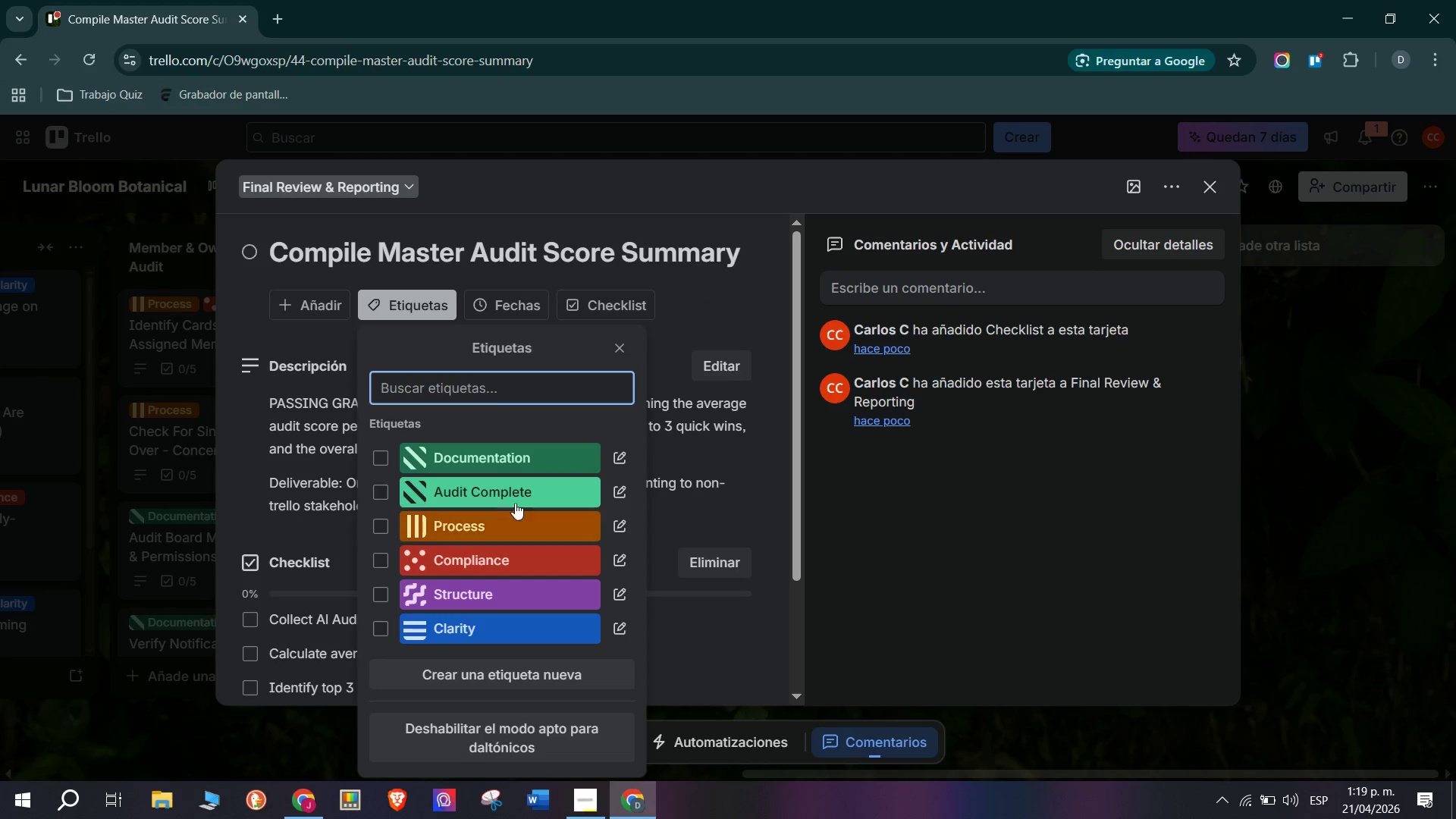 
double_click([143, 555])
 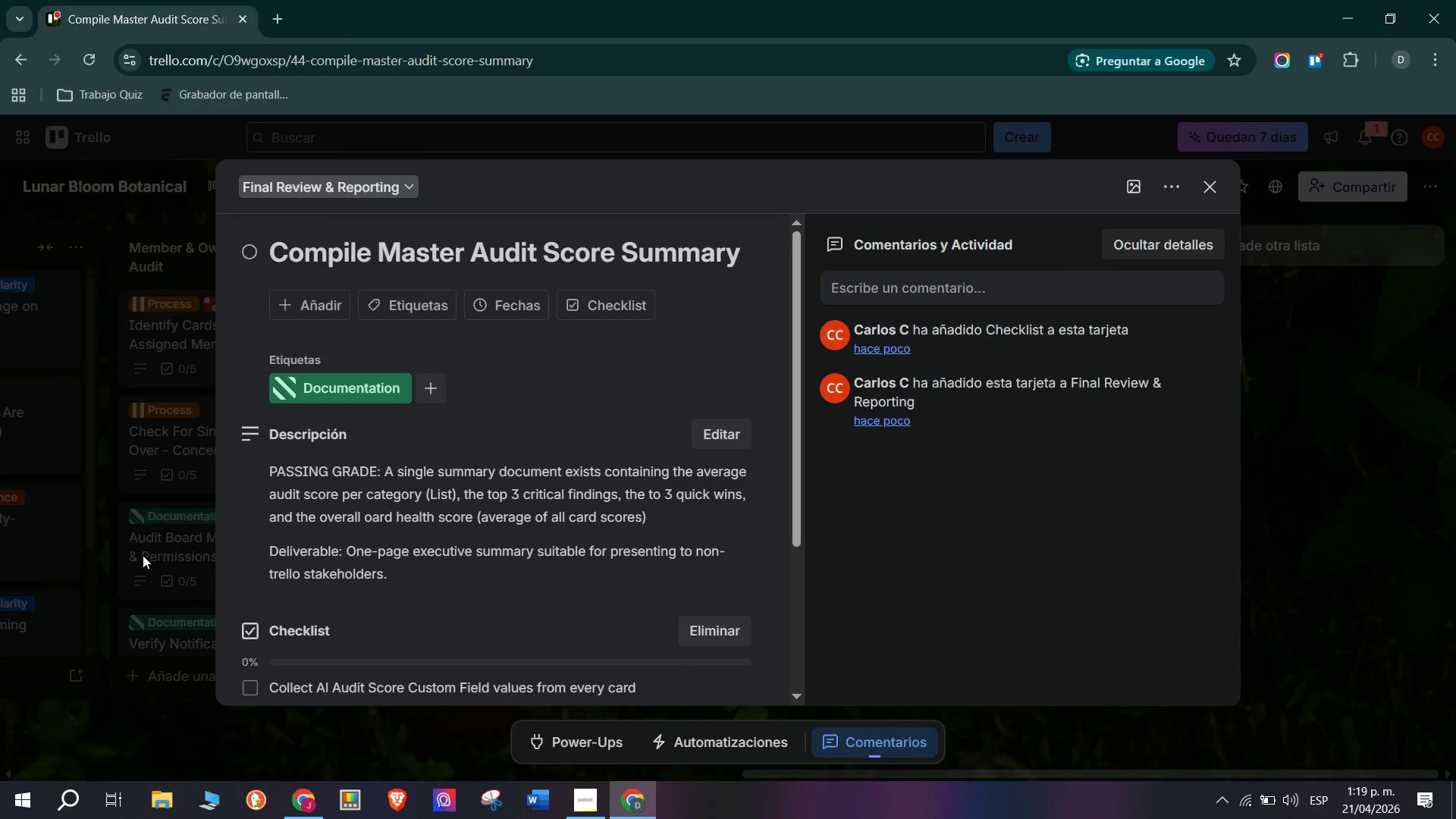 
triple_click([143, 555])
 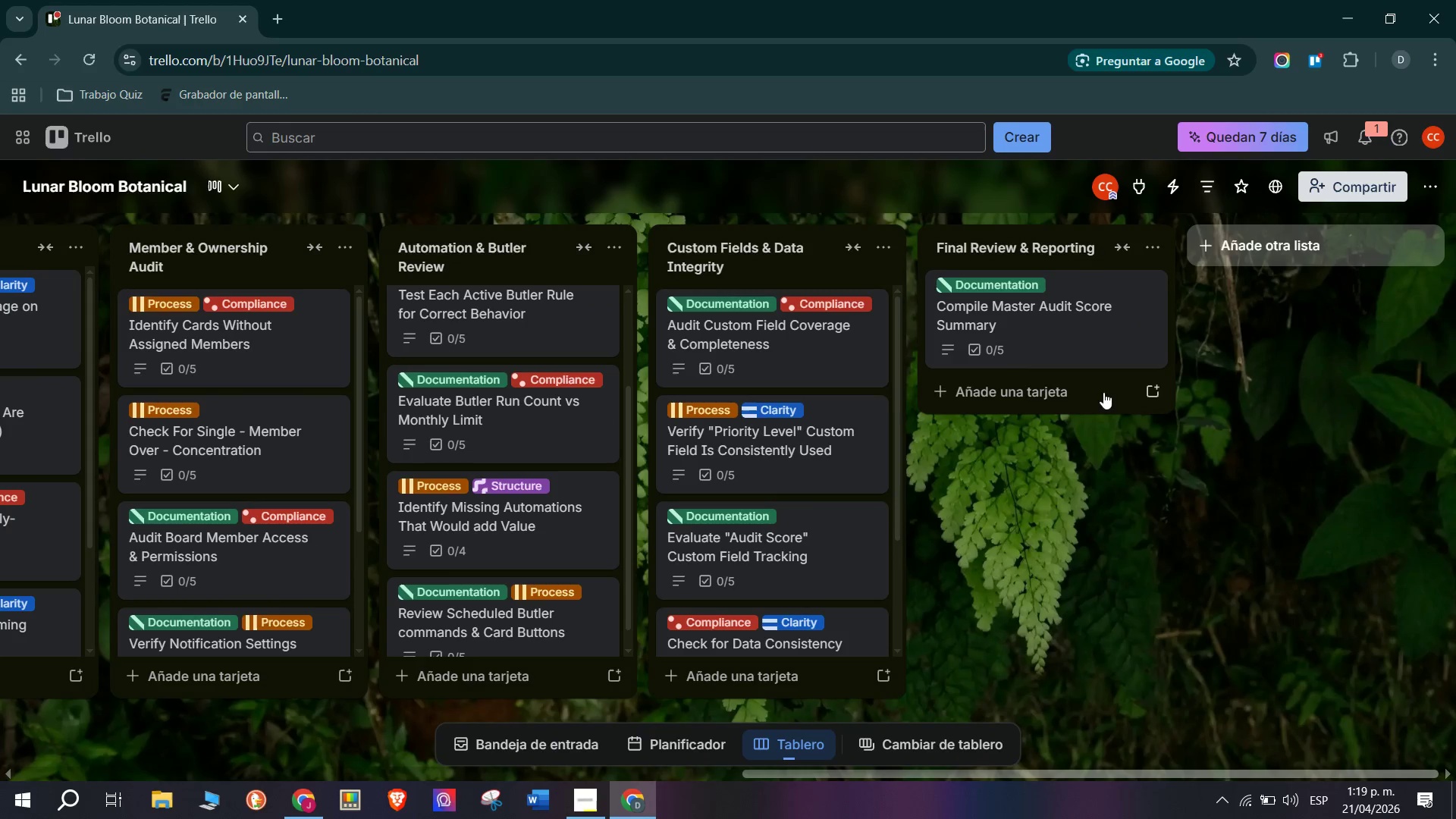 
left_click([1077, 390])
 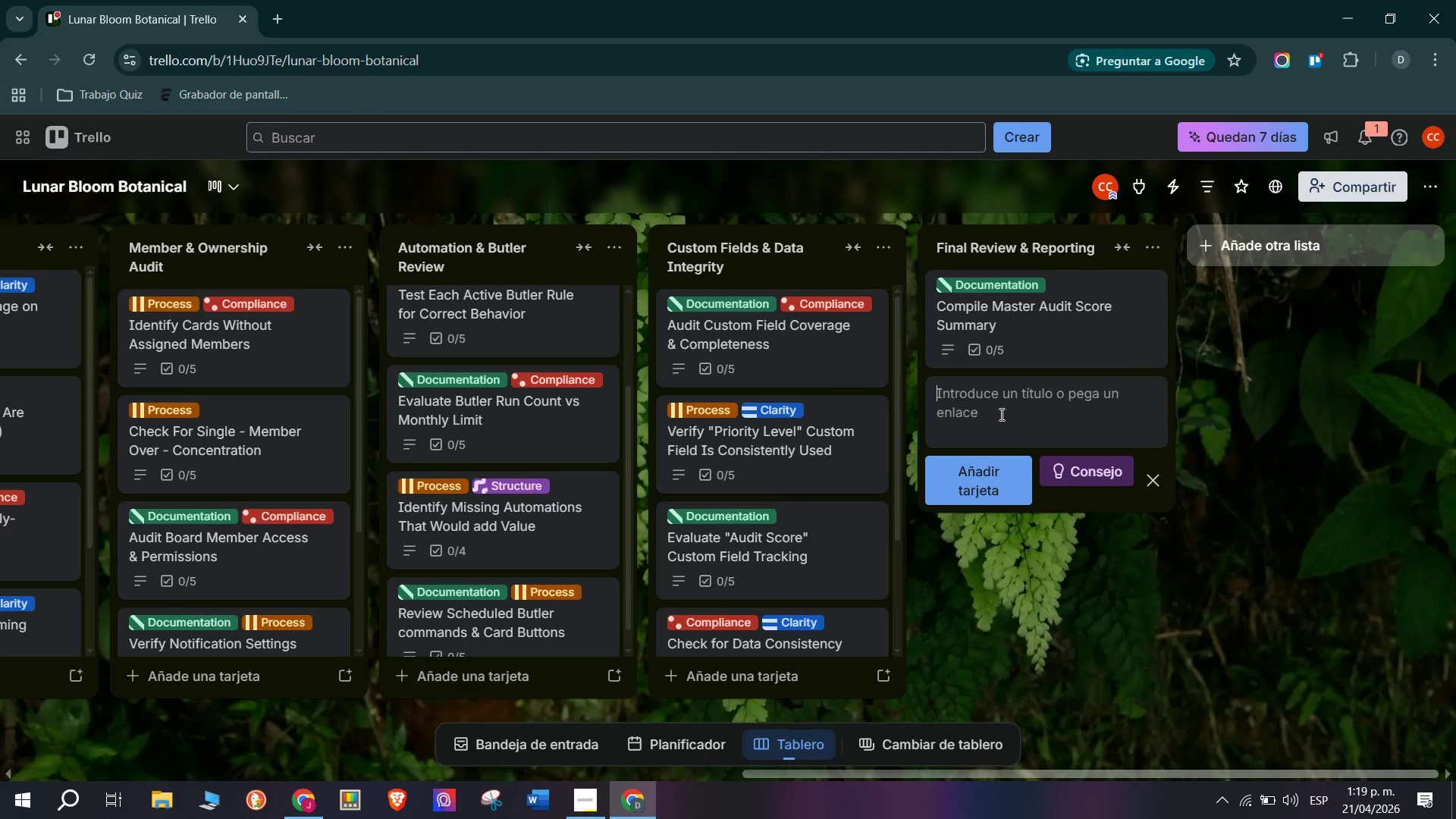 
wait(11.72)
 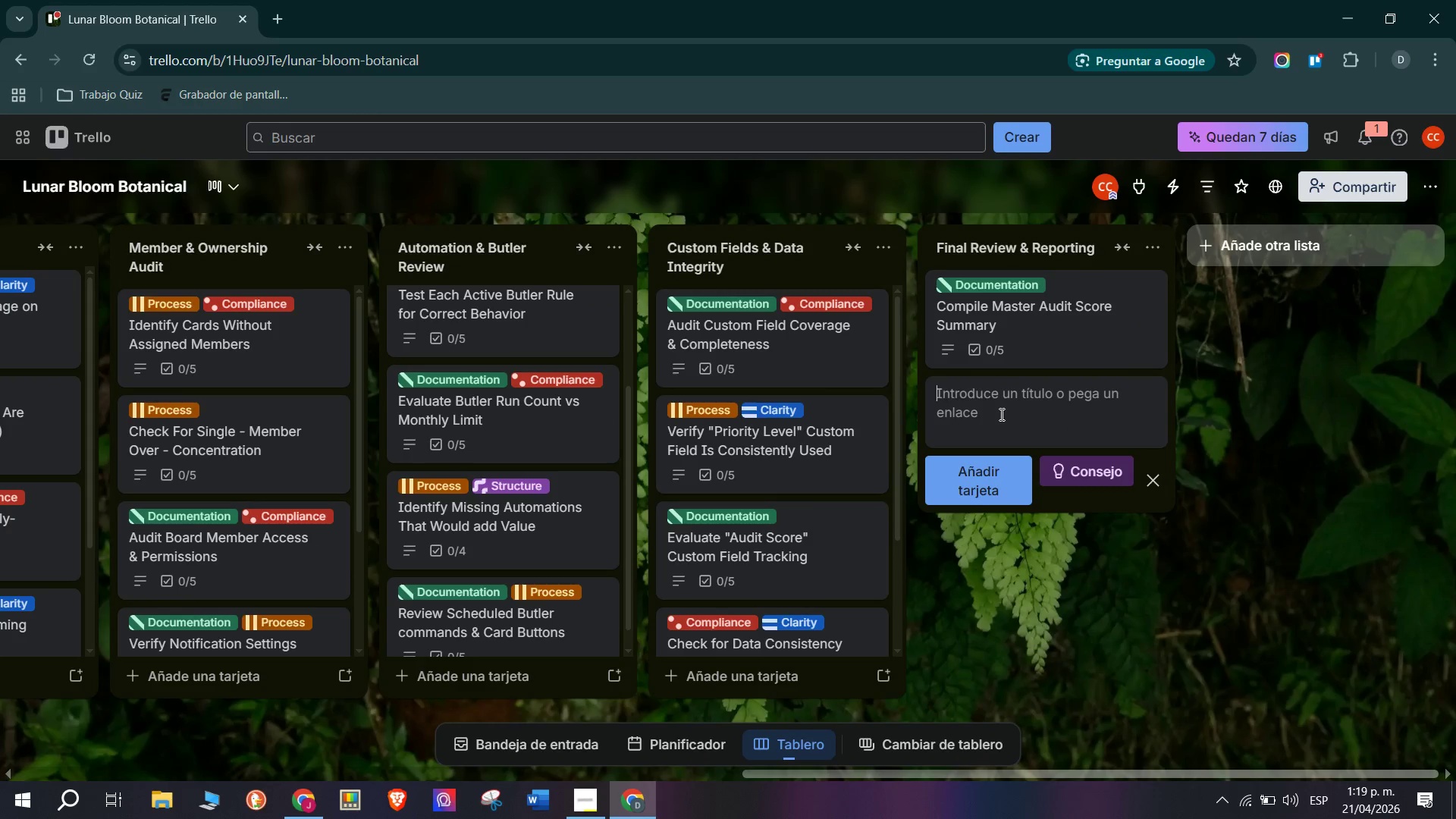 
type(Document)
 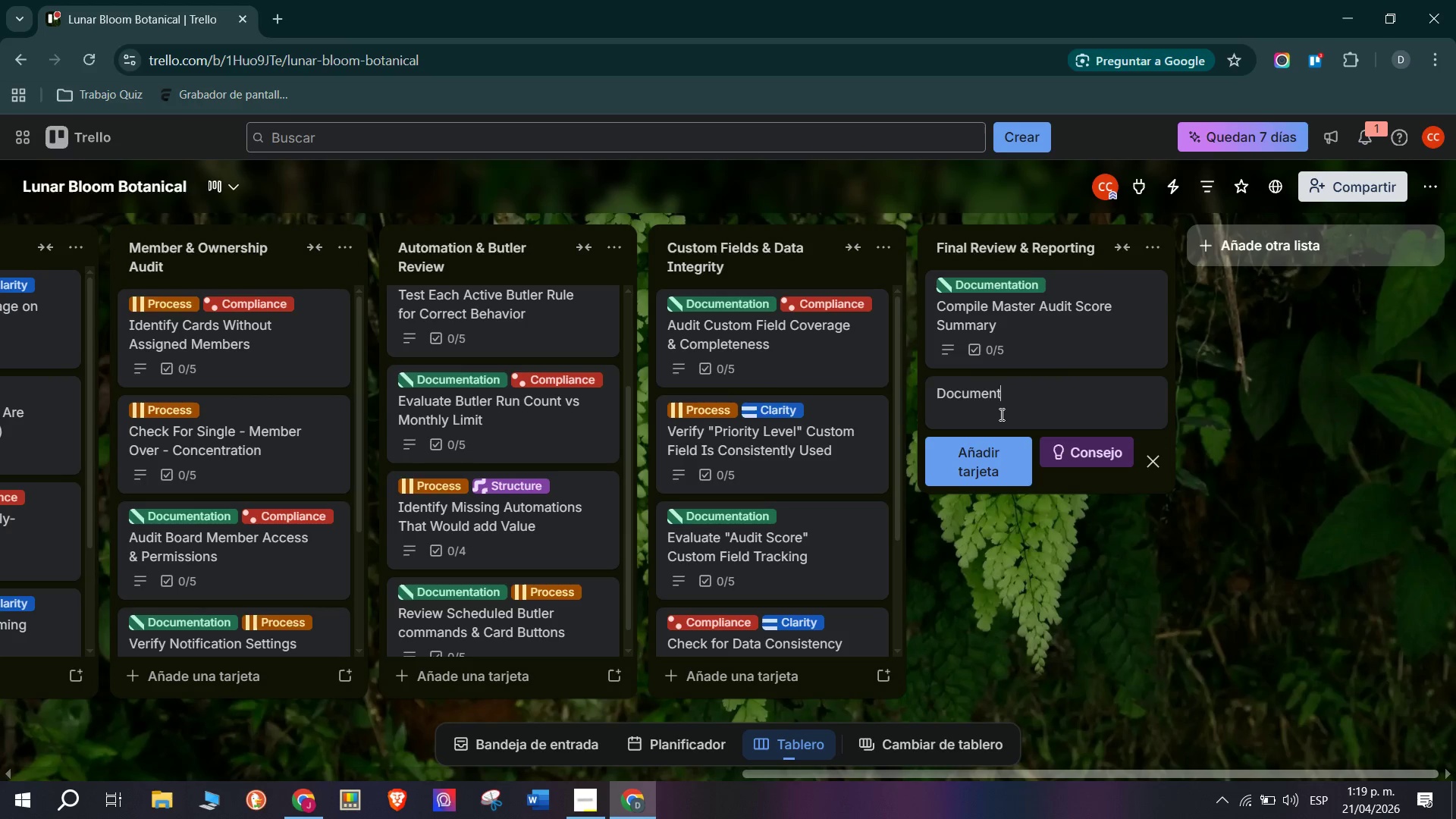 
hold_key(key=Backspace, duration=0.89)
 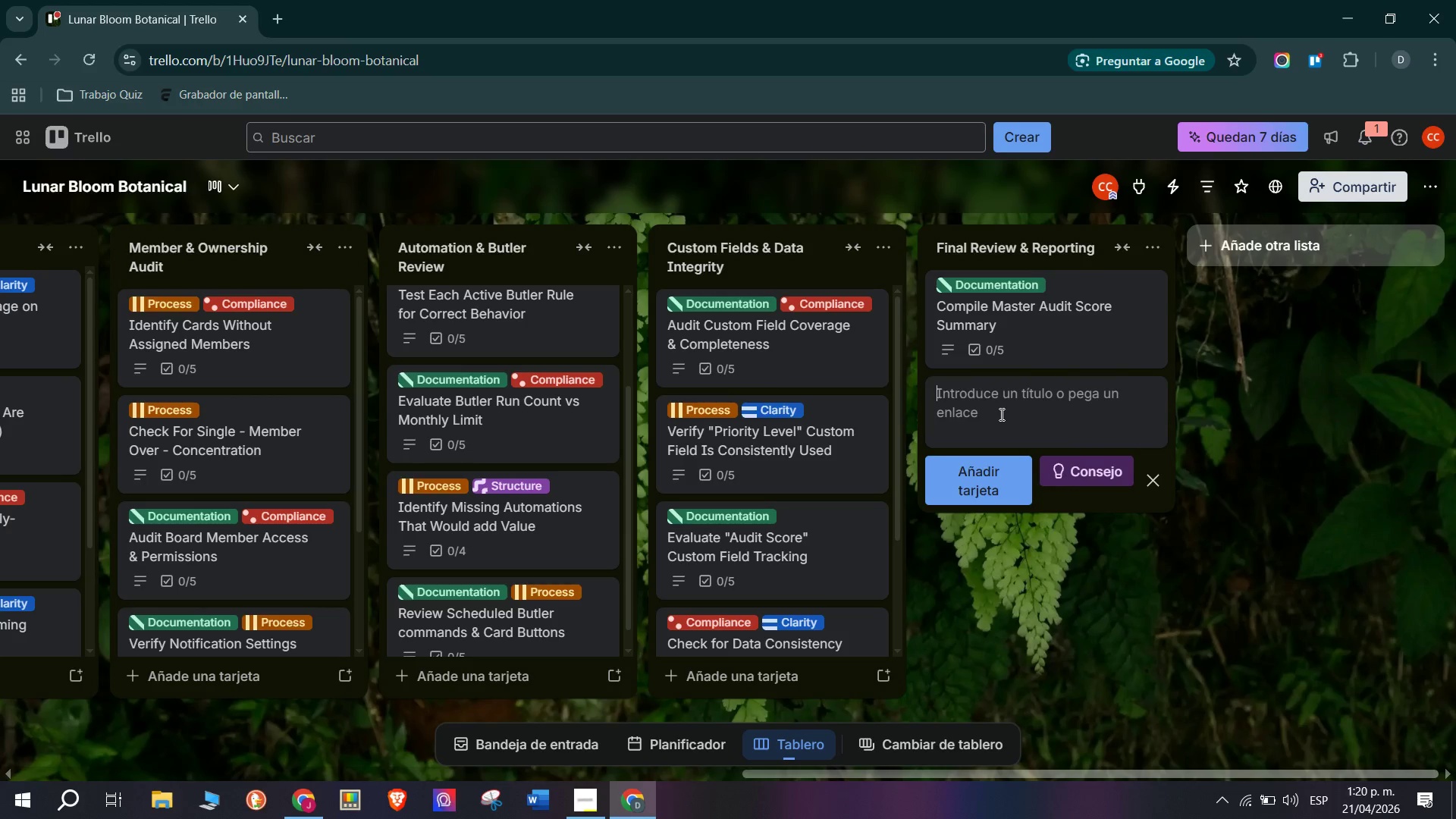 
type(Create Improvement Roadmap With Prioritized Actions)
 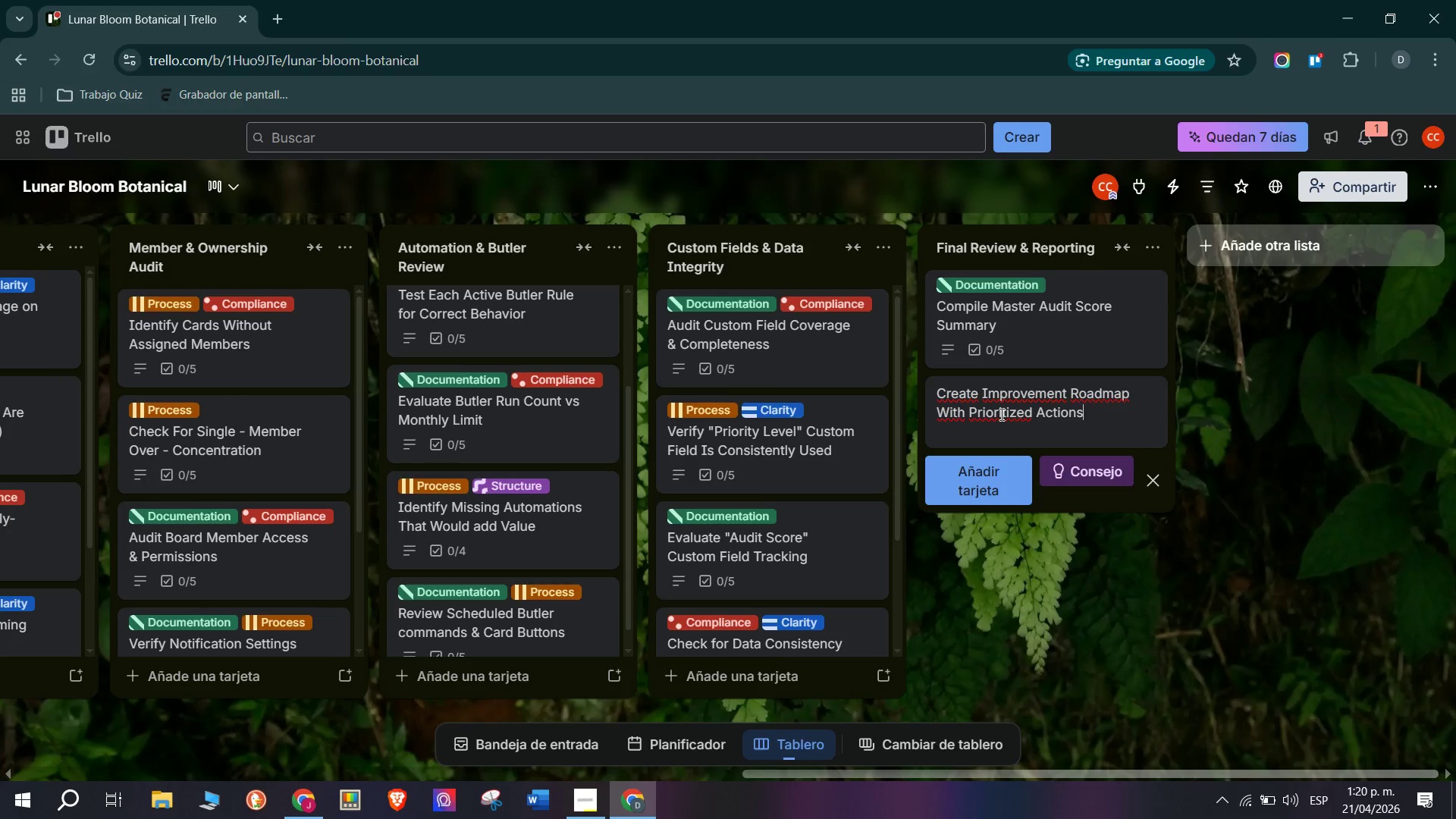 
key(Enter)
 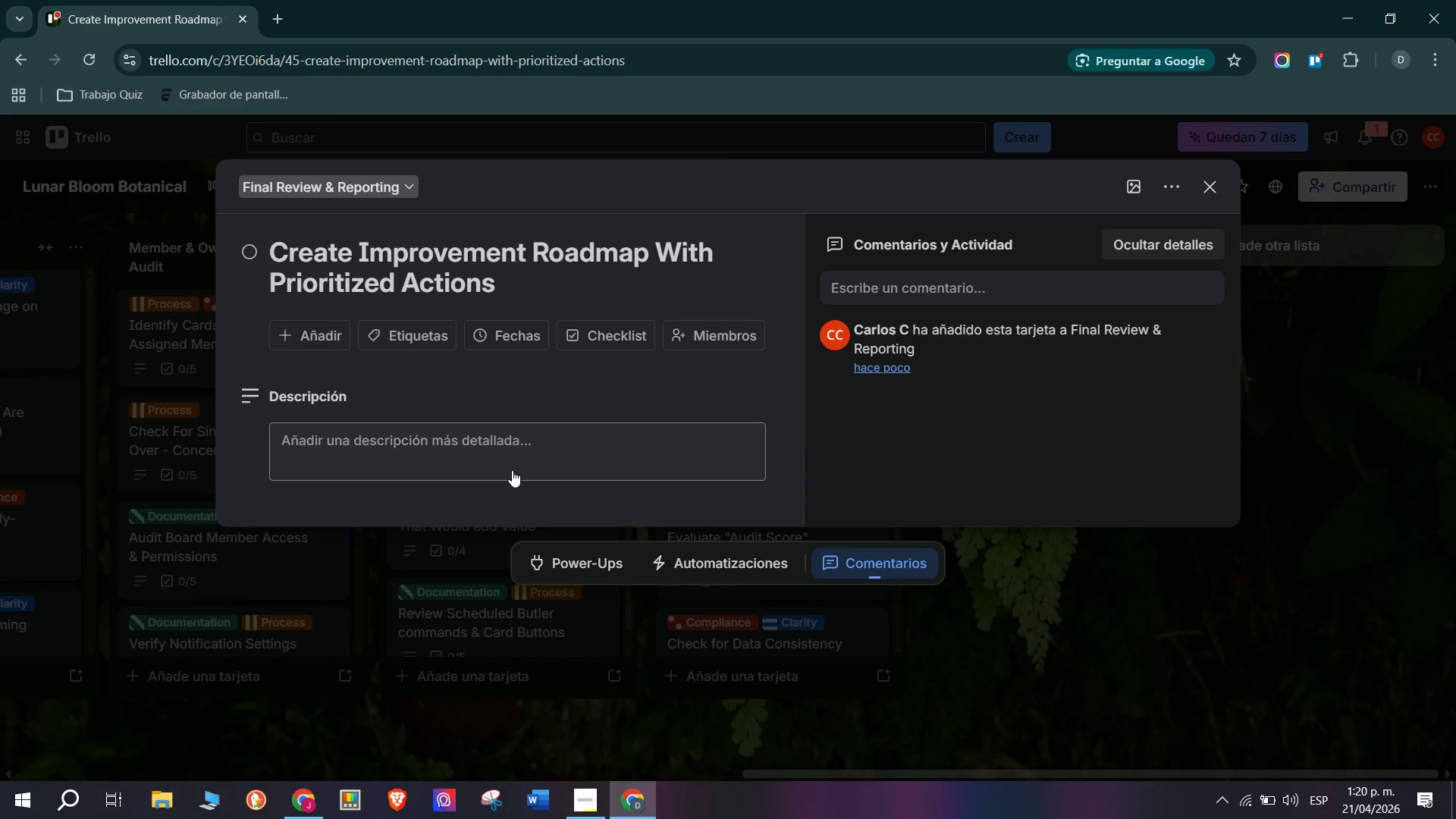 
wait(5.95)
 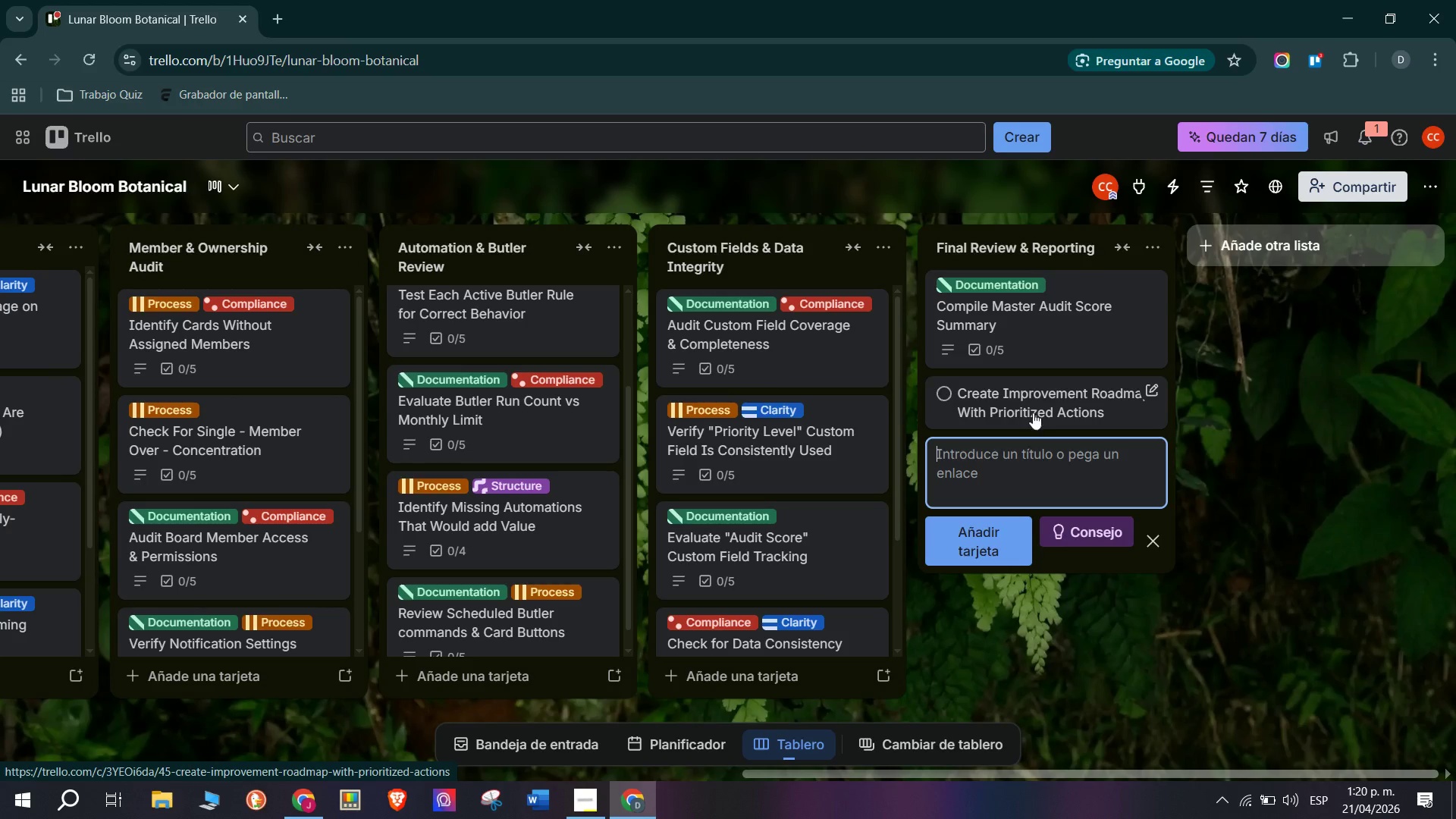 
left_click([474, 508])
 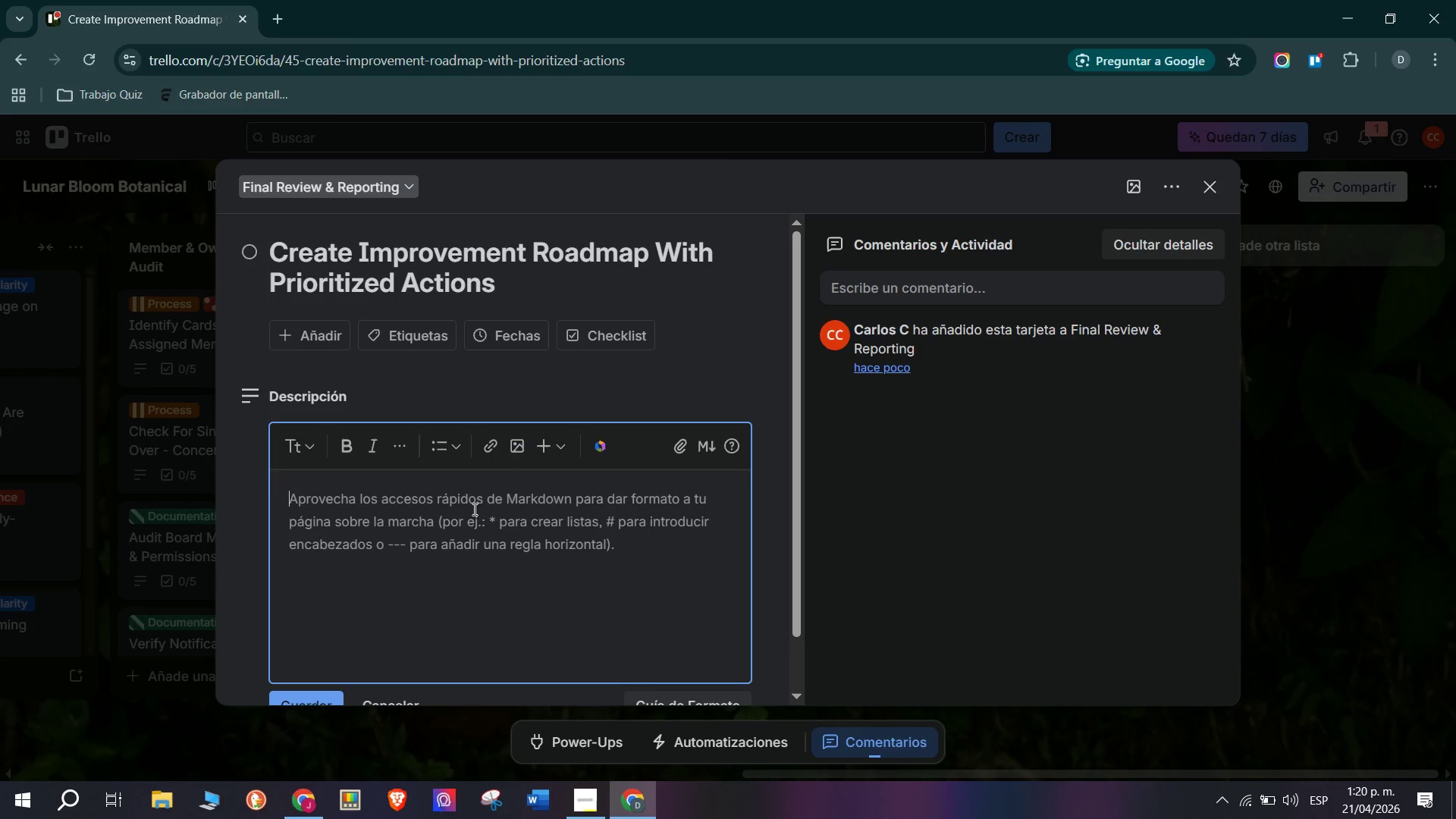 
type(PASSING GRADE> A 30-60-90 day improvement roadmap exists with specific, assiignable actions organized by priority. Each action ties back to a specific audit card findinf)
key(Backspace)
type(g.)
 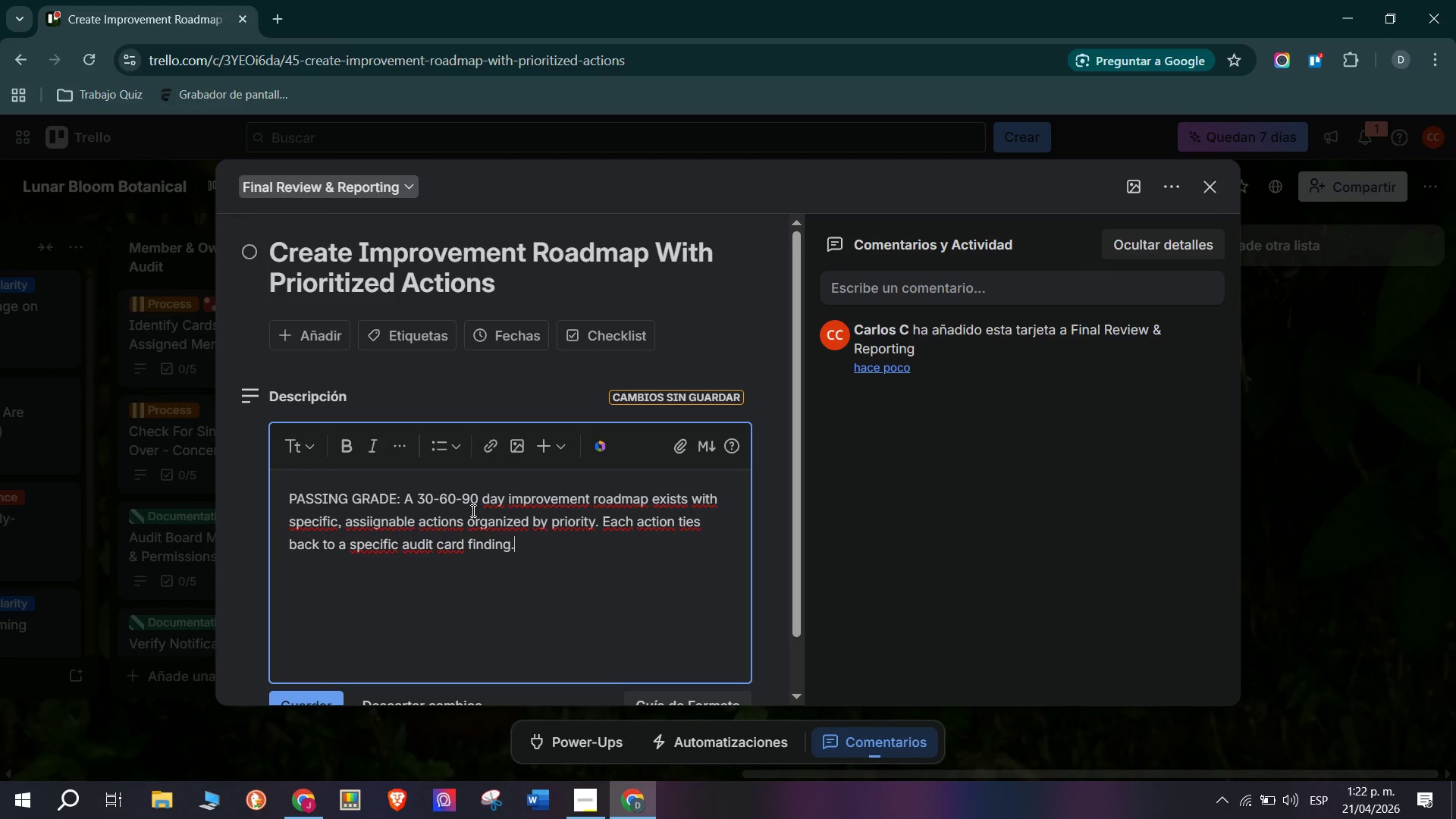 
key(Enter)
 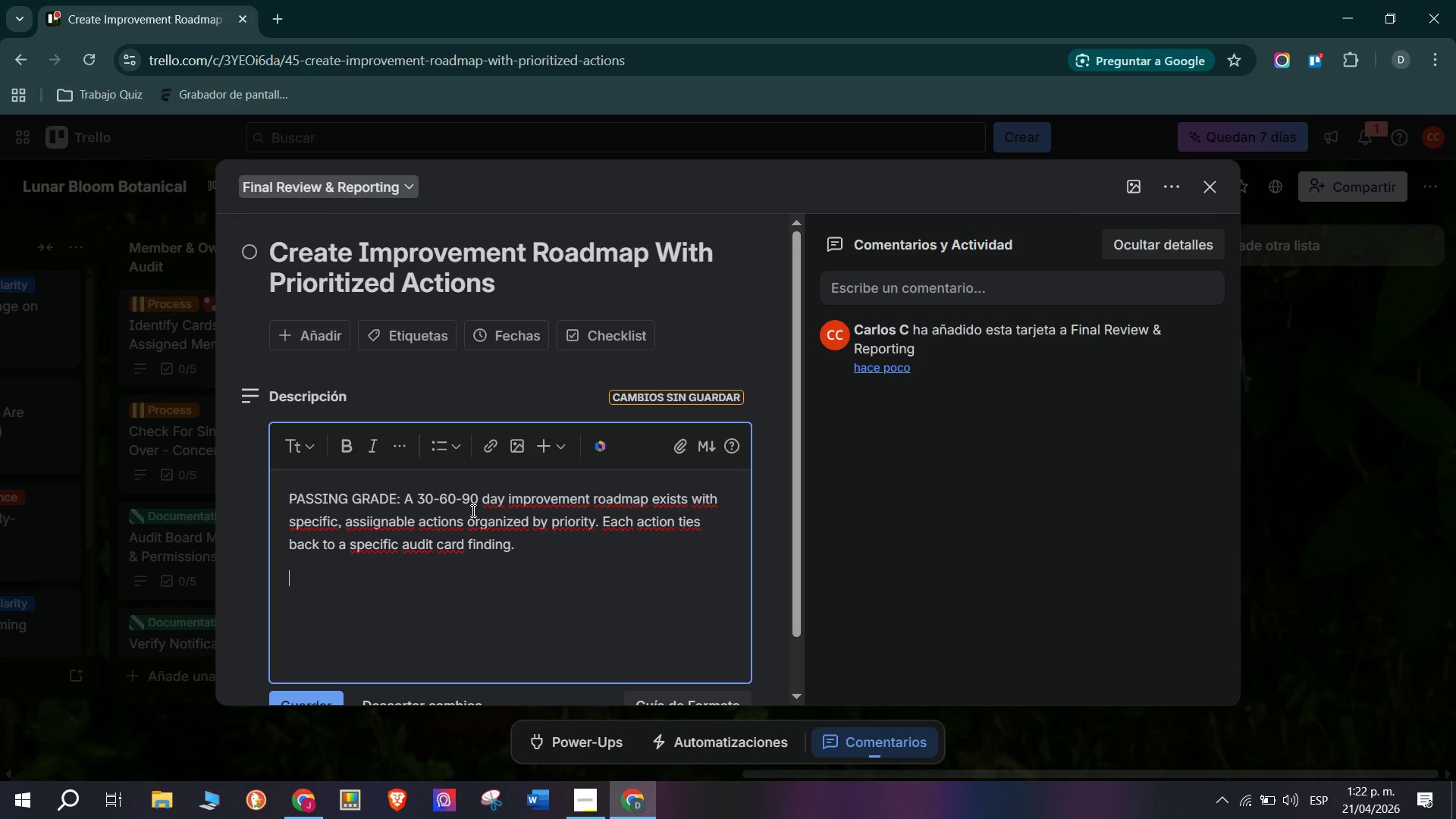 
type(30 days> Critia)
key(Backspace)
type(va)
key(Backspace)
key(Backspace)
type(cal failures fixed)
 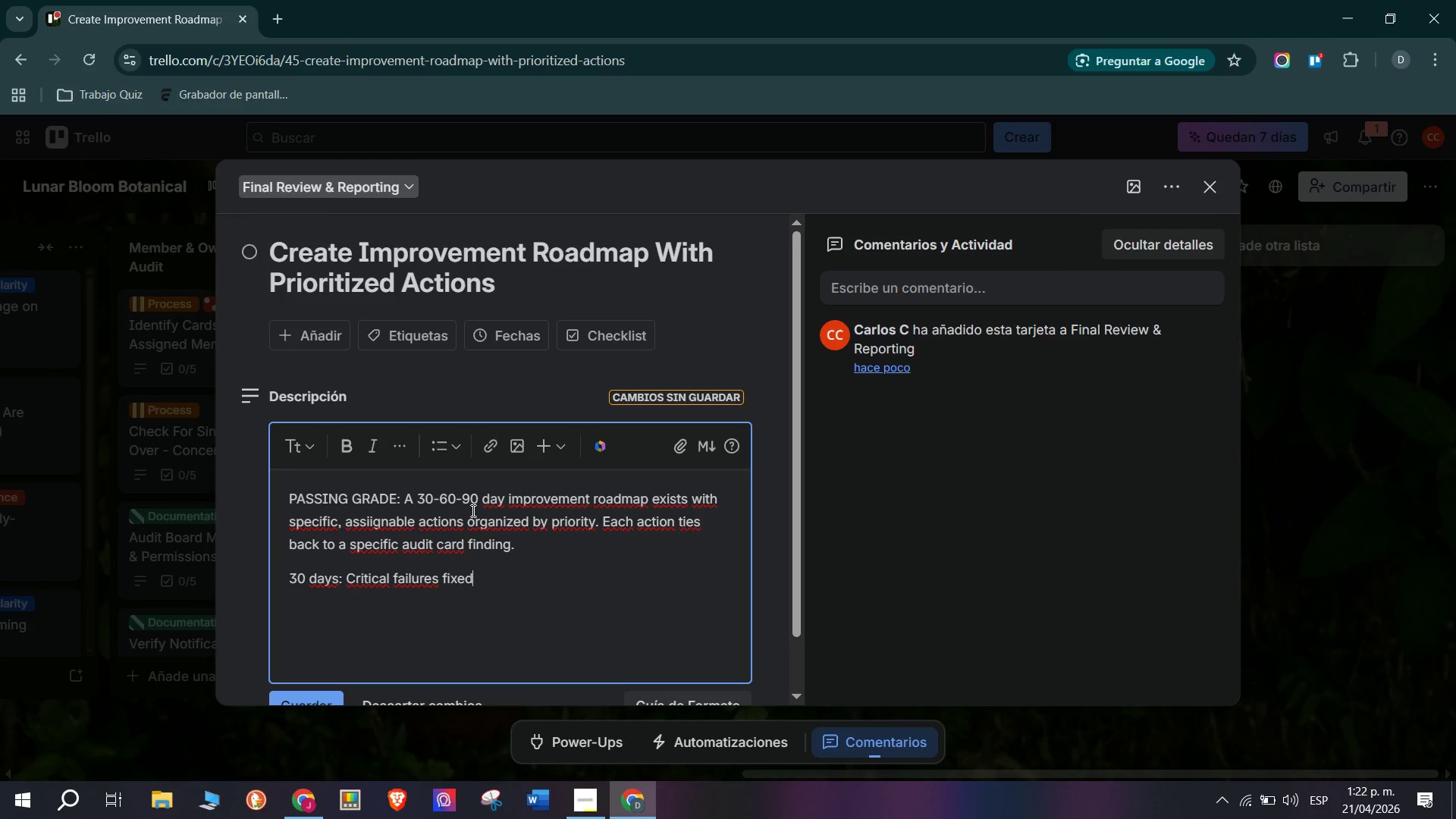 
 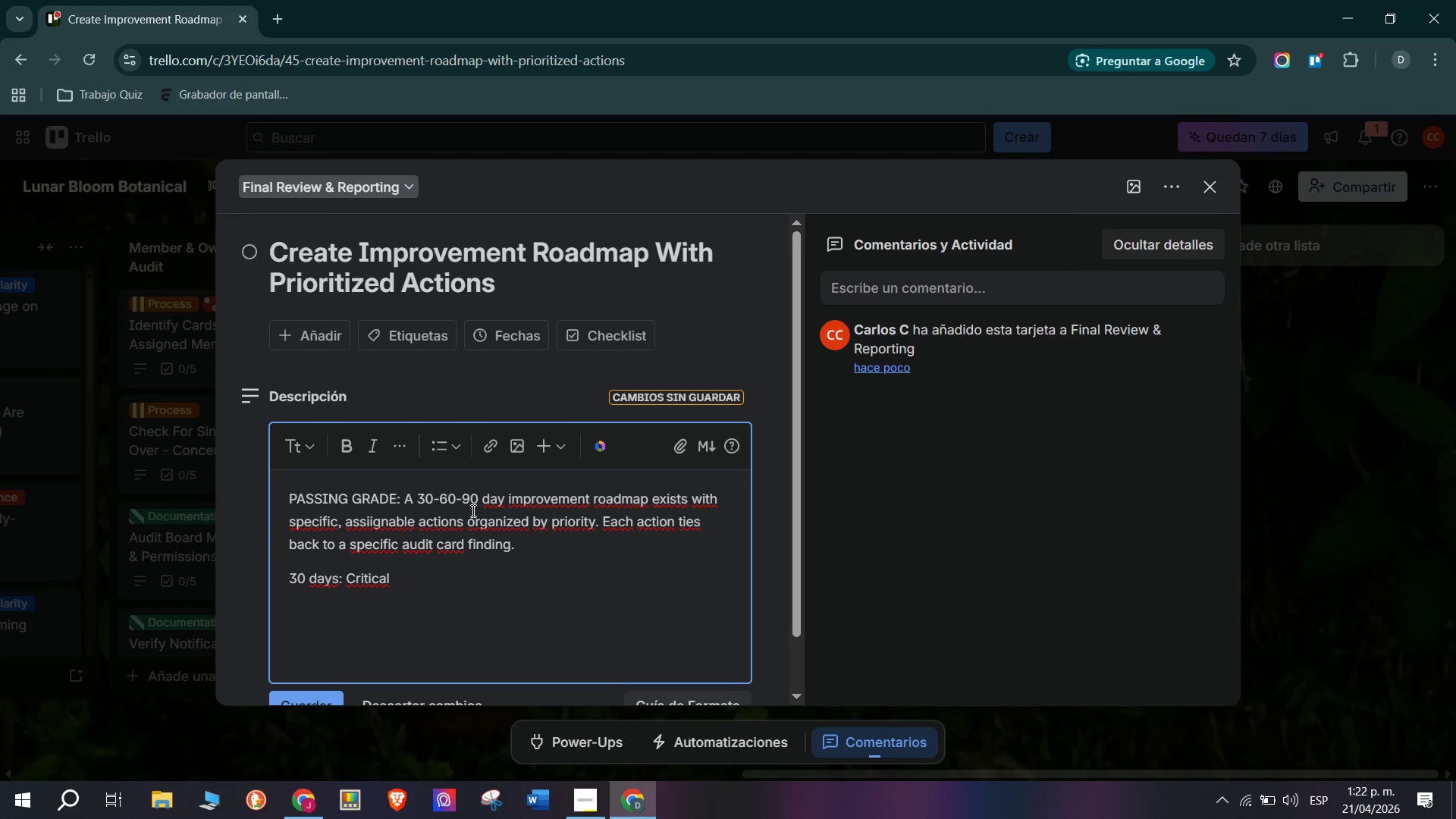 
key(Enter)
 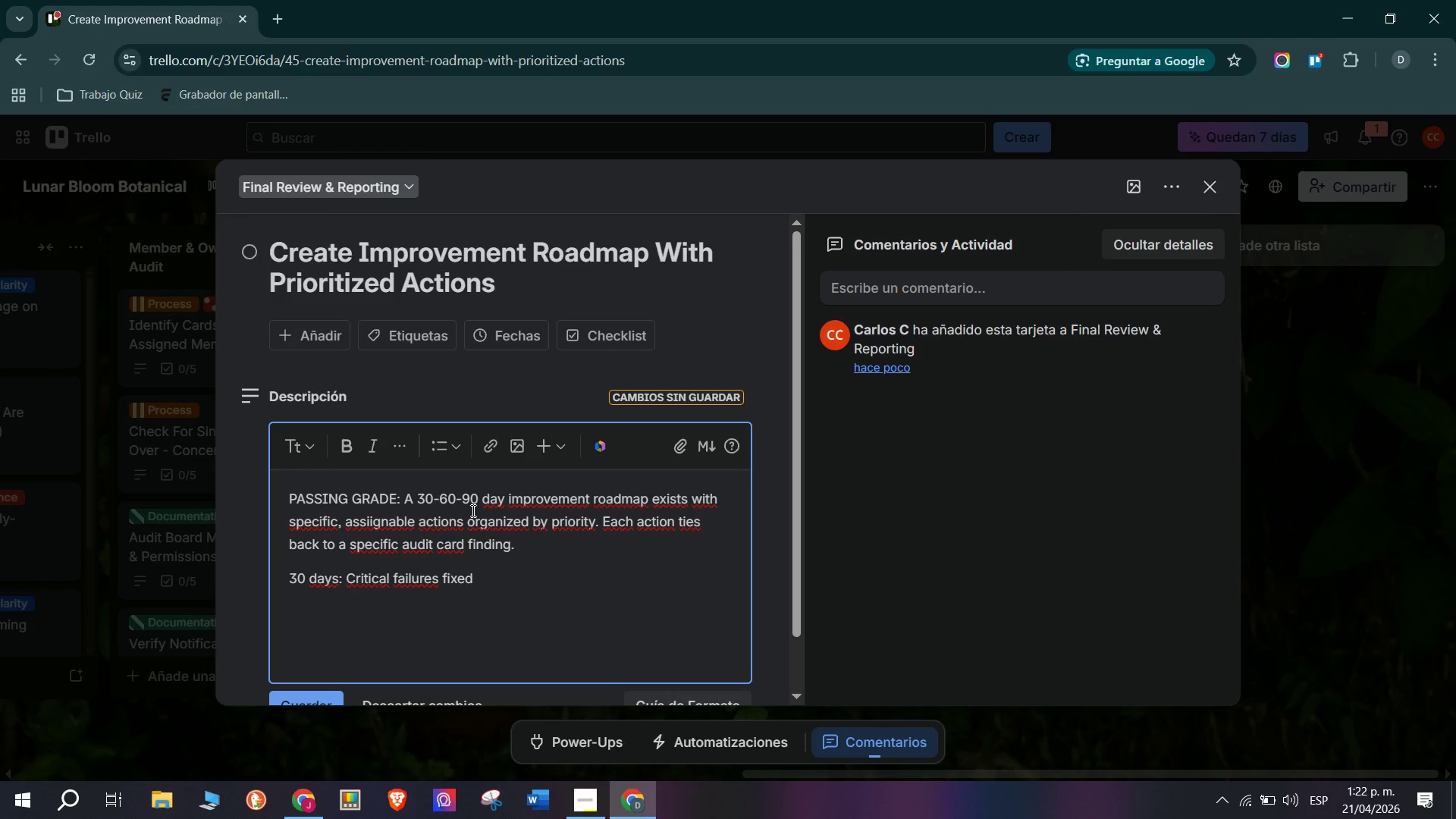 
type(60 days> )
 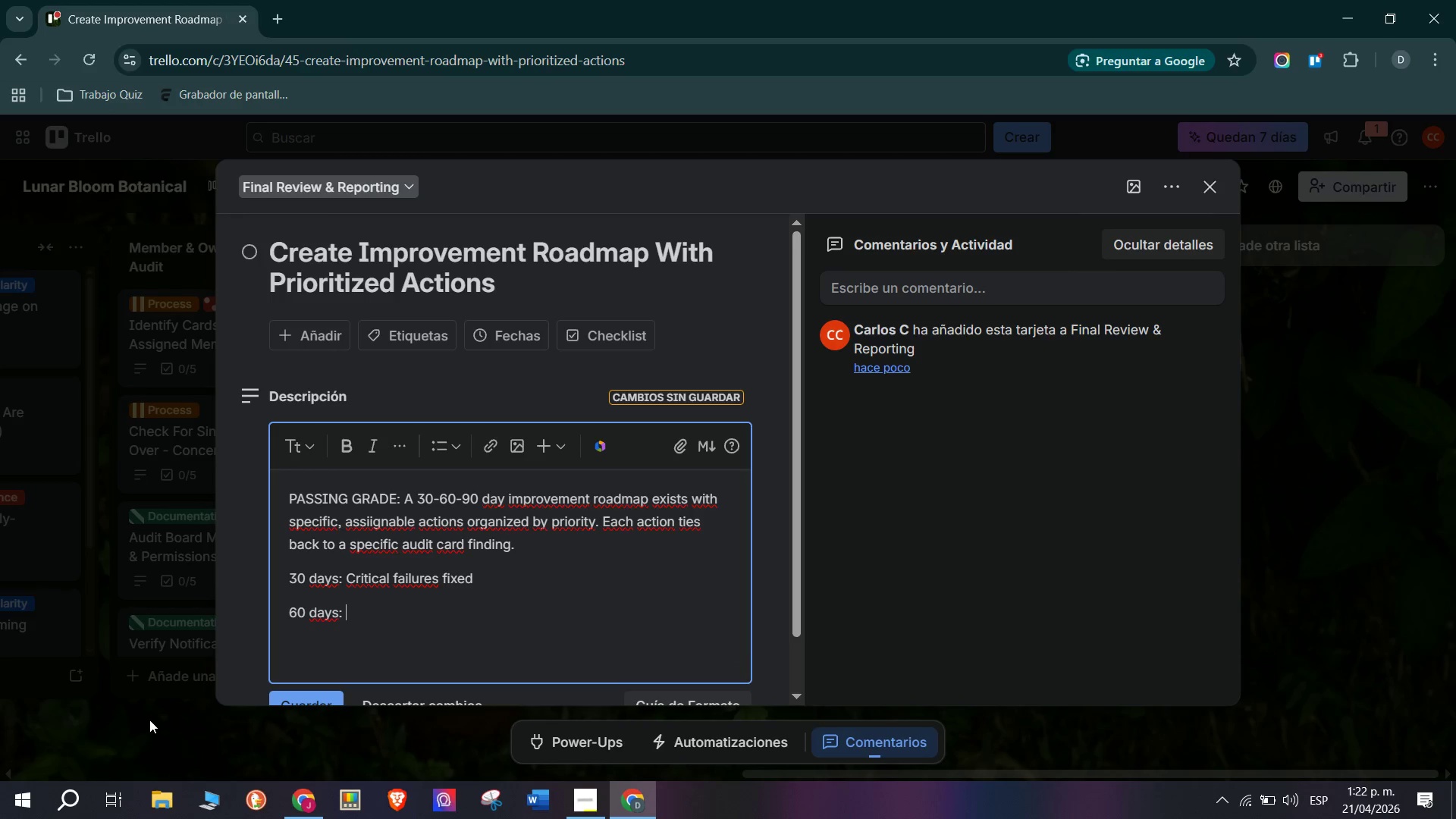 
type(Medi)
 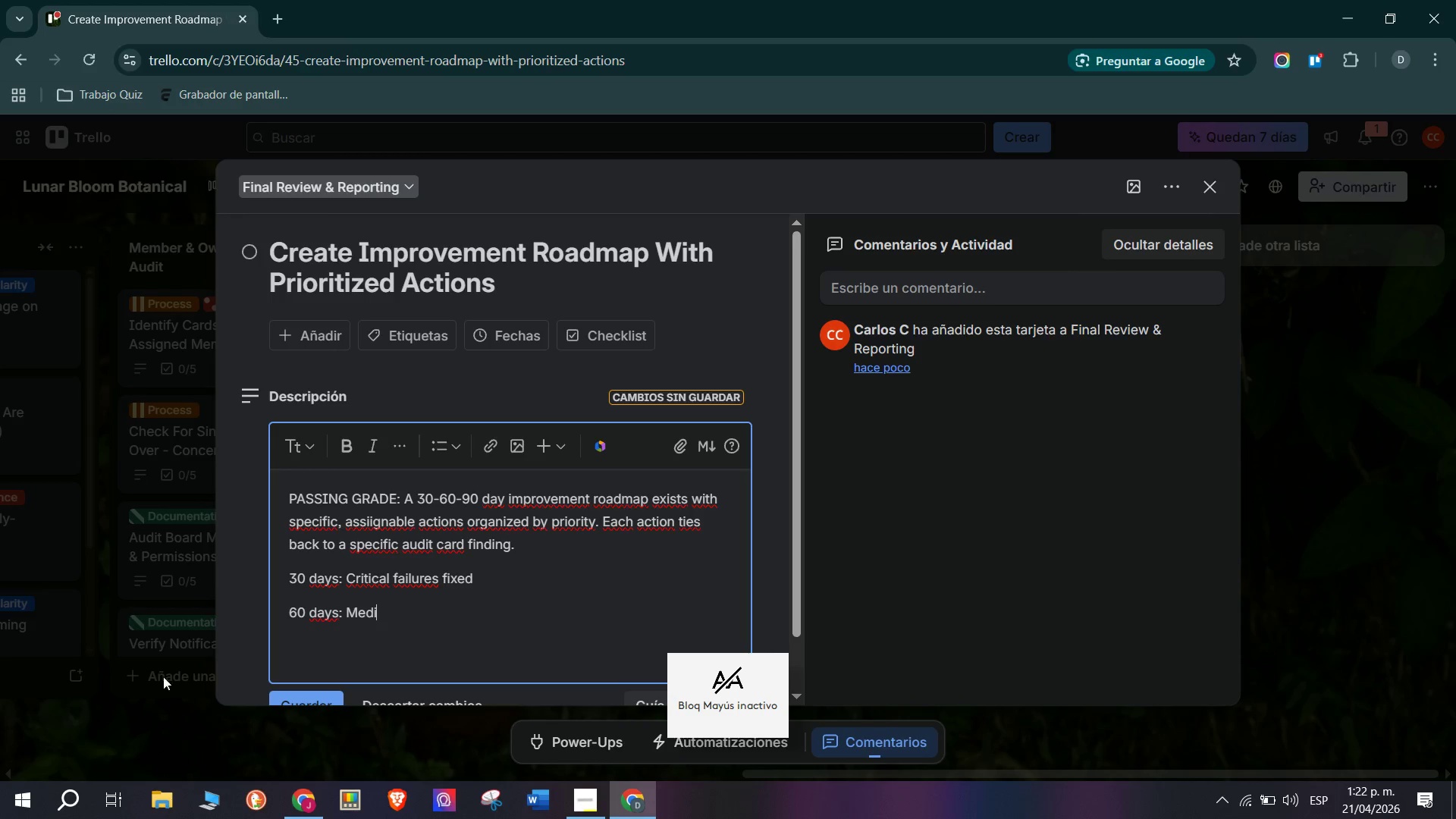 
type(um priority improvements implemented)
 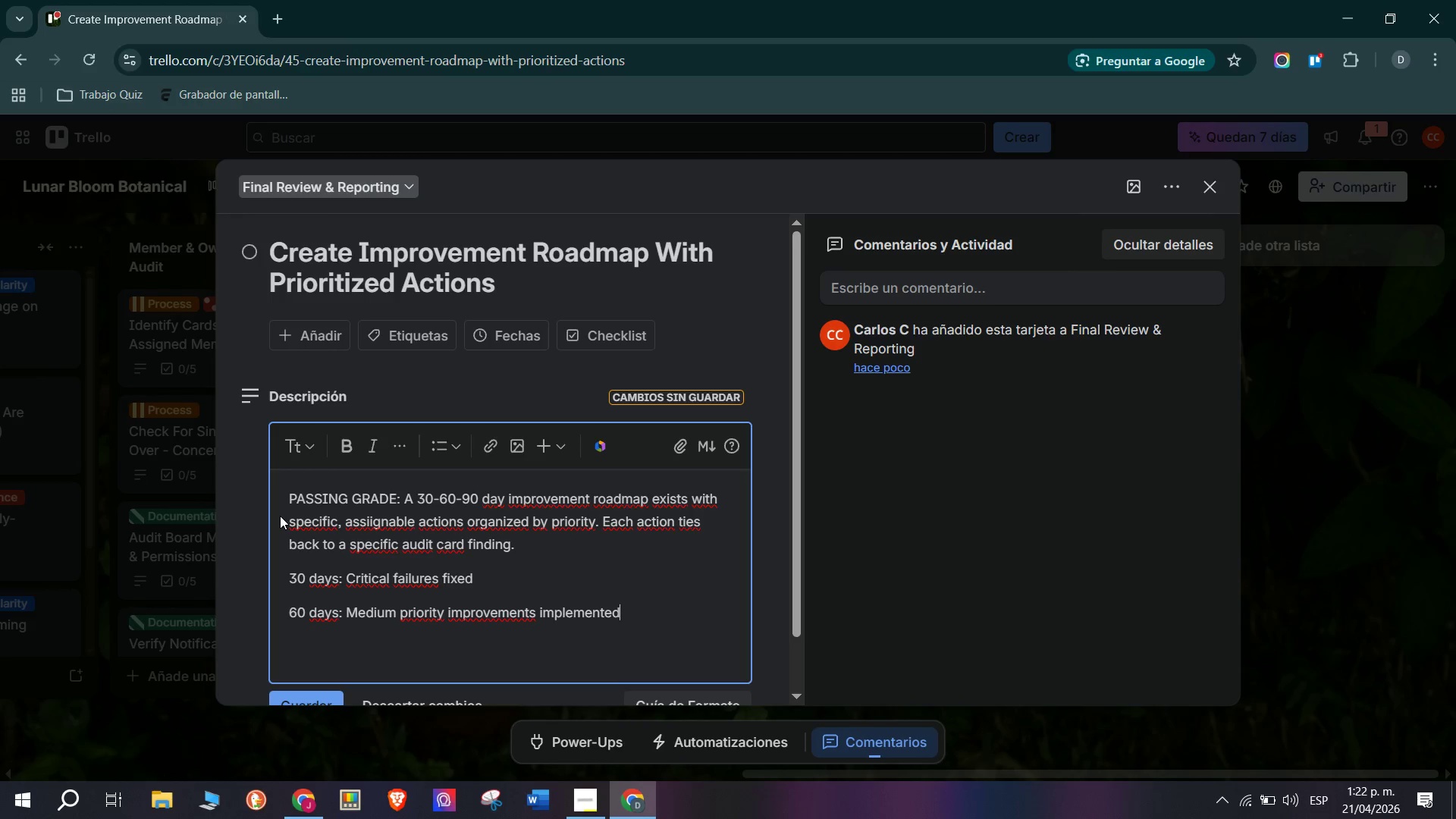 
key(Enter)
 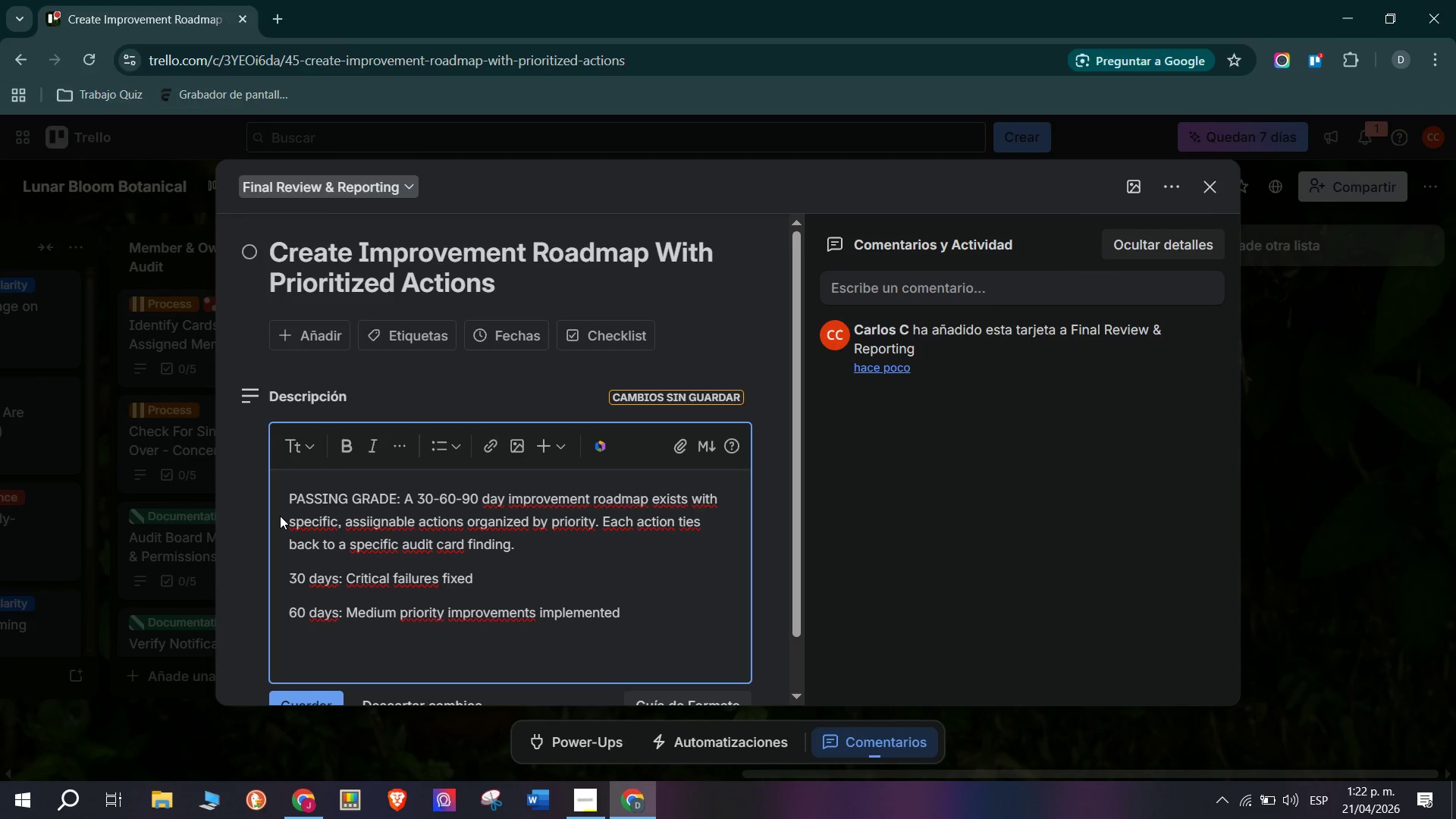 
type(90 days> l)
key(Backspace)
type(Low priority enhancements and process documentation complete)
 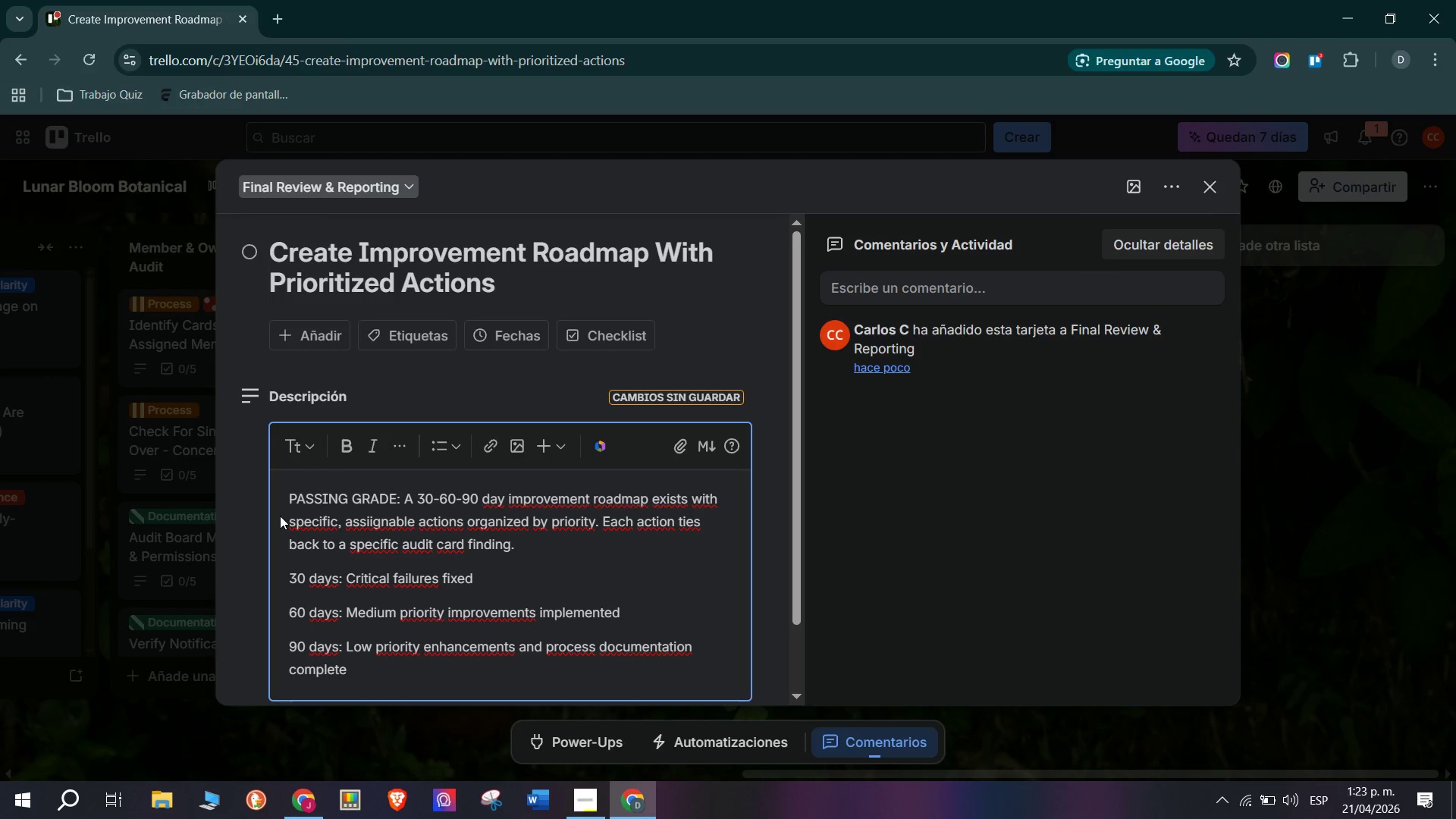 
key(Enter)
 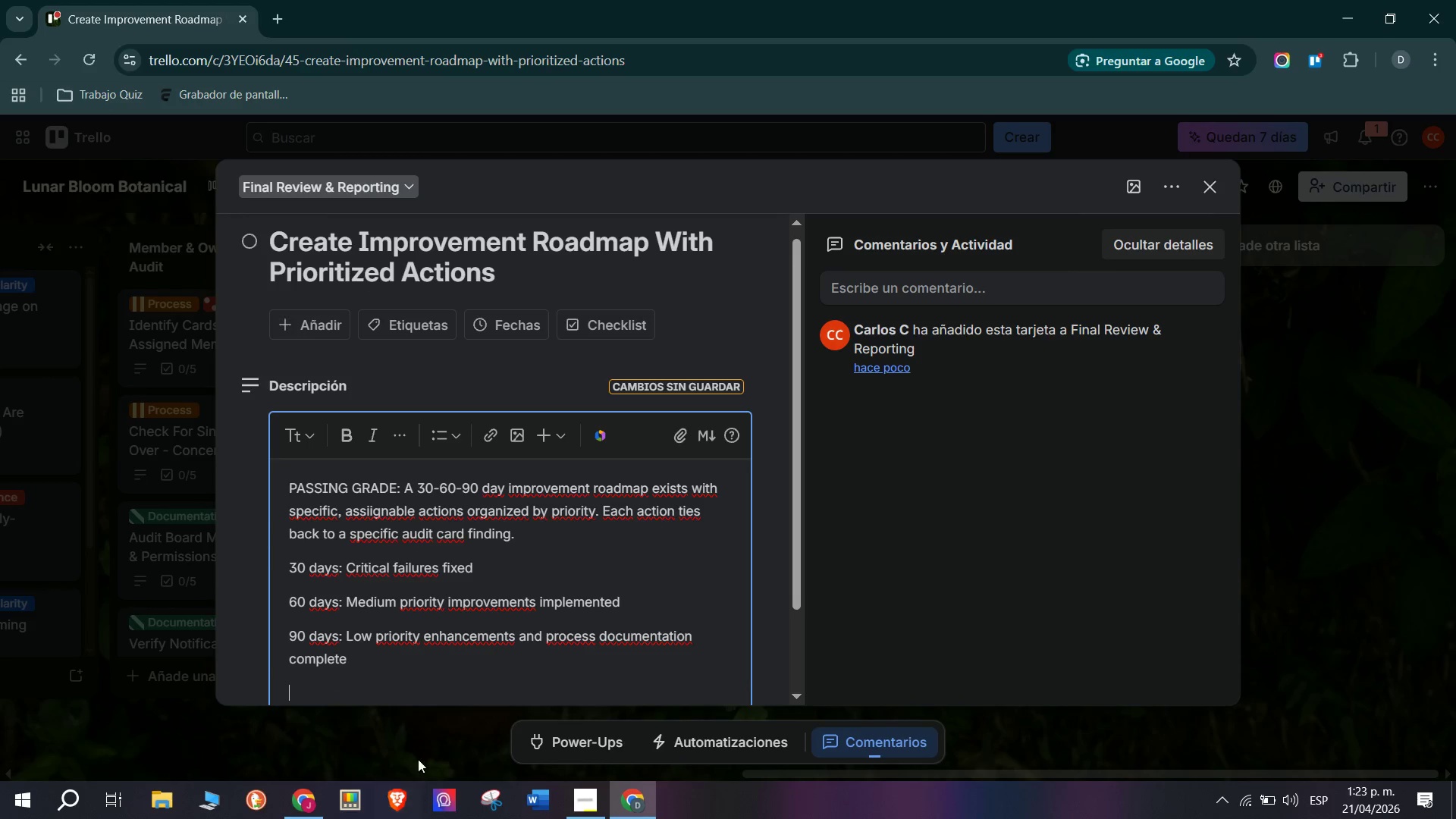 
scroll: coordinate [553, 632], scroll_direction: down, amount: 2.0
 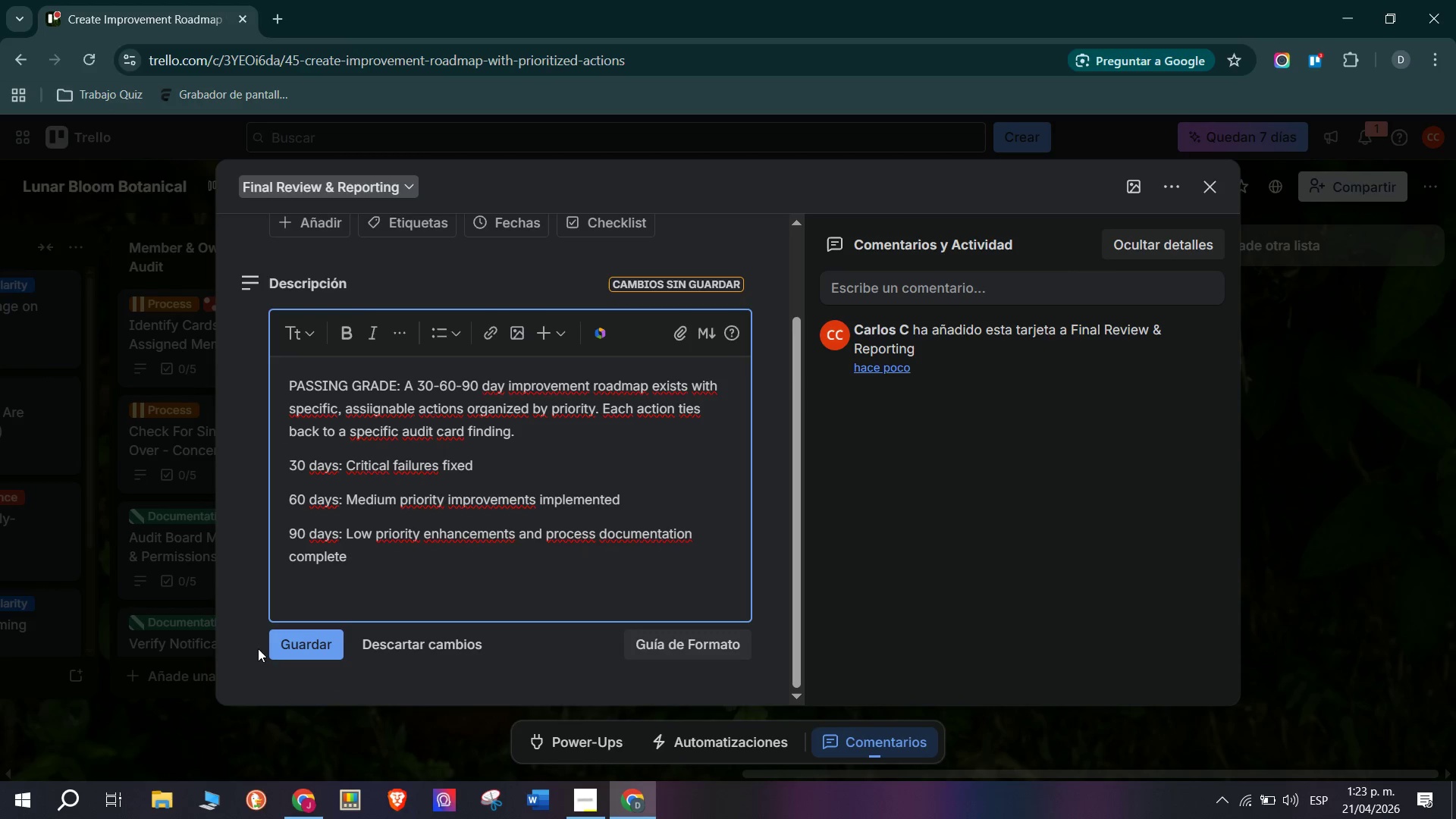 
left_click([269, 646])
 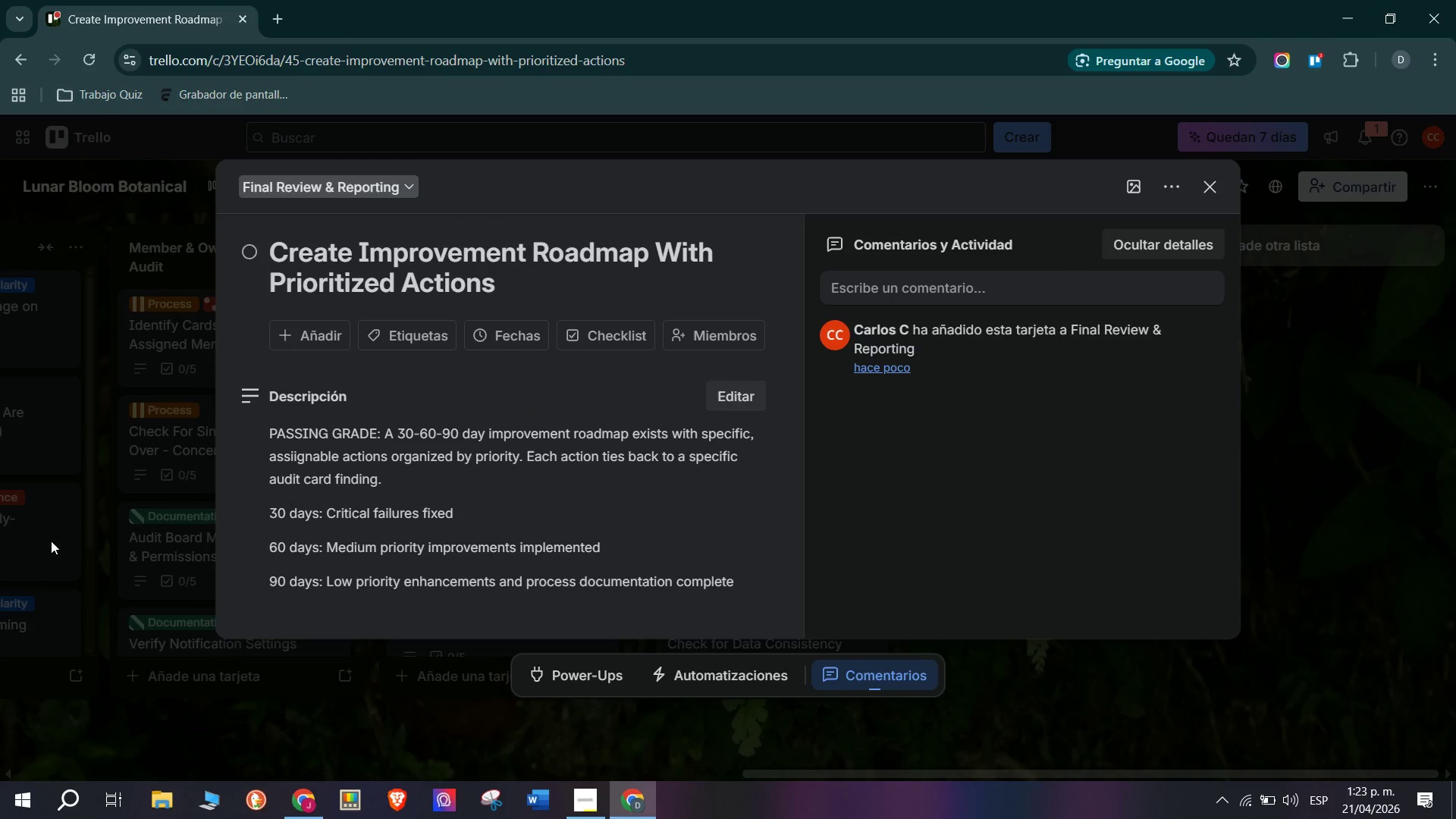 
scroll: coordinate [376, 477], scroll_direction: down, amount: 3.0
 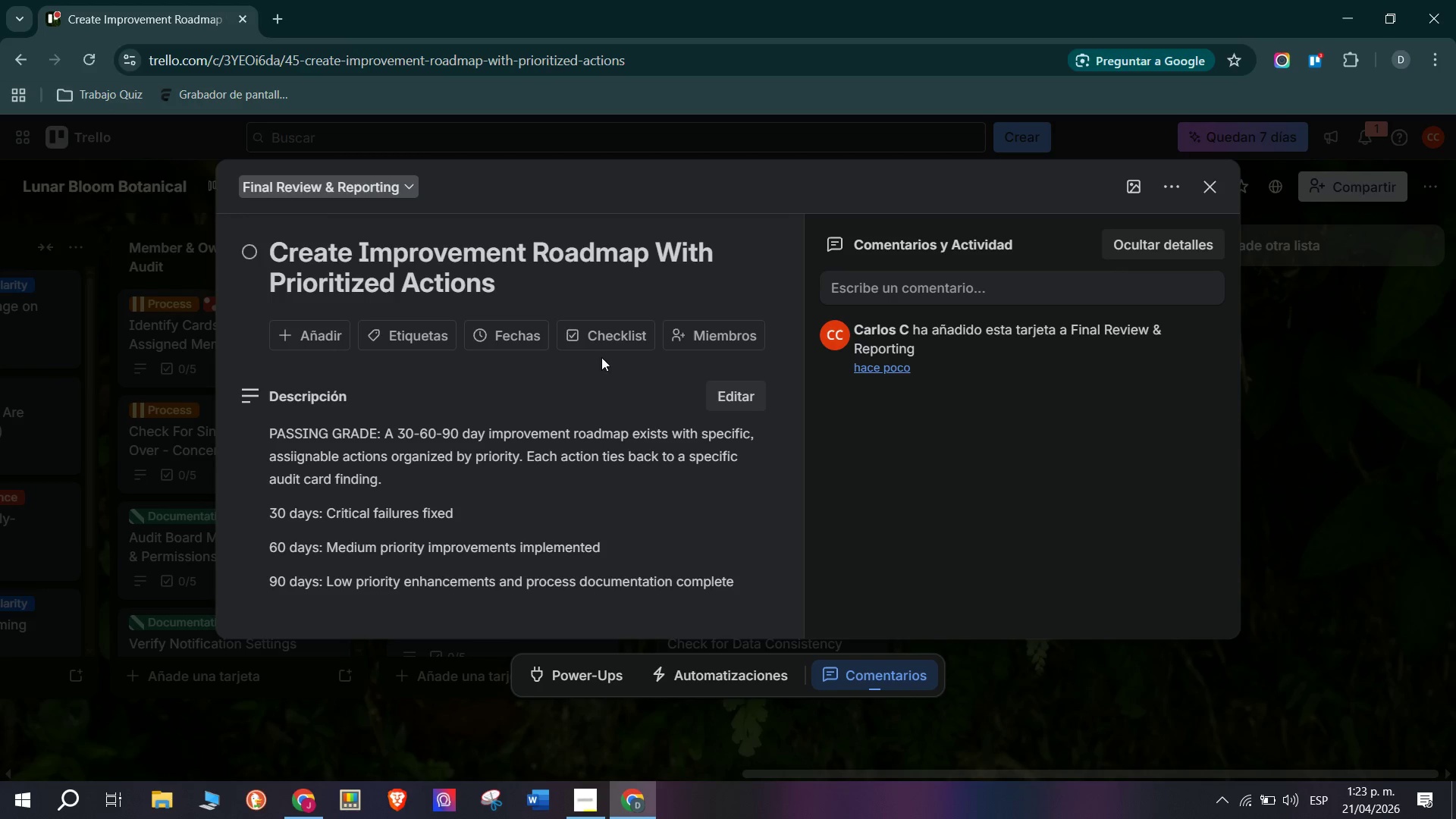 
left_click([631, 331])
 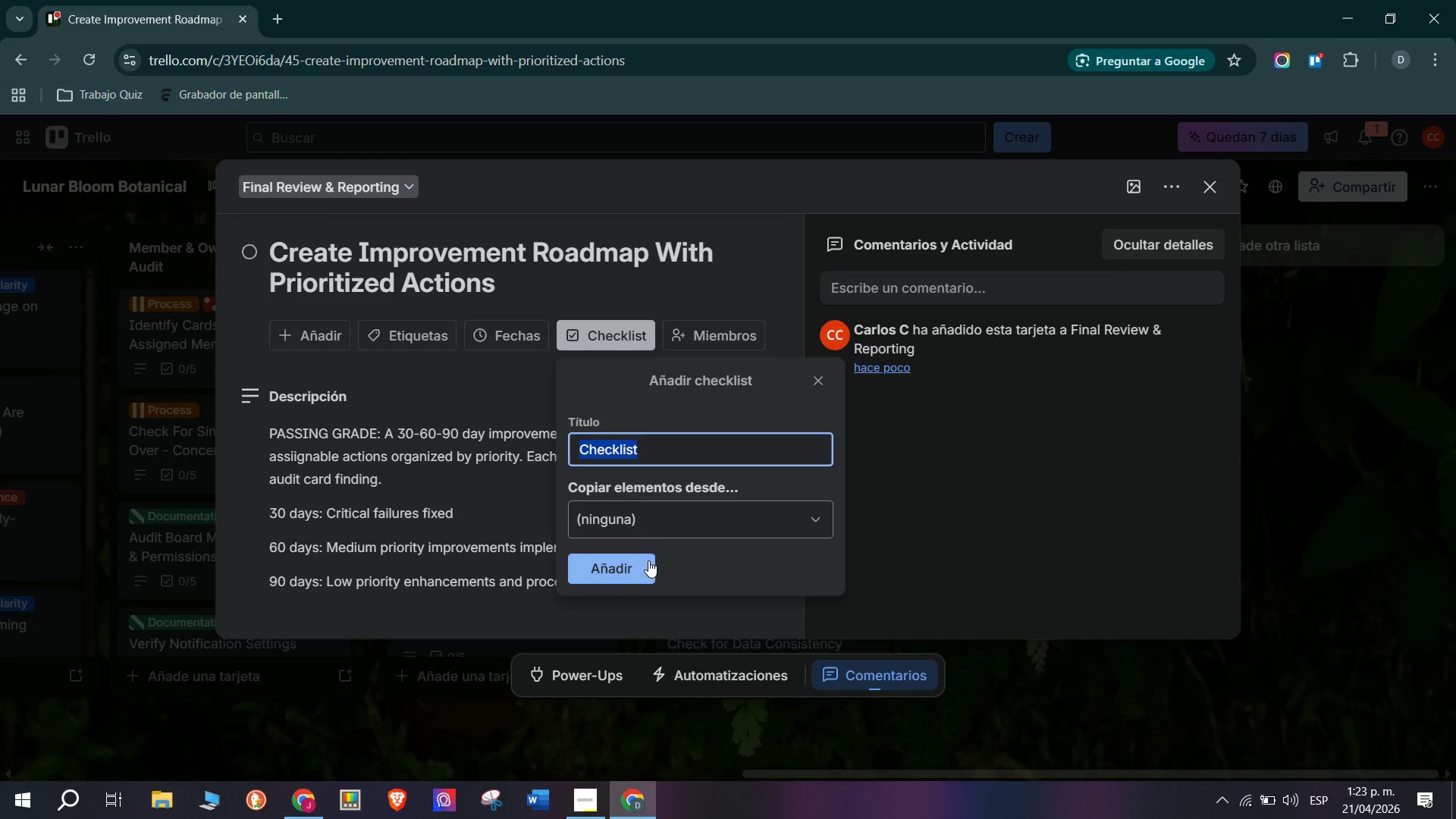 
left_click([648, 560])
 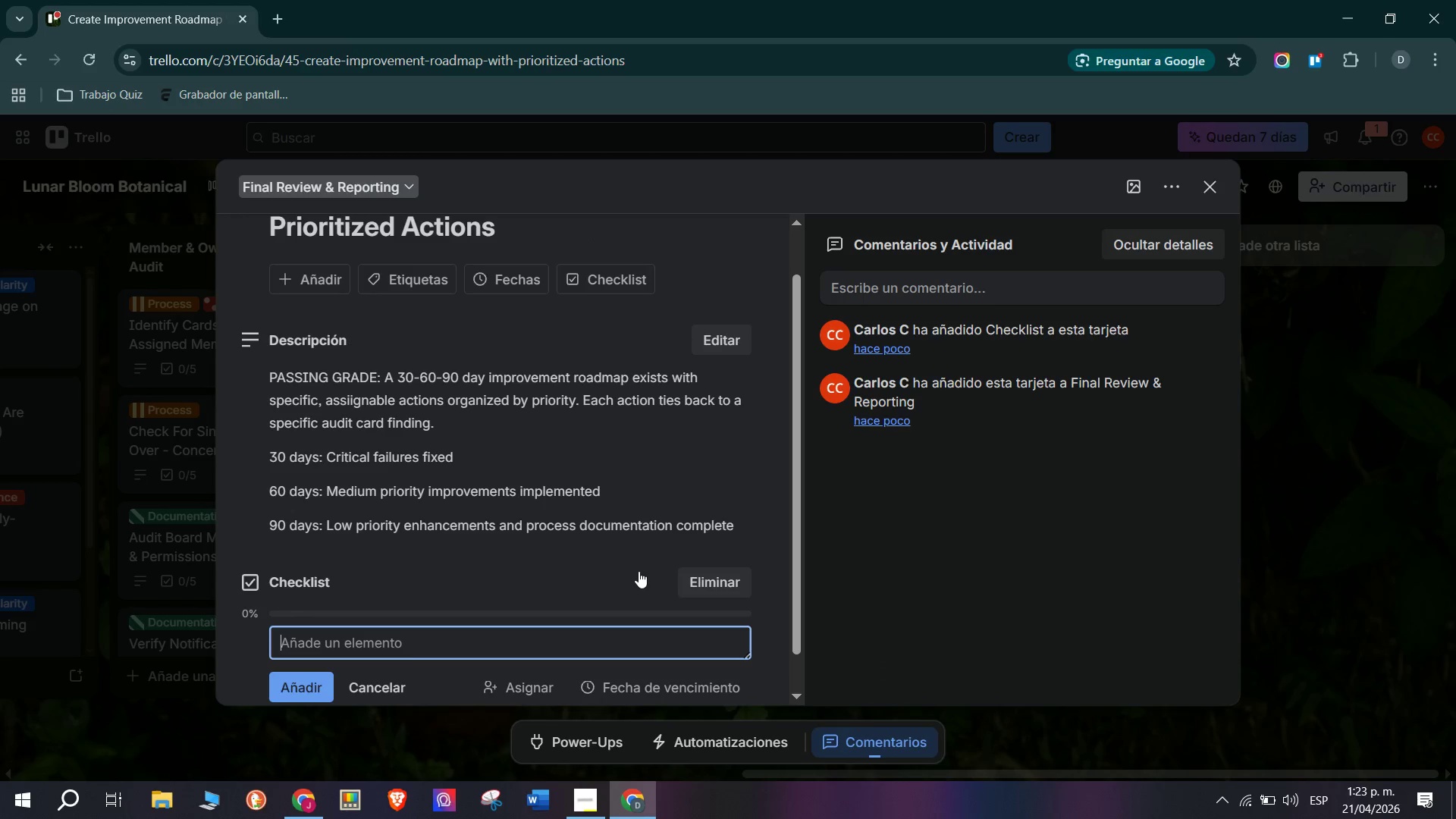 
wait(5.7)
 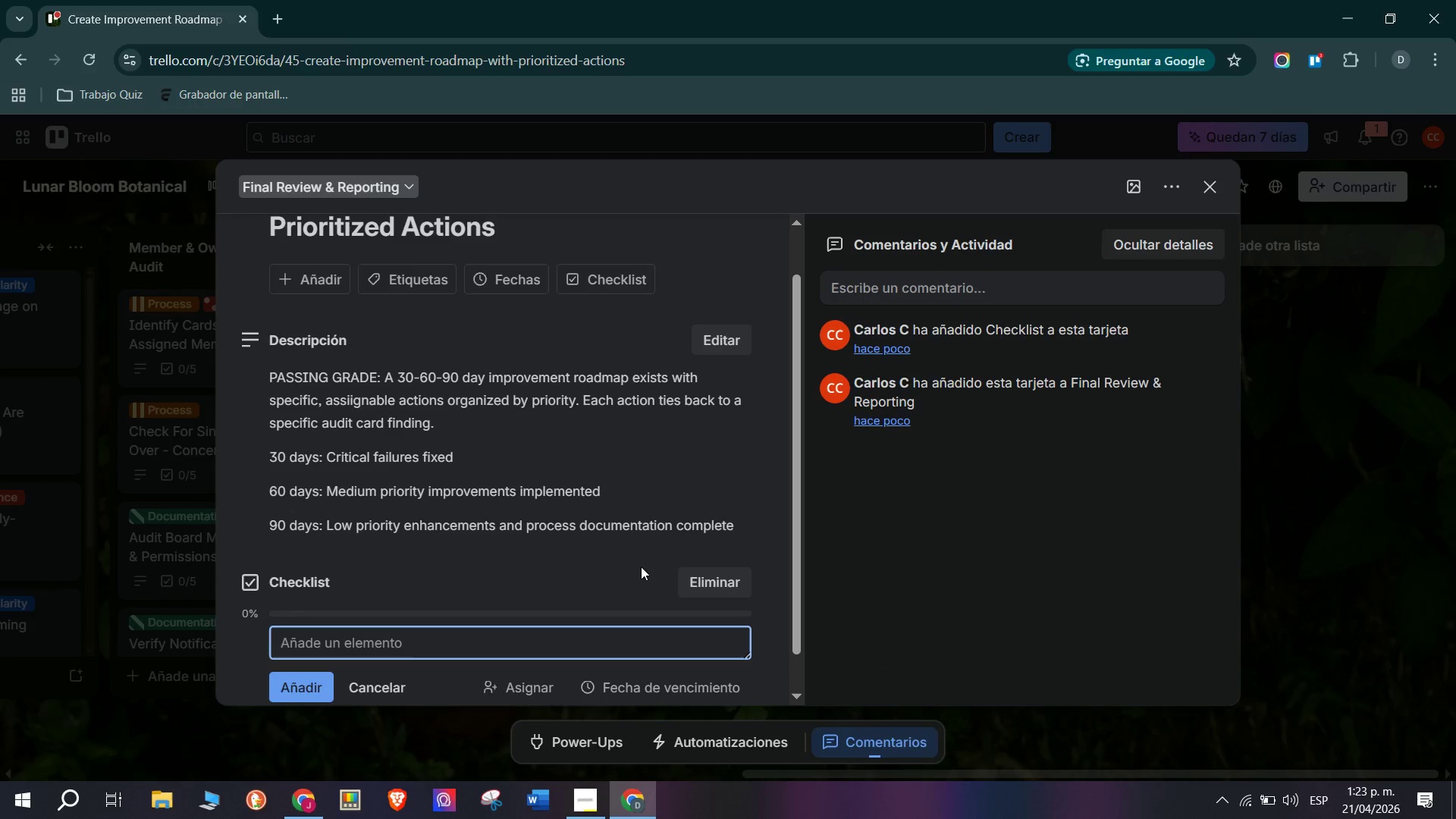 
key(CapsLock)
 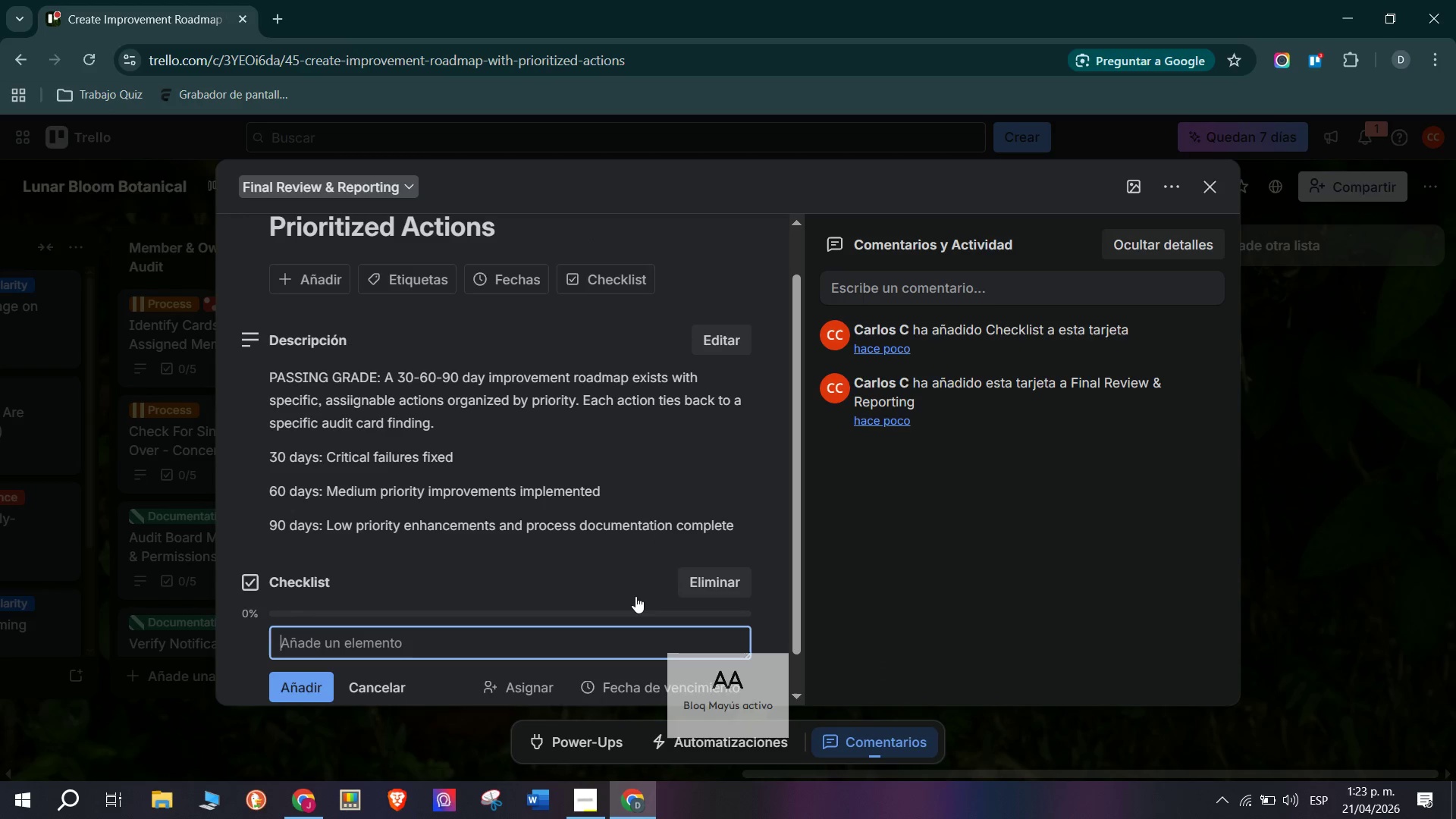 
type(List all audit findings that scored 1 or 2 *critical&0)
key(Backspace)
type(poor)
 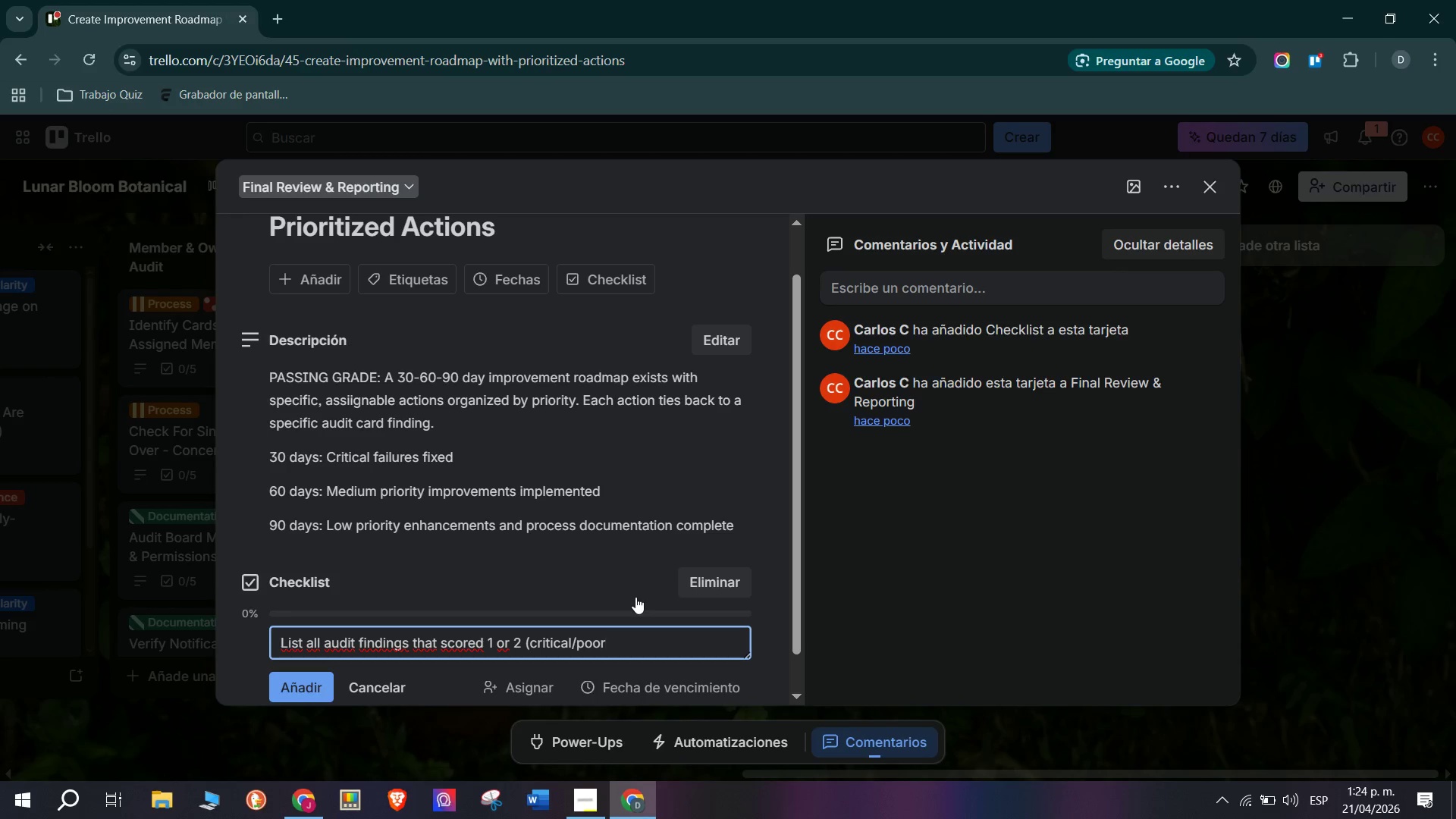 
wait(5.73)
 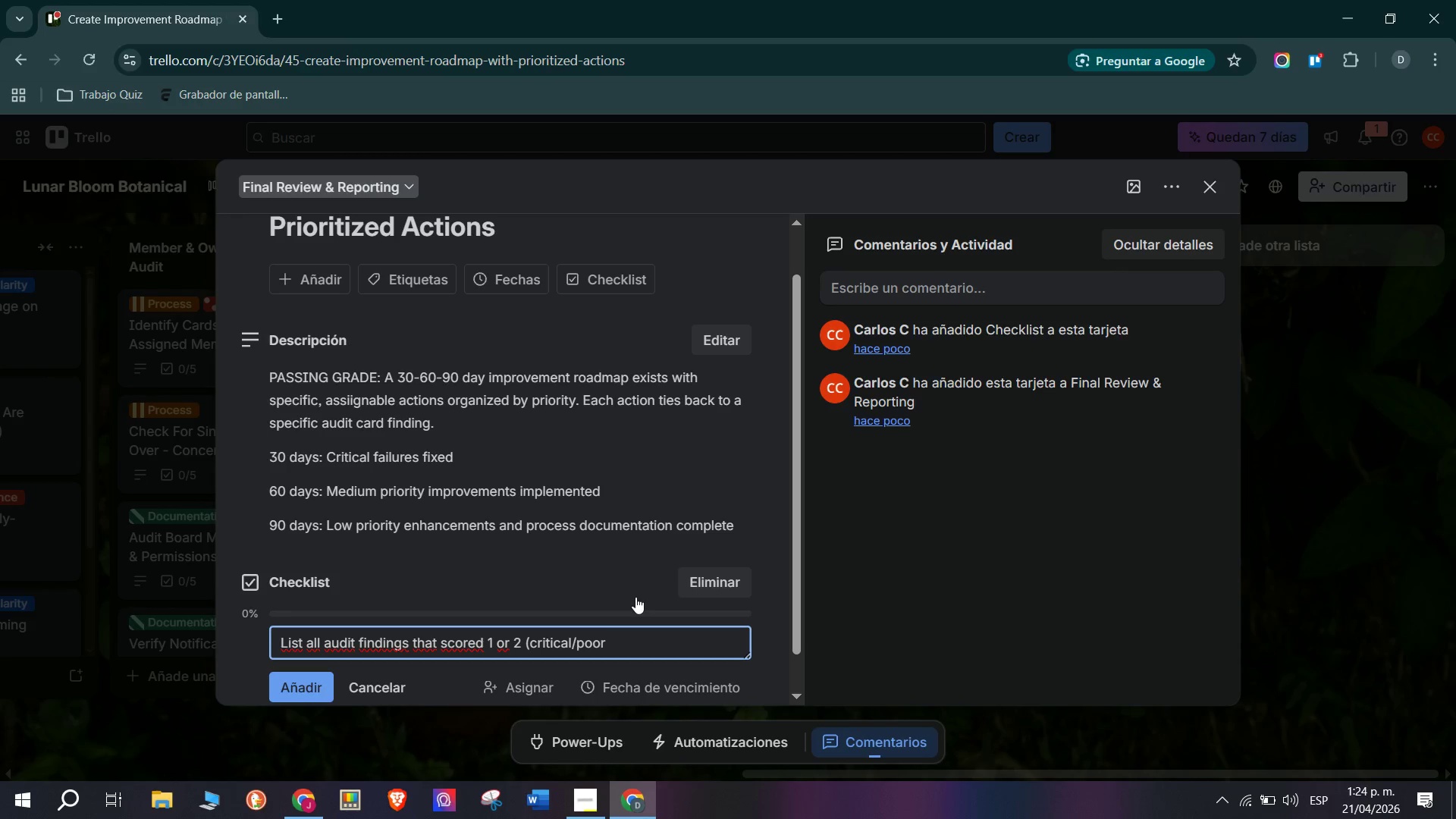 
key(Shift+9)
 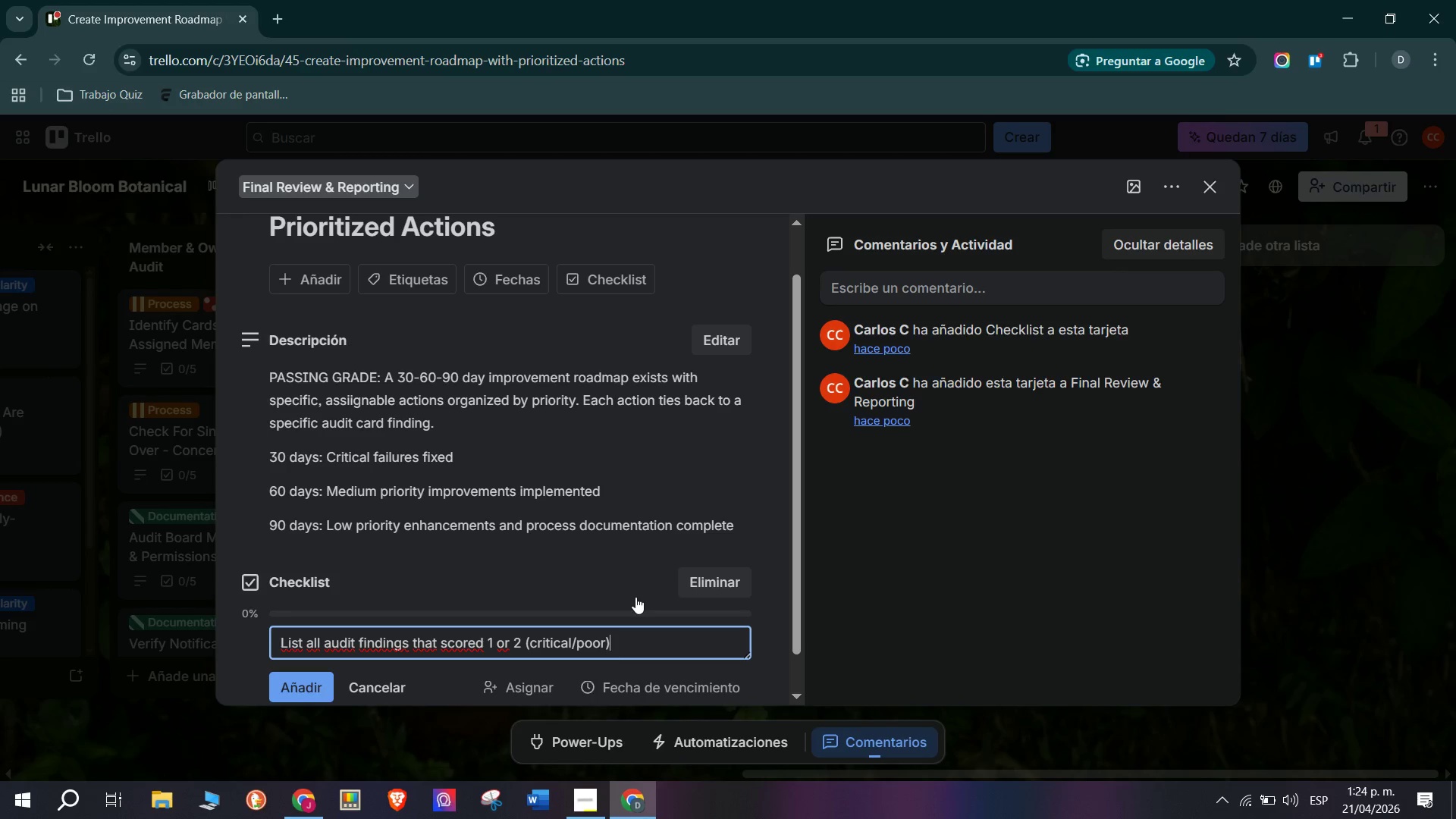 
key(Enter)
 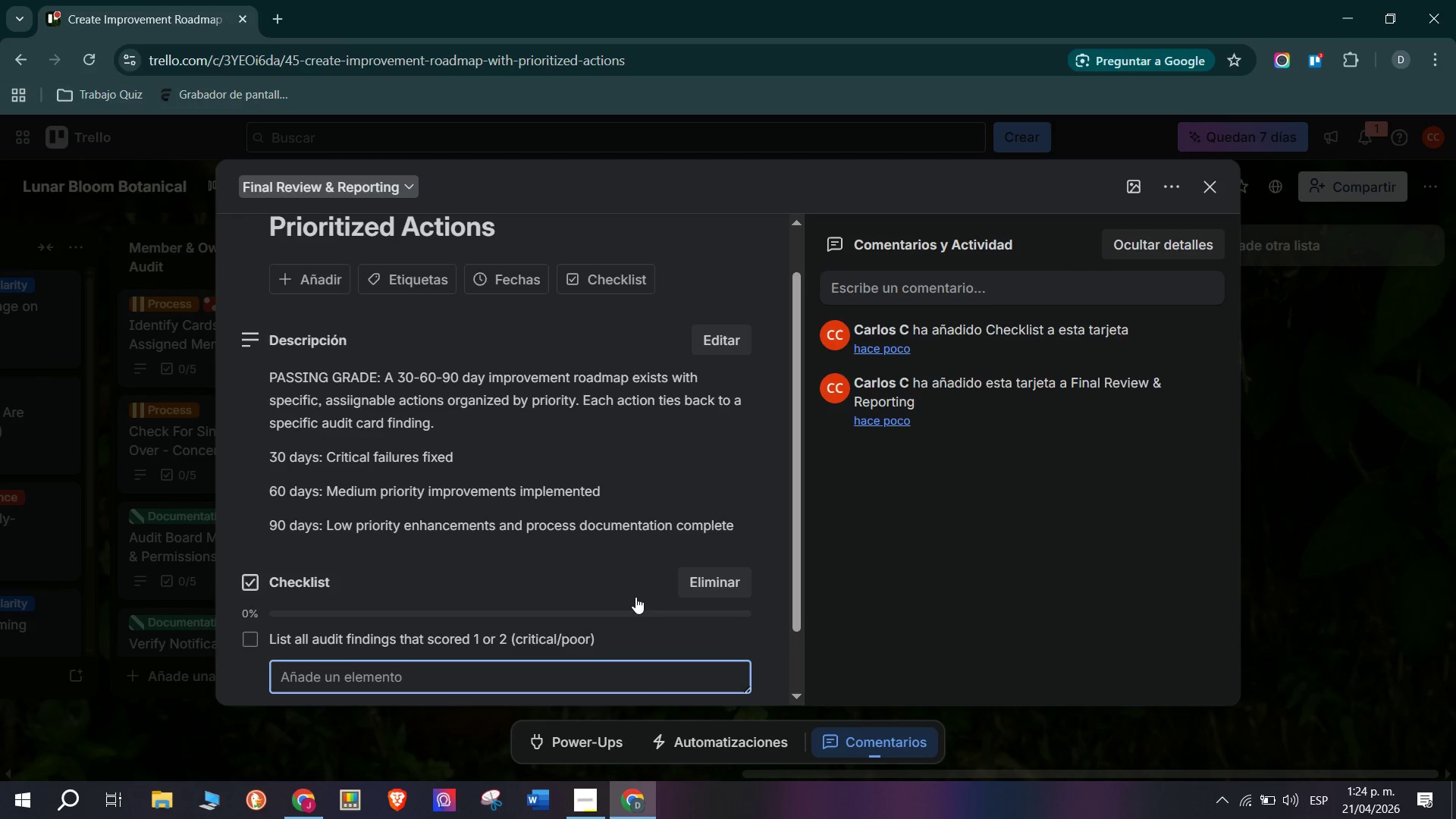 
type(K)
key(Backspace)
type(List findings)
 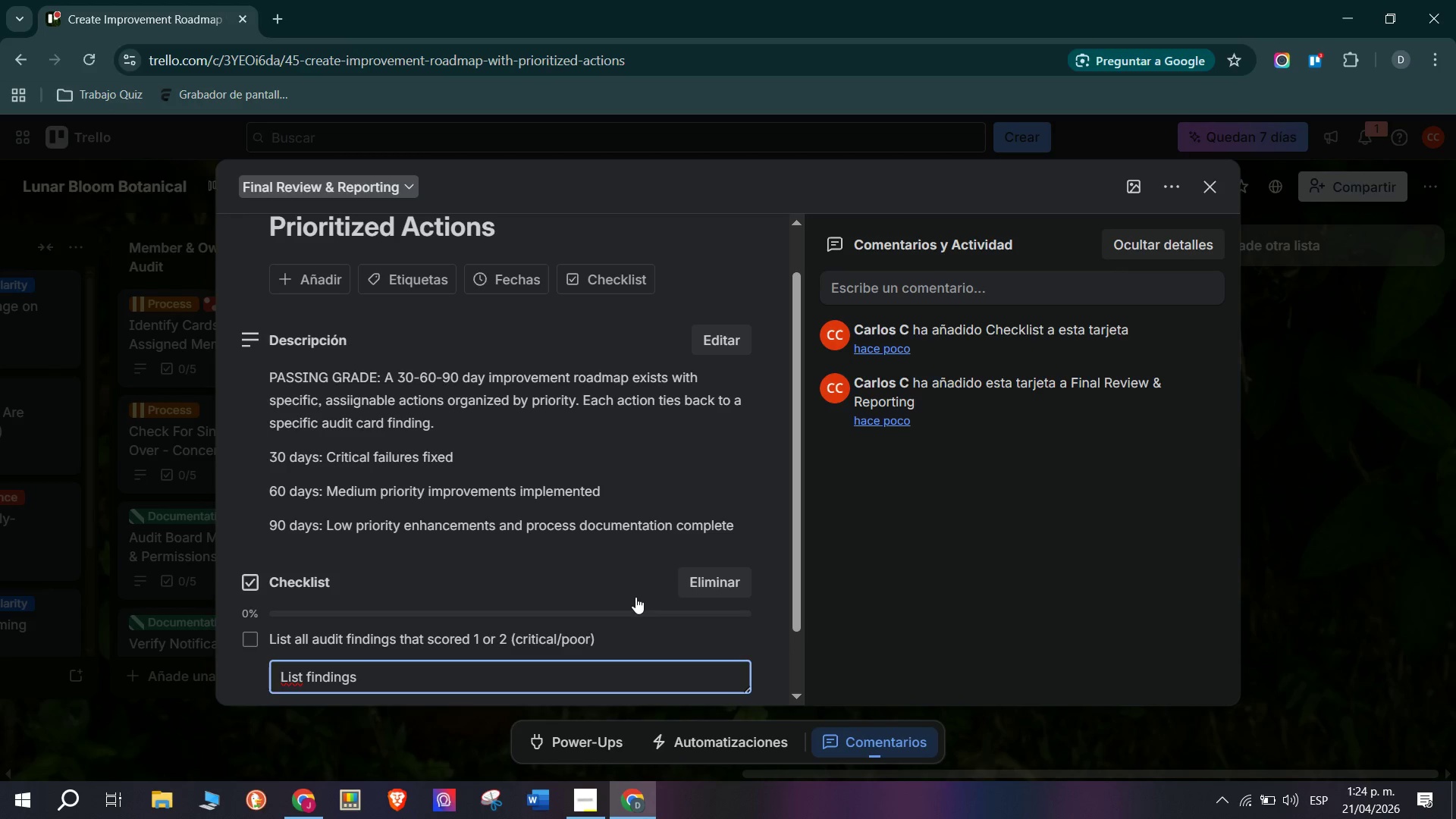 
key(Backspace)
type(s score)
 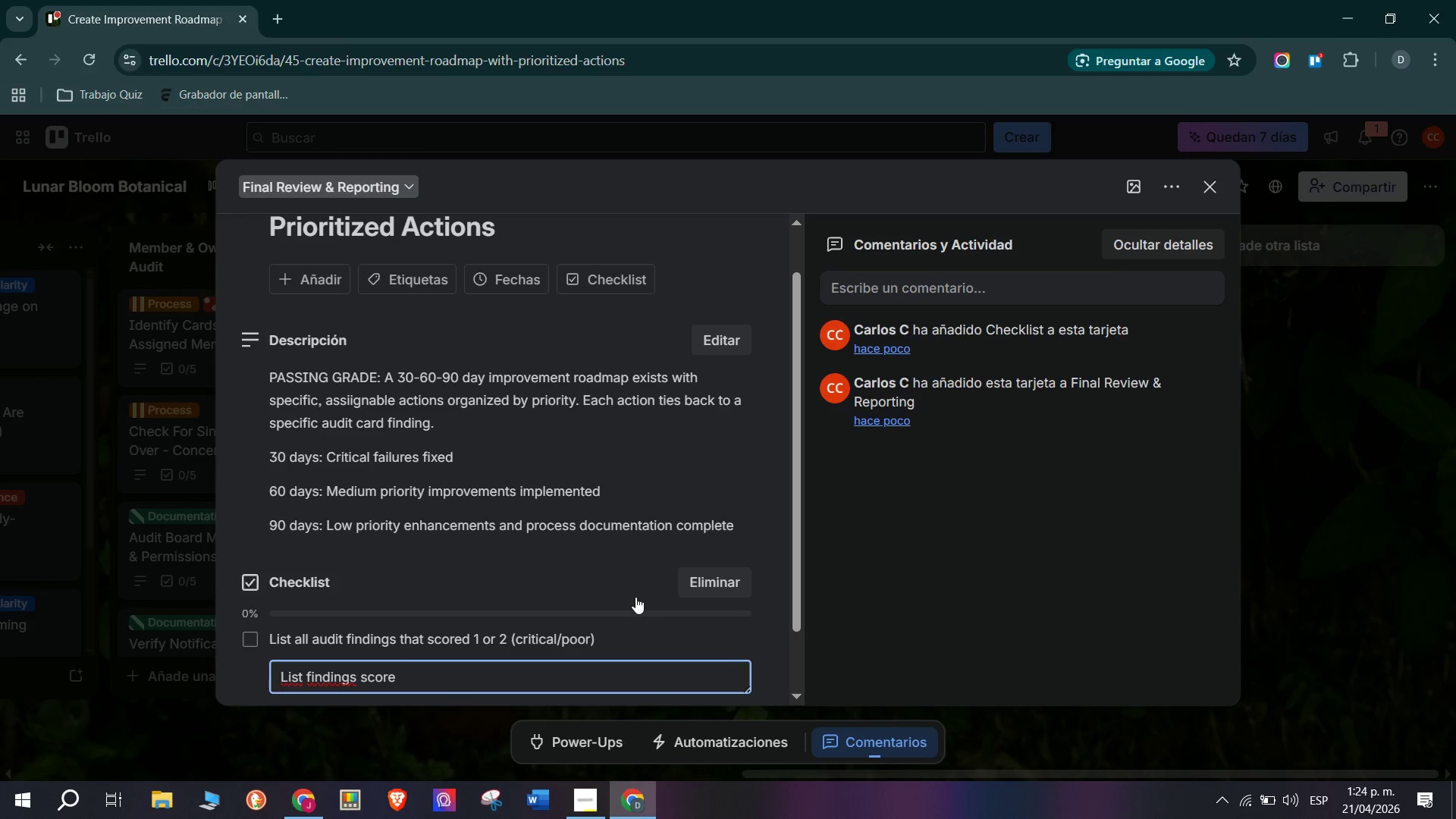 
wait(5.27)
 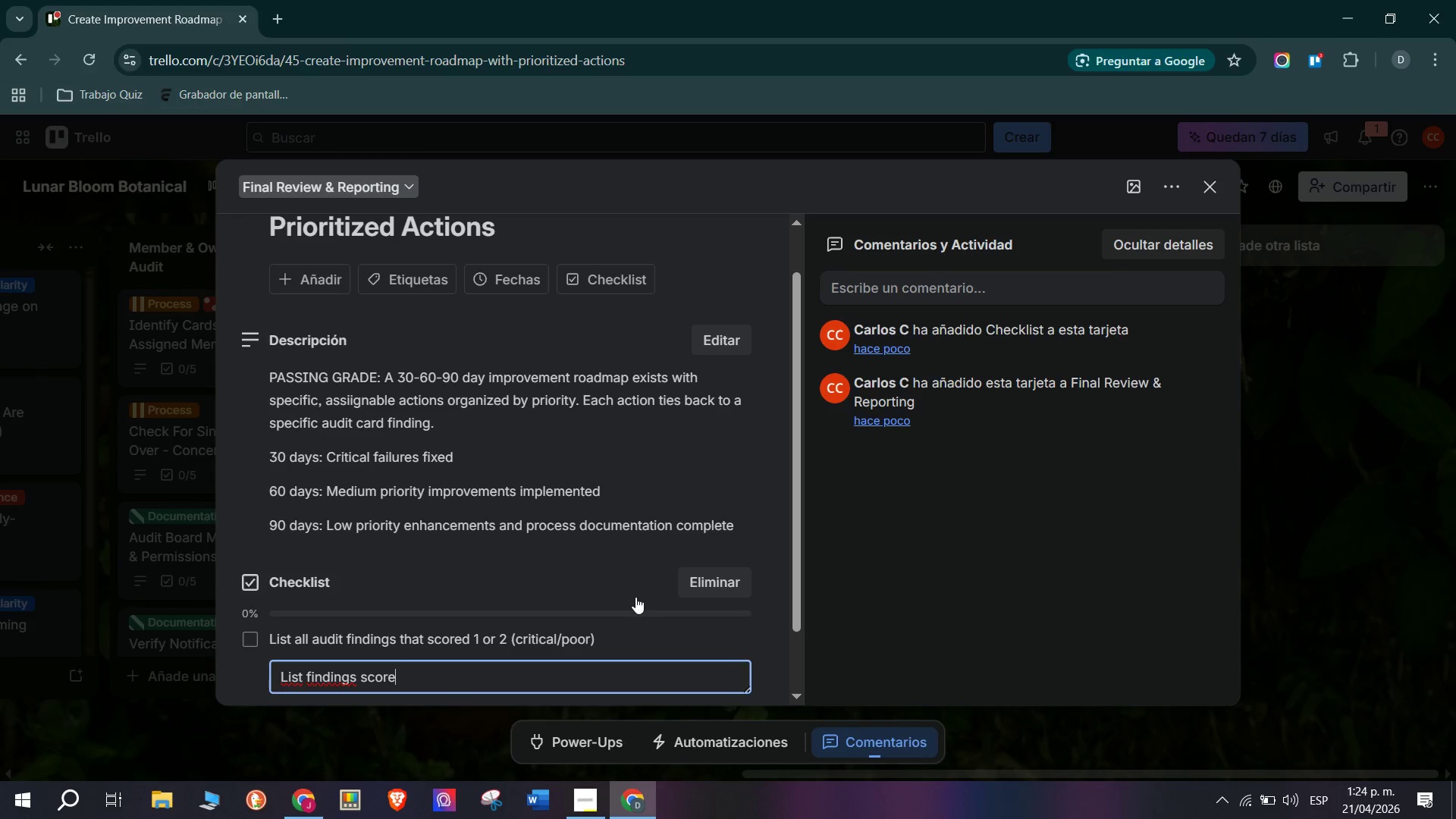 
type(d 3 *needs improvement plan()
 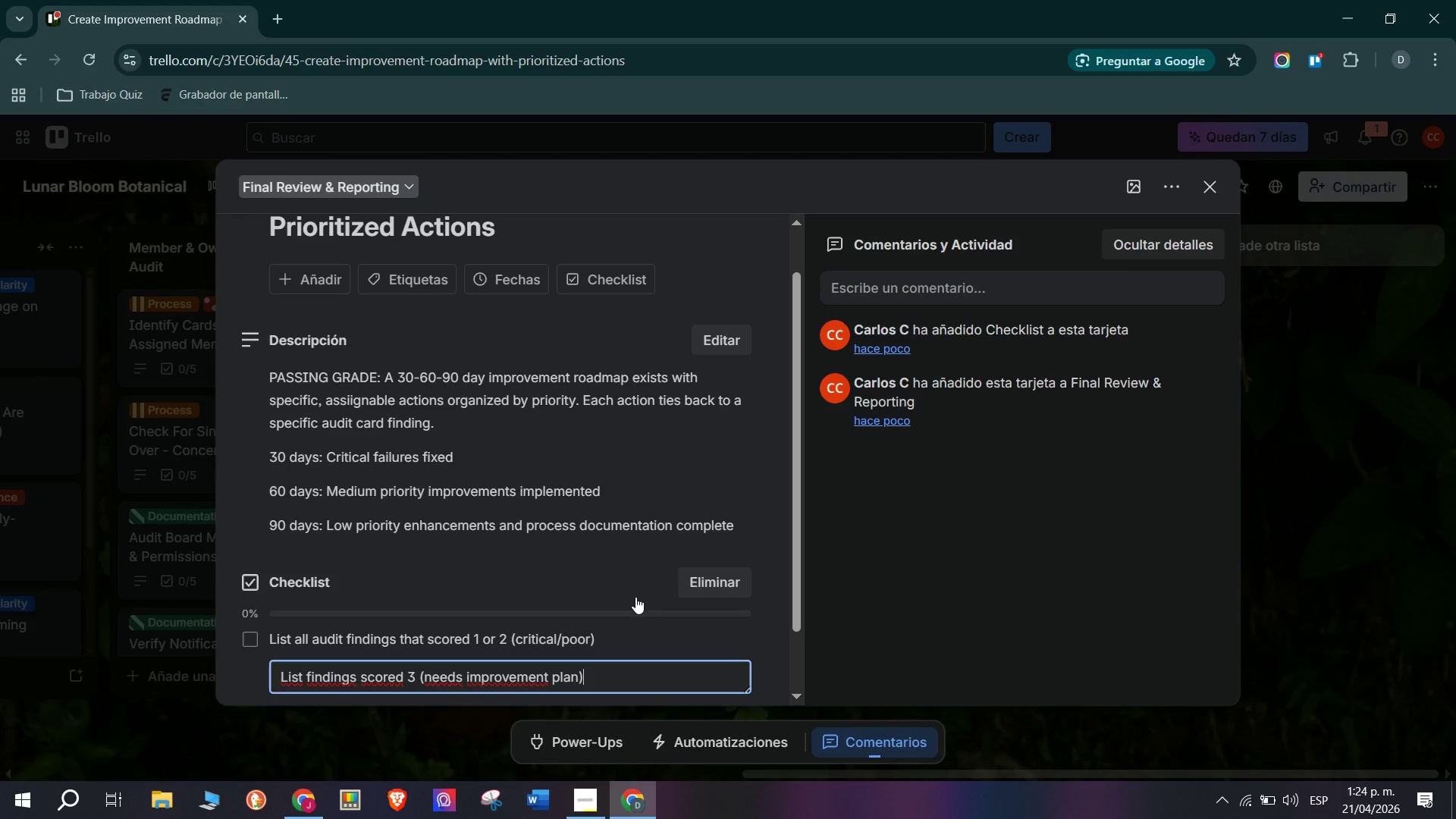 
key(Enter)
 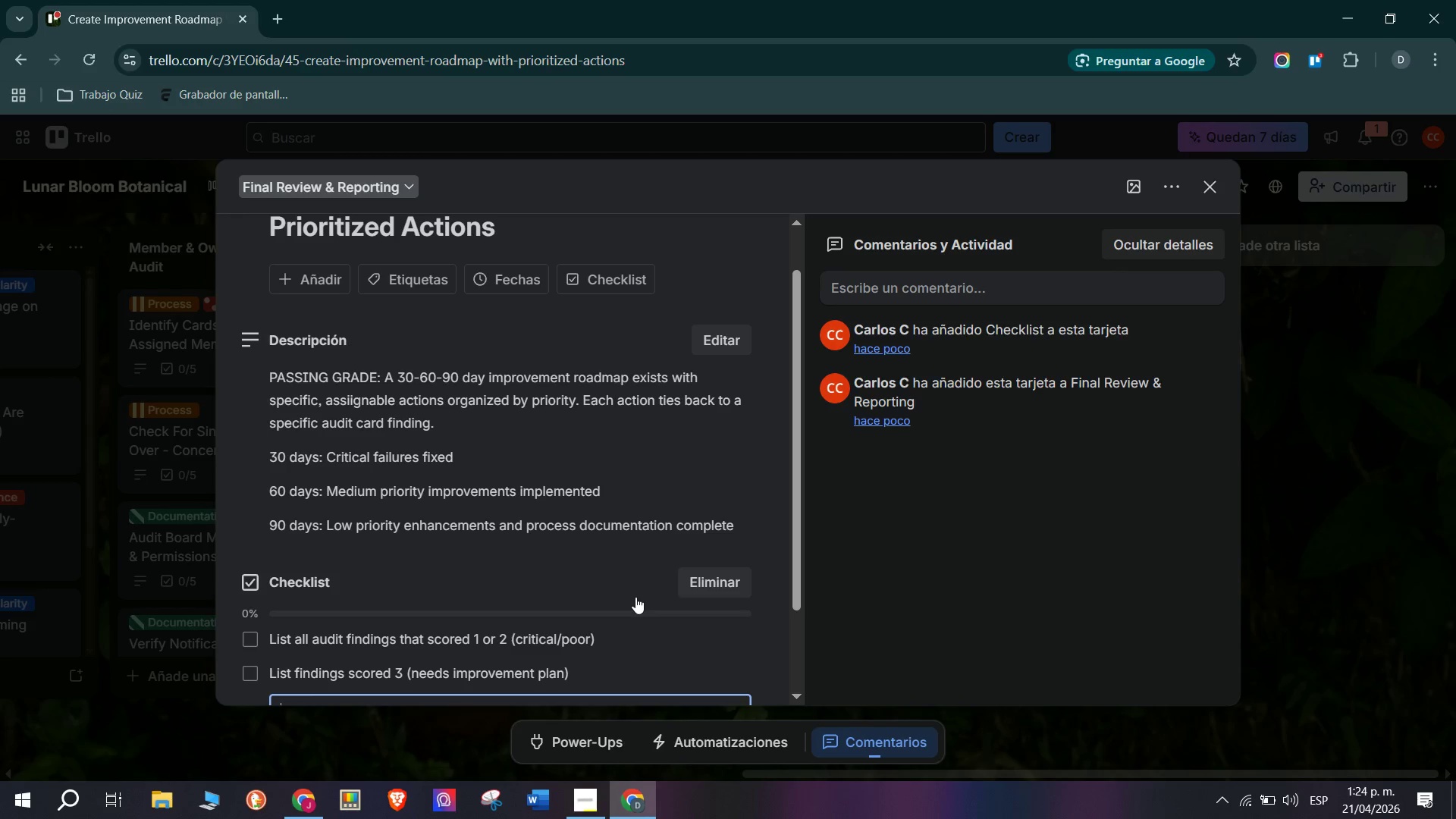 
type(Assign each finding to a 30&60&8)
key(Backspace)
type(90 day tier )
 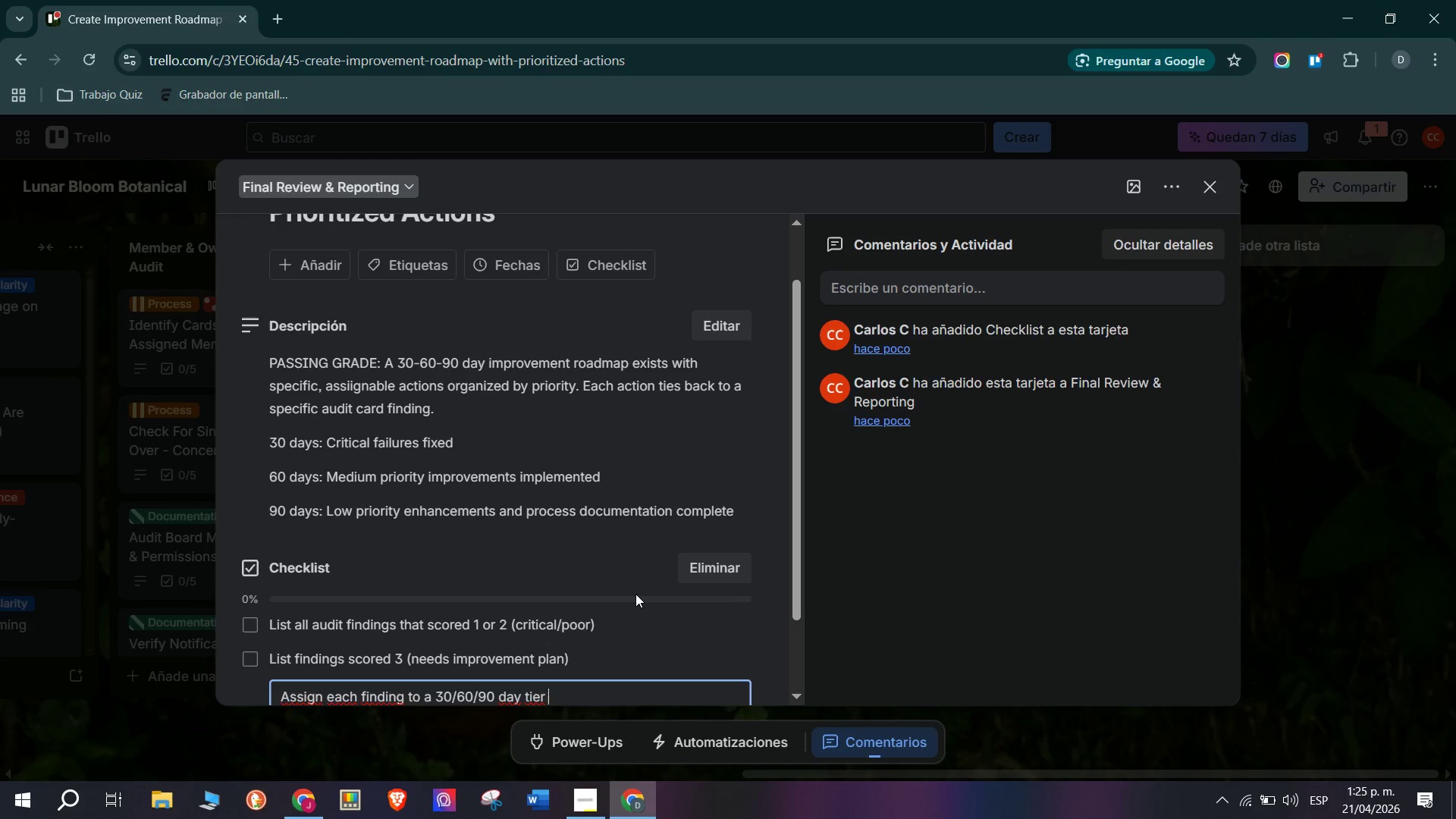 
key(Enter)
 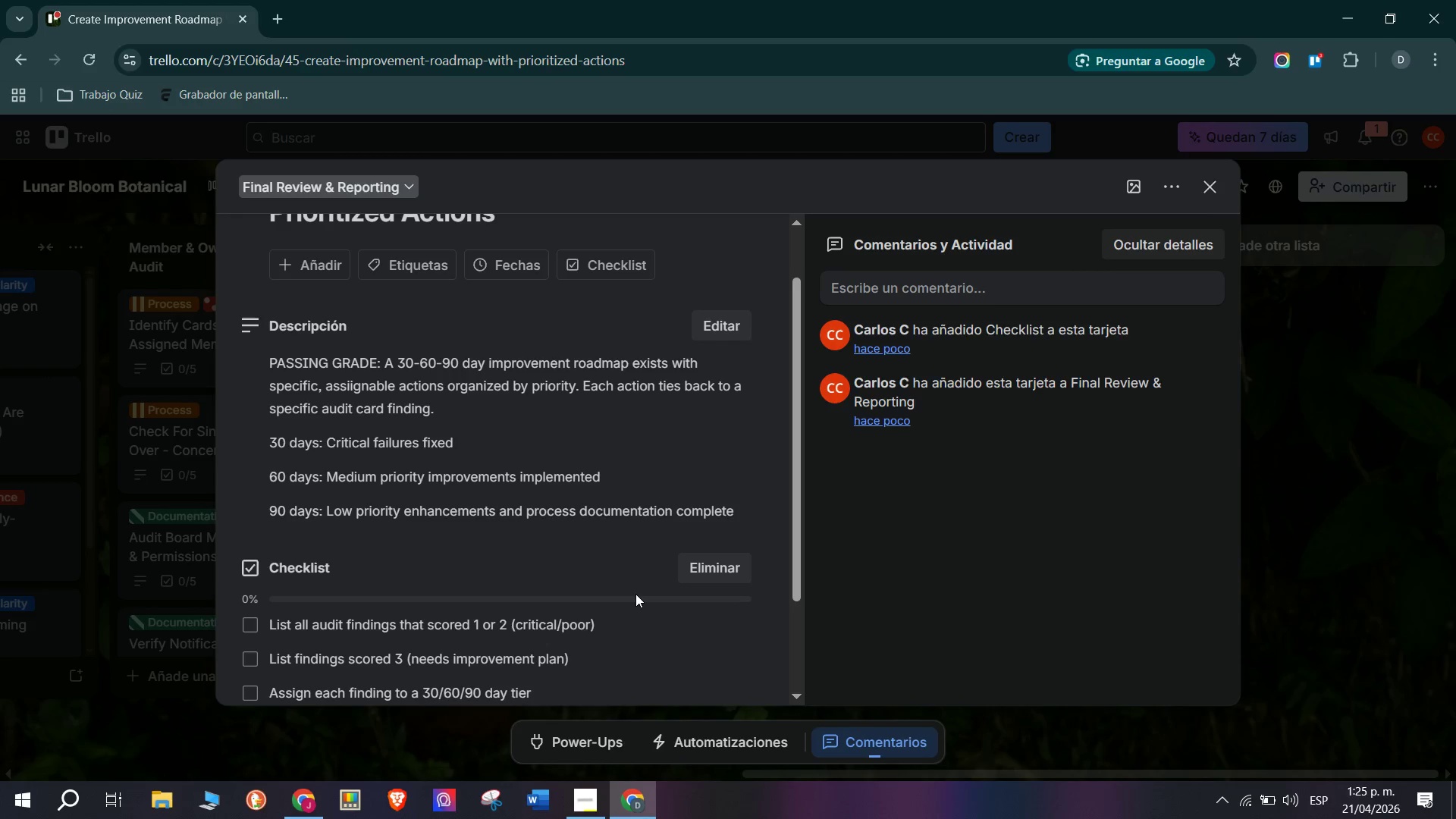 
type(Assign a named owner to each road m)
key(Backspace)
key(Backspace)
type(map action)
 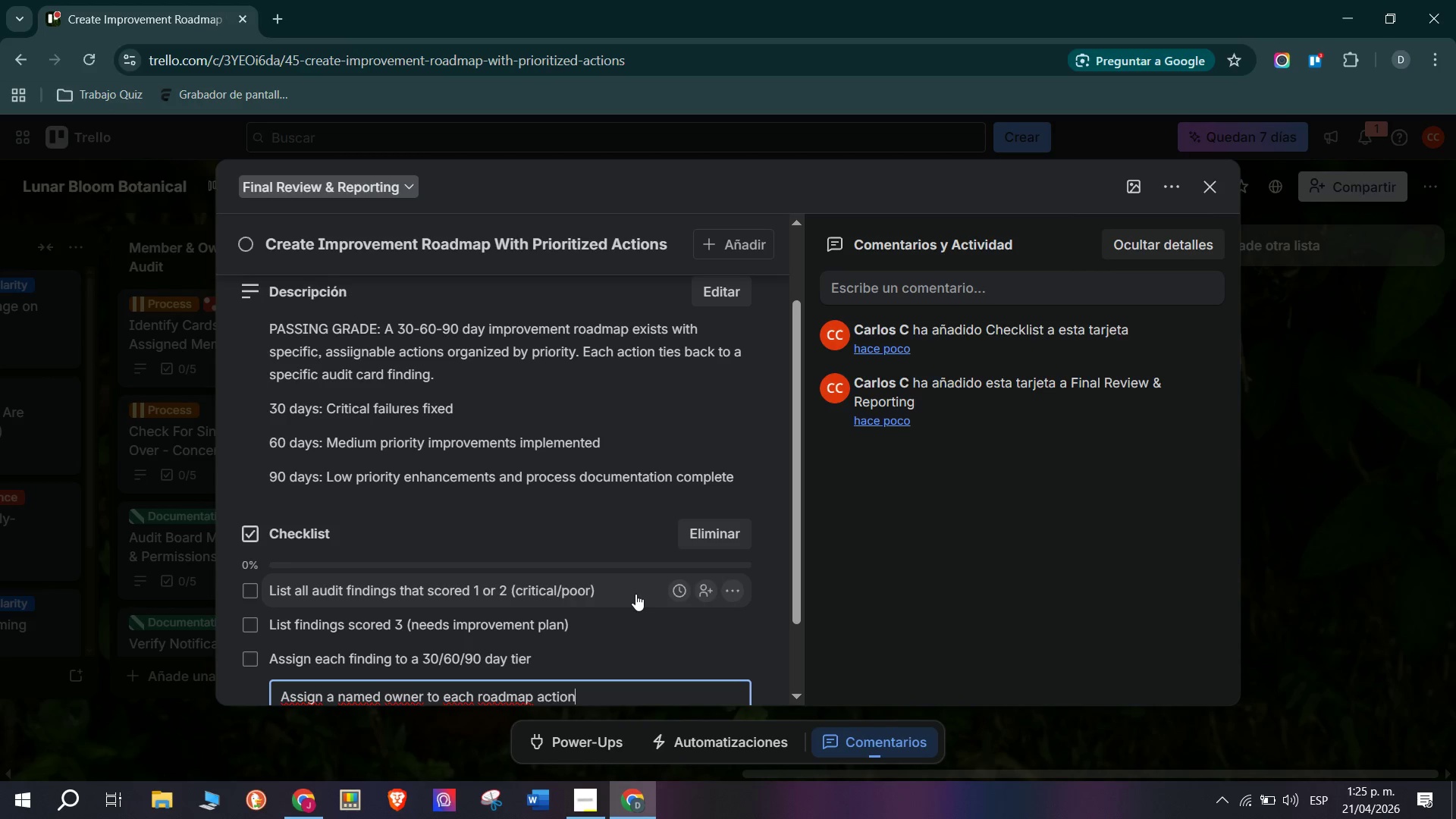 
key(Enter)
 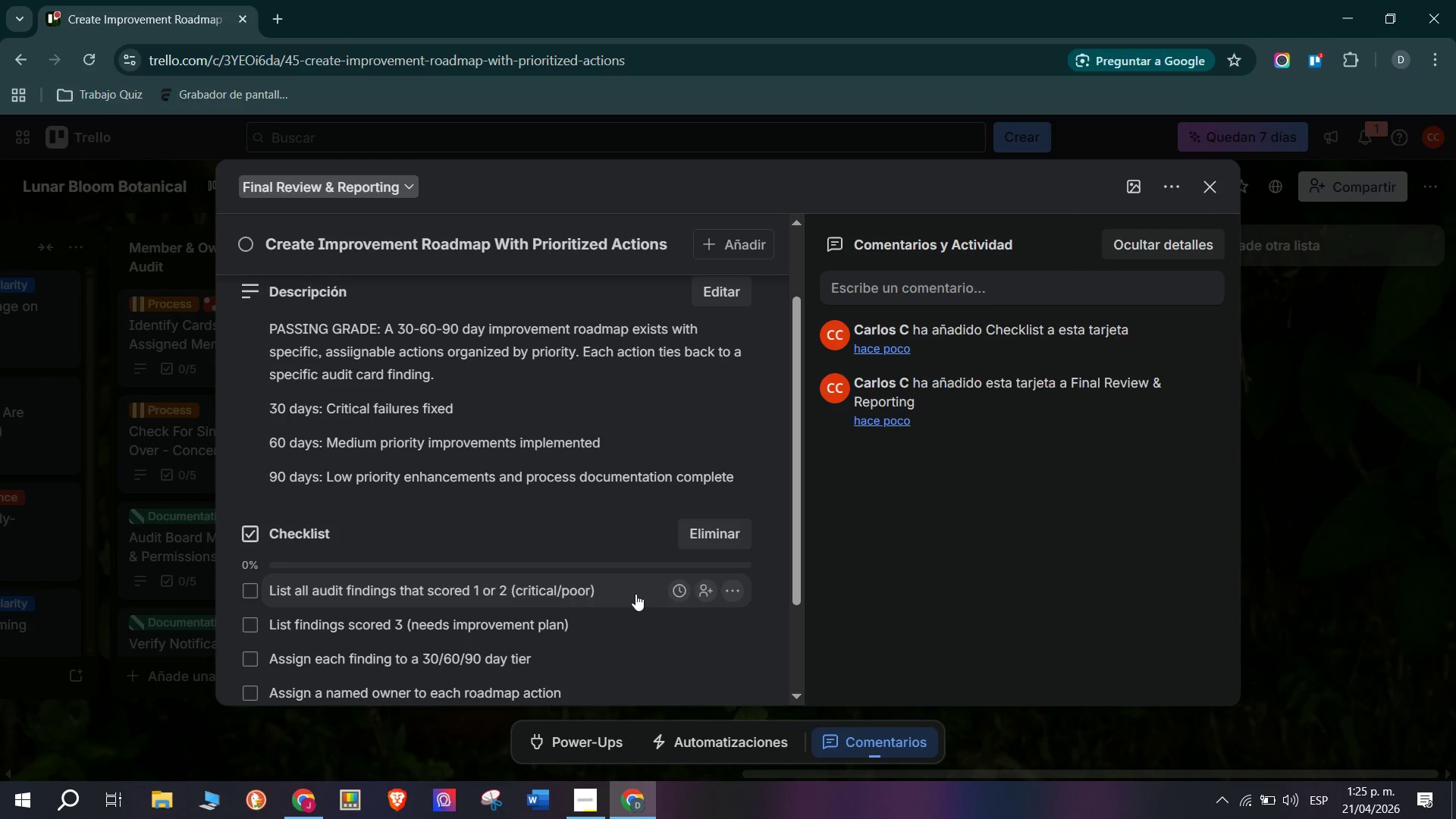 
type(Get PM sign )
key(Backspace)
type(-og)
key(Backspace)
type(ff on the complete roadmao)
key(Backspace)
type(p )
 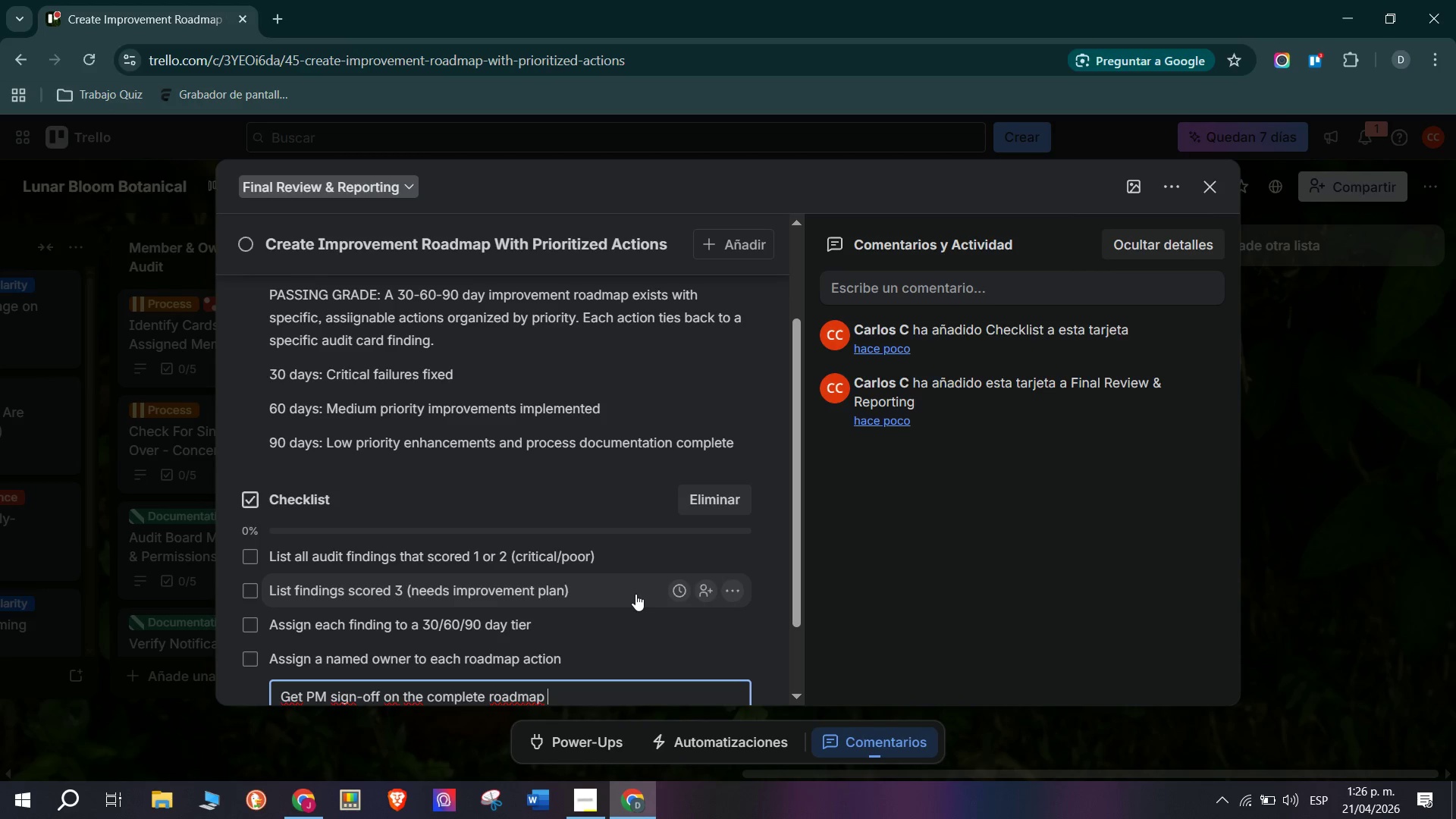 
key(Enter)
 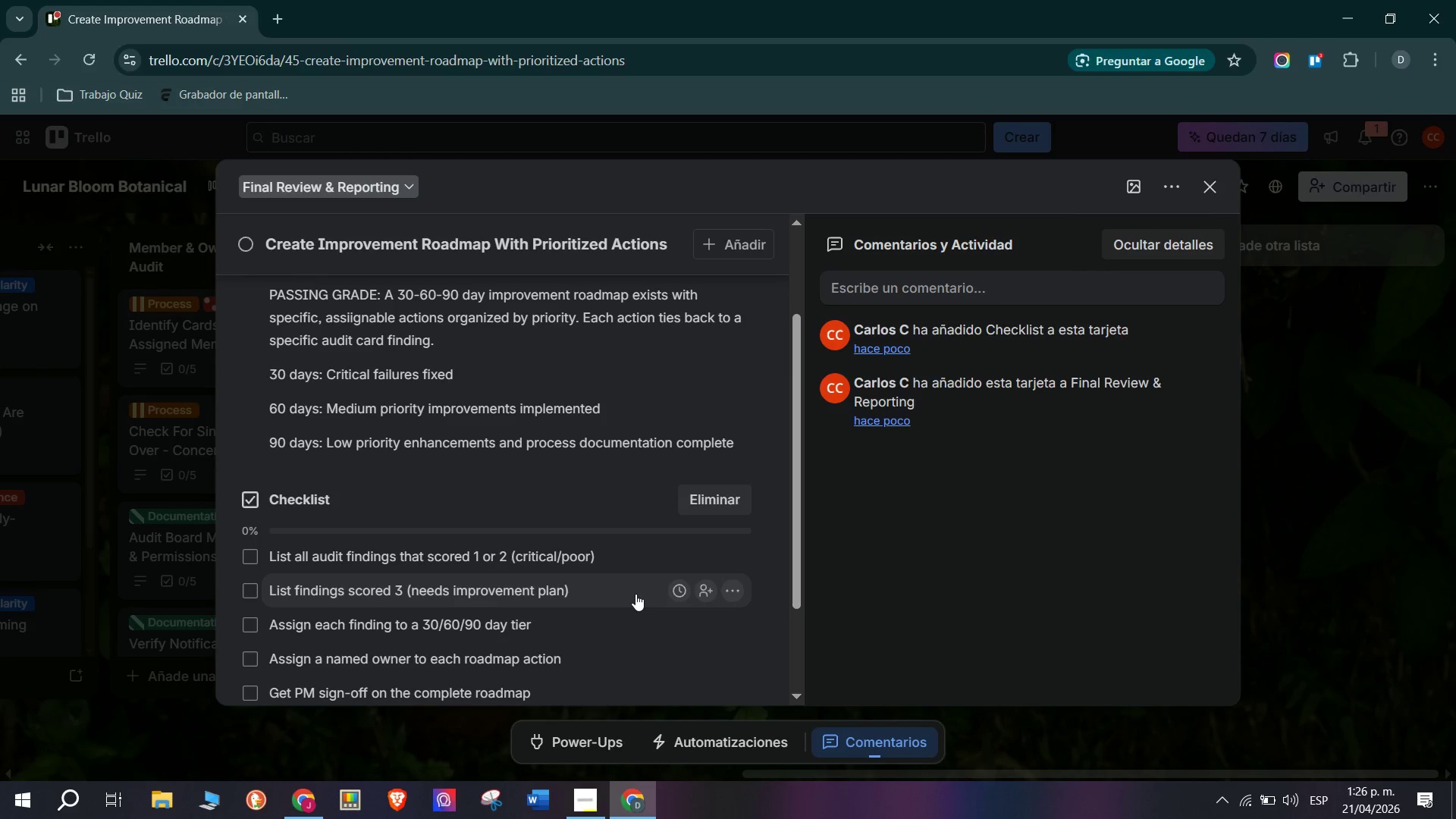 
type(Create a follow-up audit)
 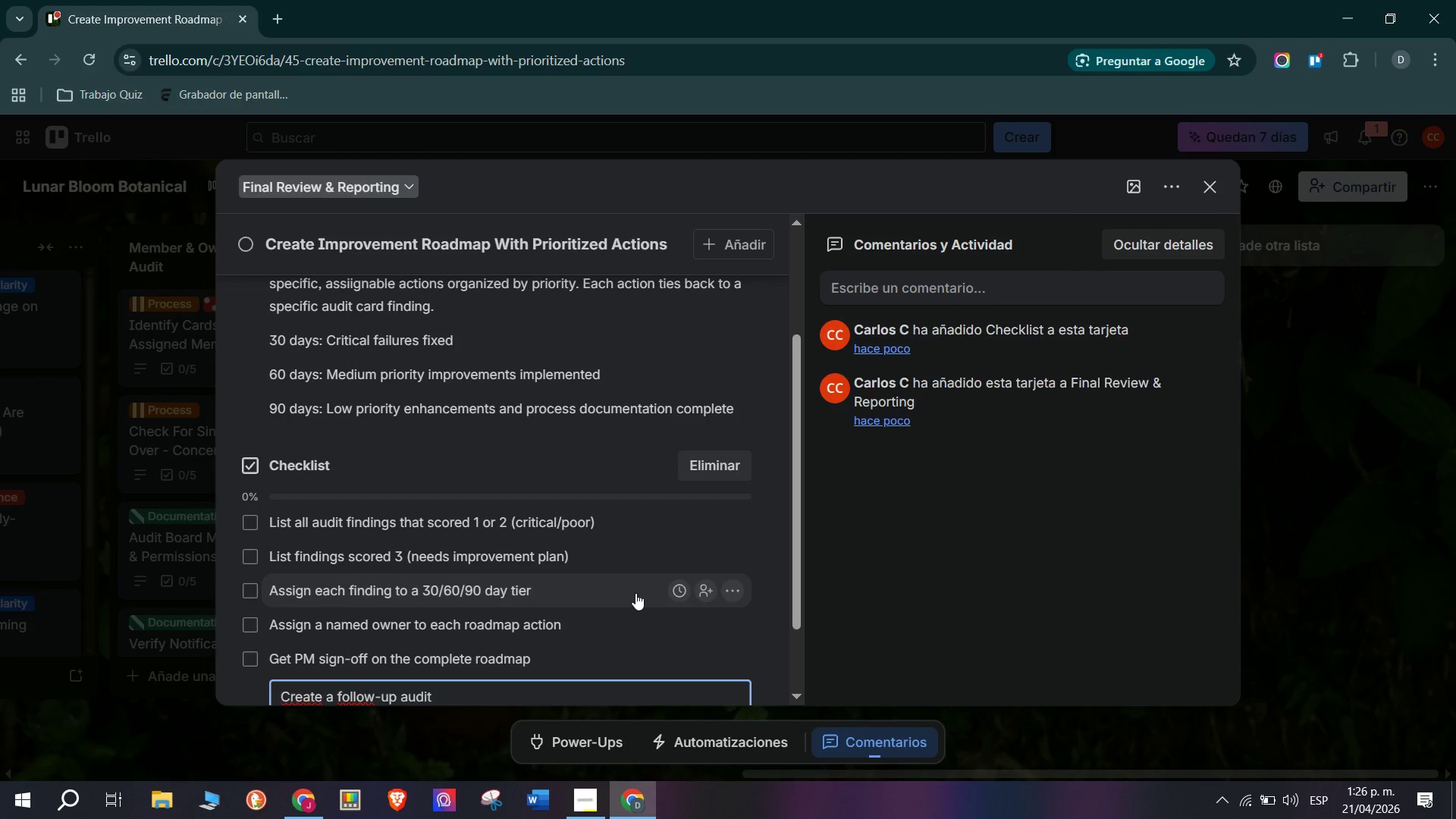 
type( card)
 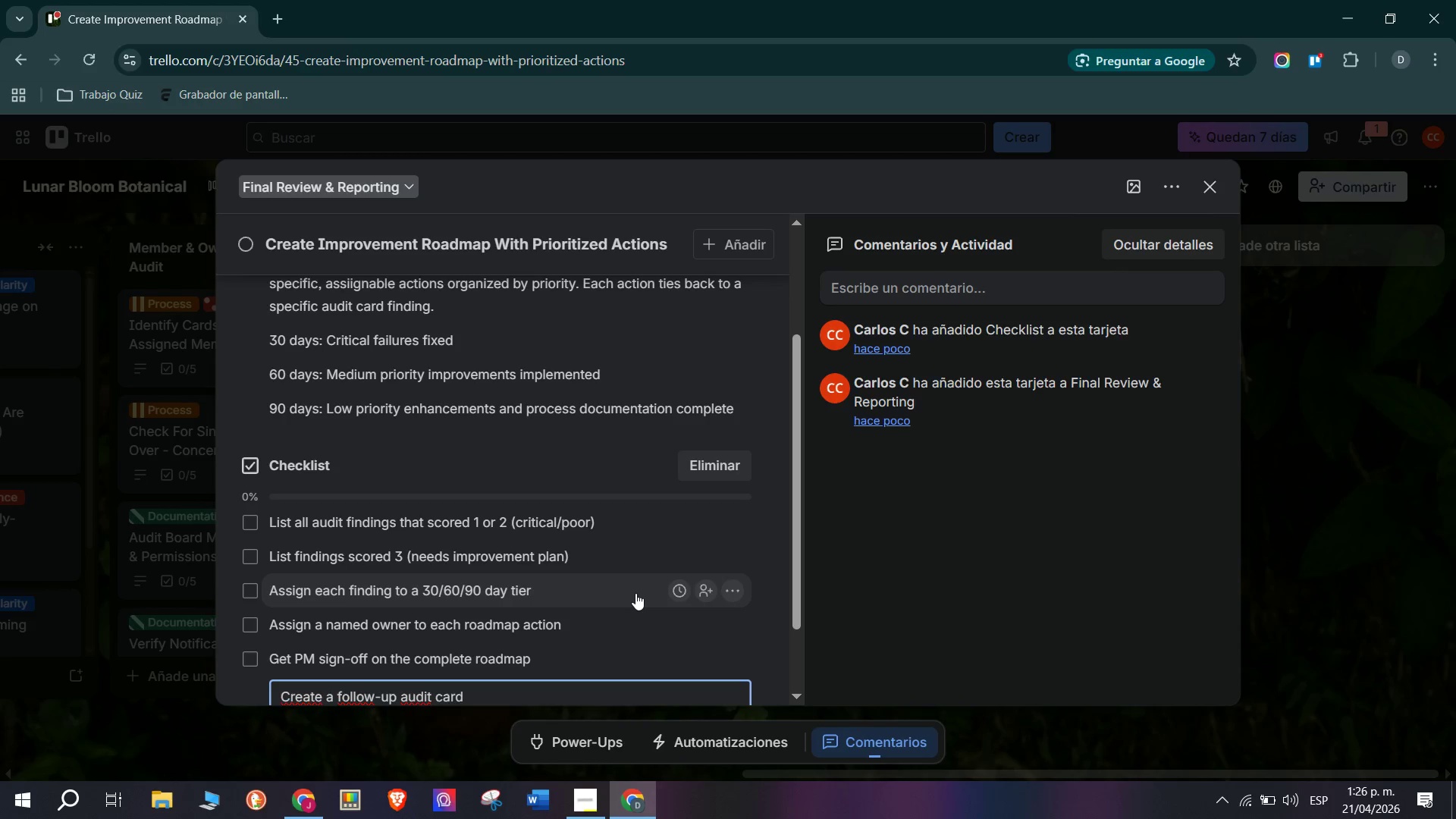 
wait(9.88)
 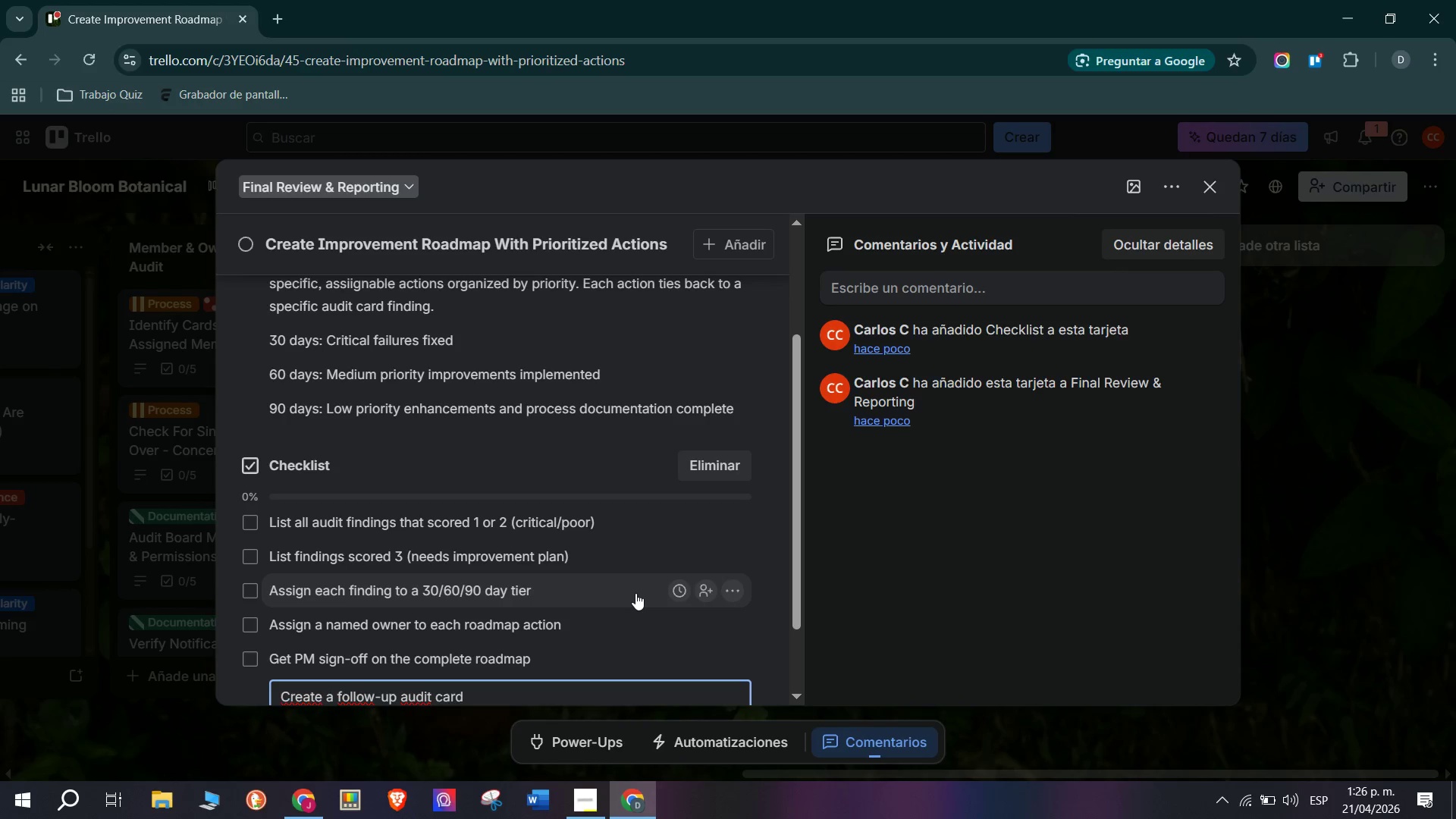 
type( in )
 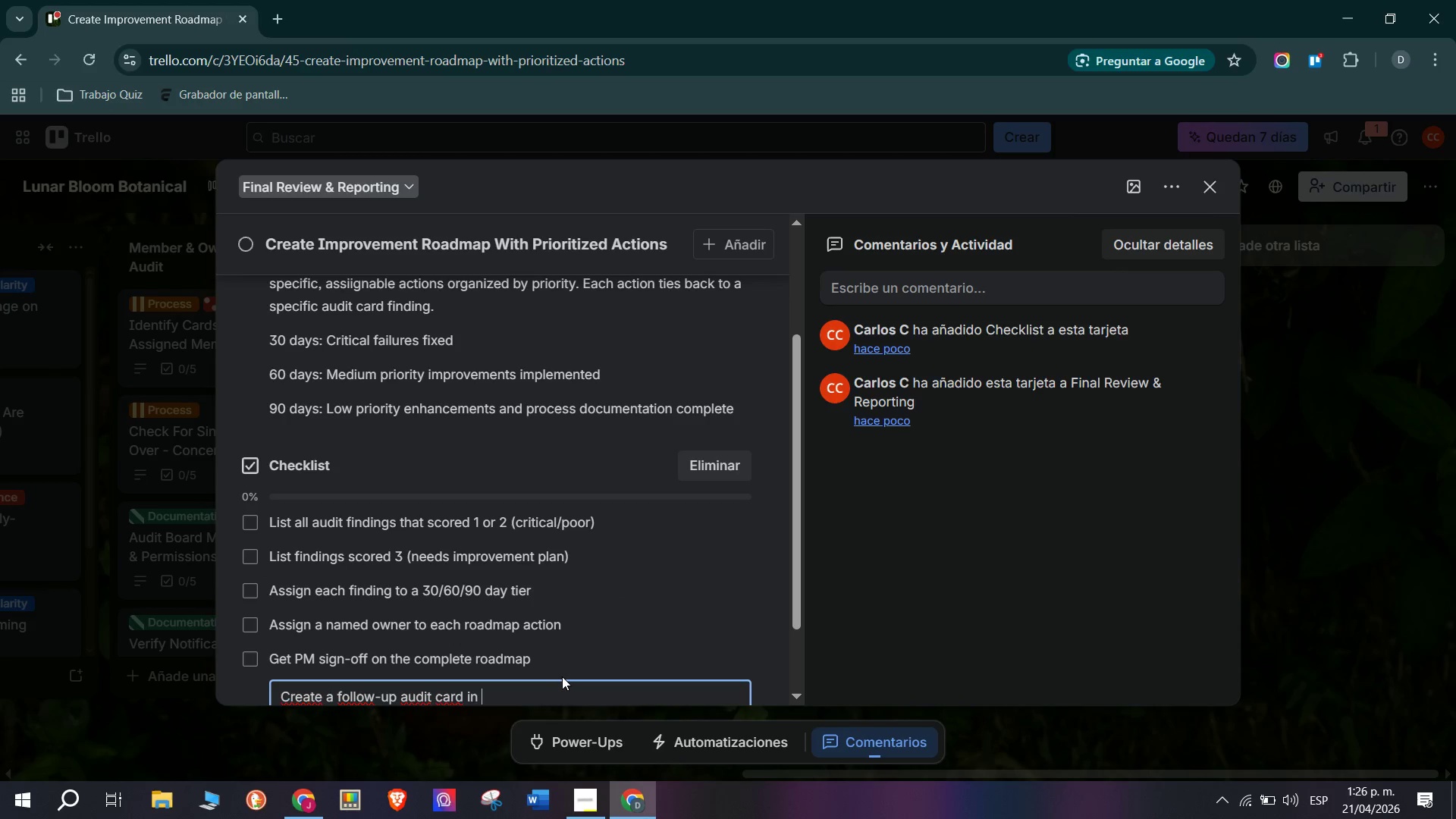 
type(this board for 8)
key(Backspace)
type(90 days out)
 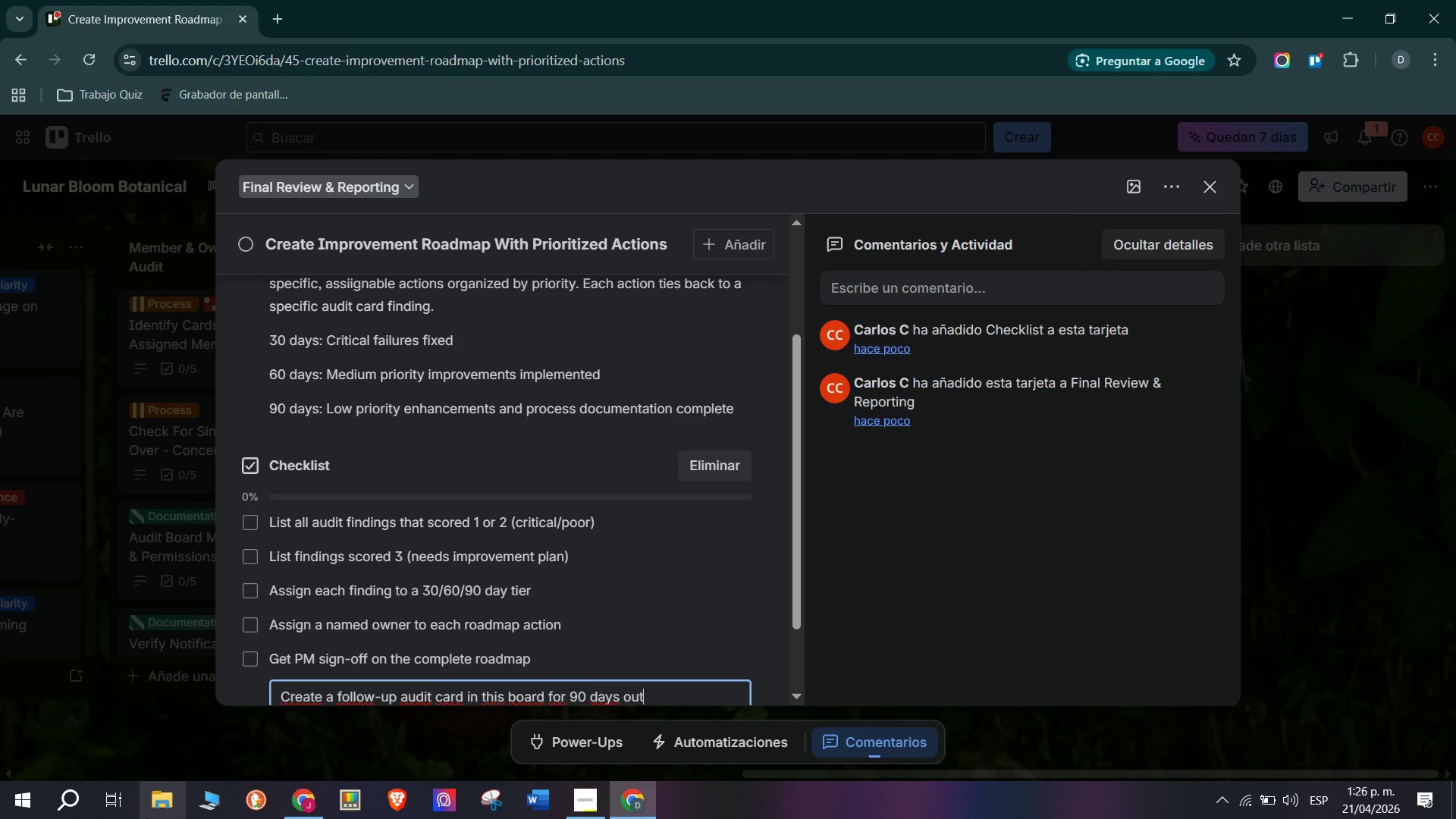 
key(Enter)
 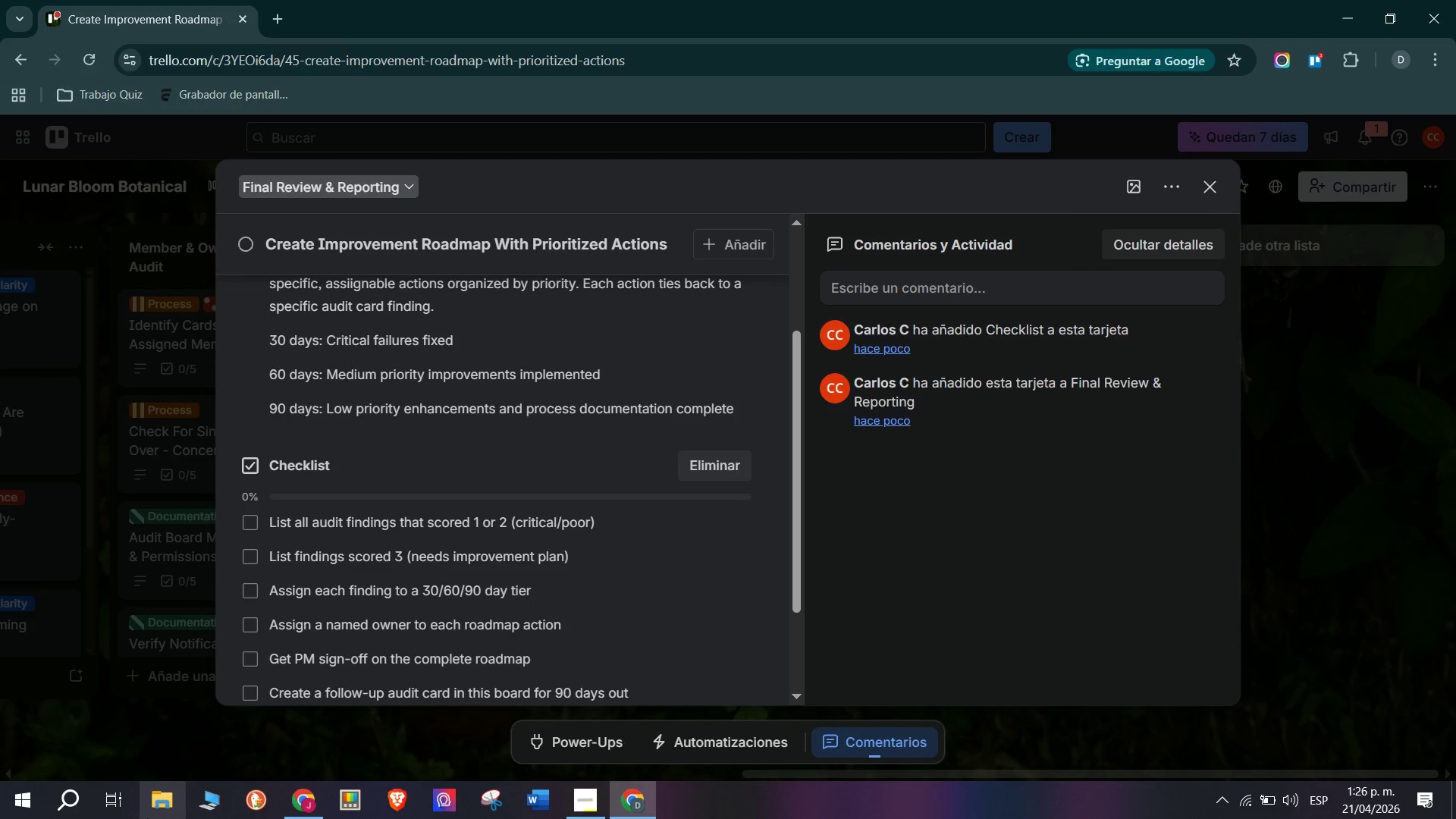 
scroll: coordinate [419, 619], scroll_direction: up, amount: 5.0
 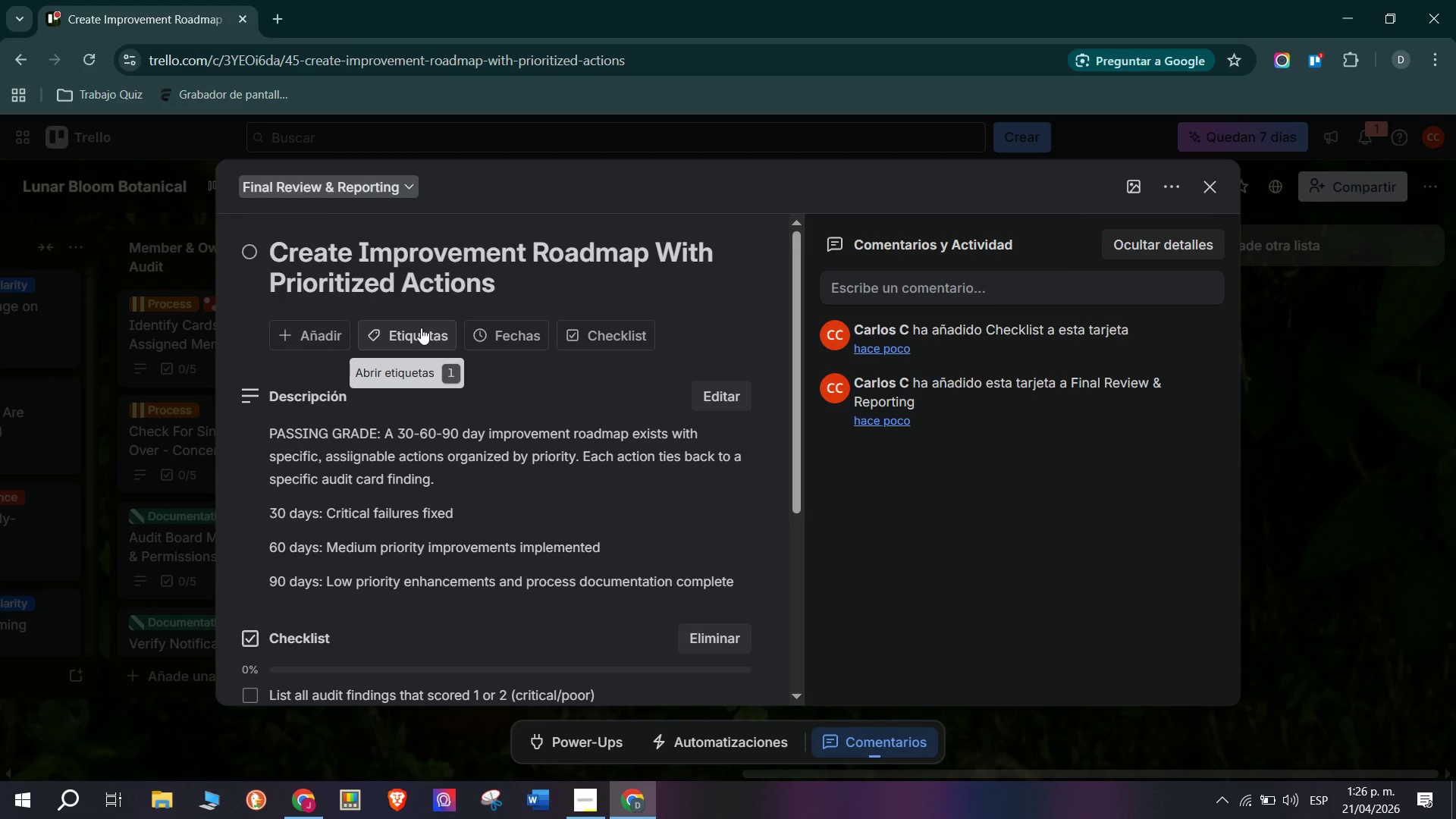 
left_click([421, 328])
 